 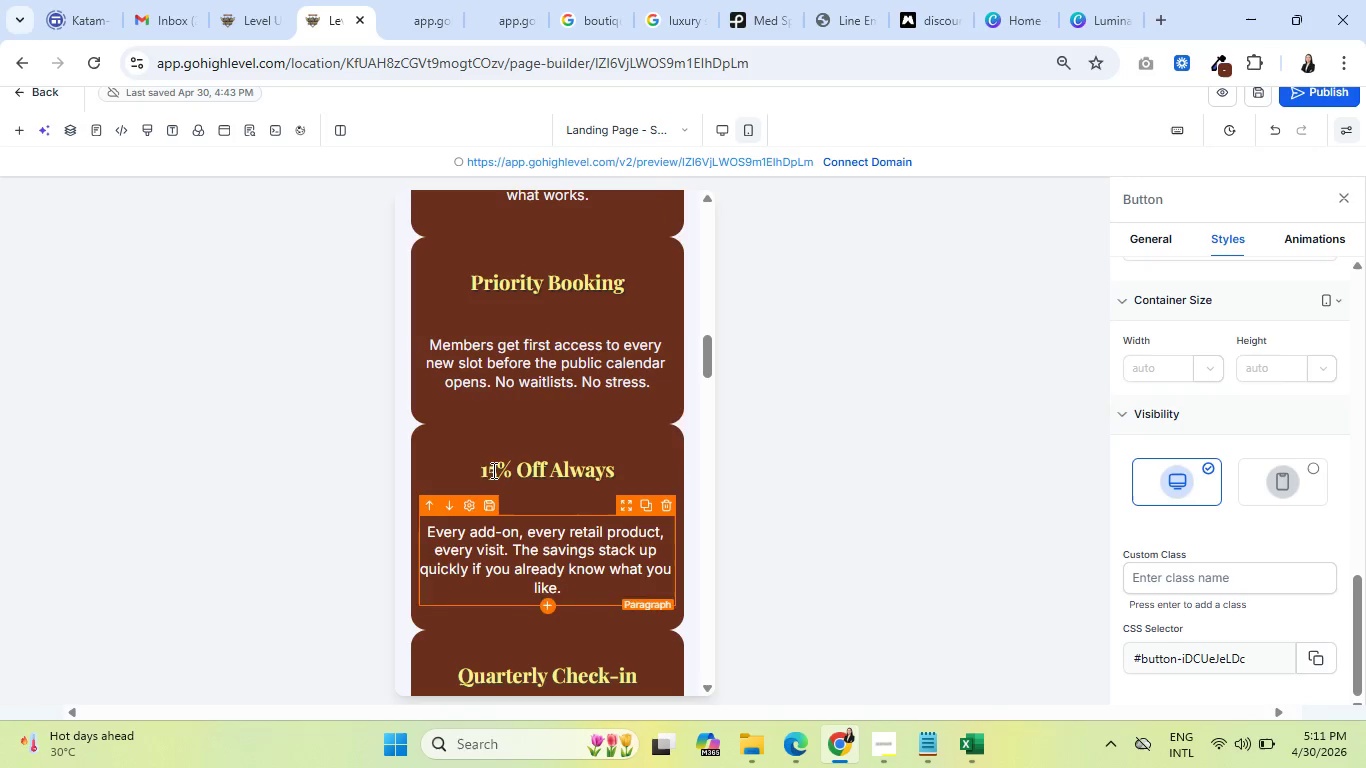 
scroll: coordinate [483, 388], scroll_direction: down, amount: 3.0
 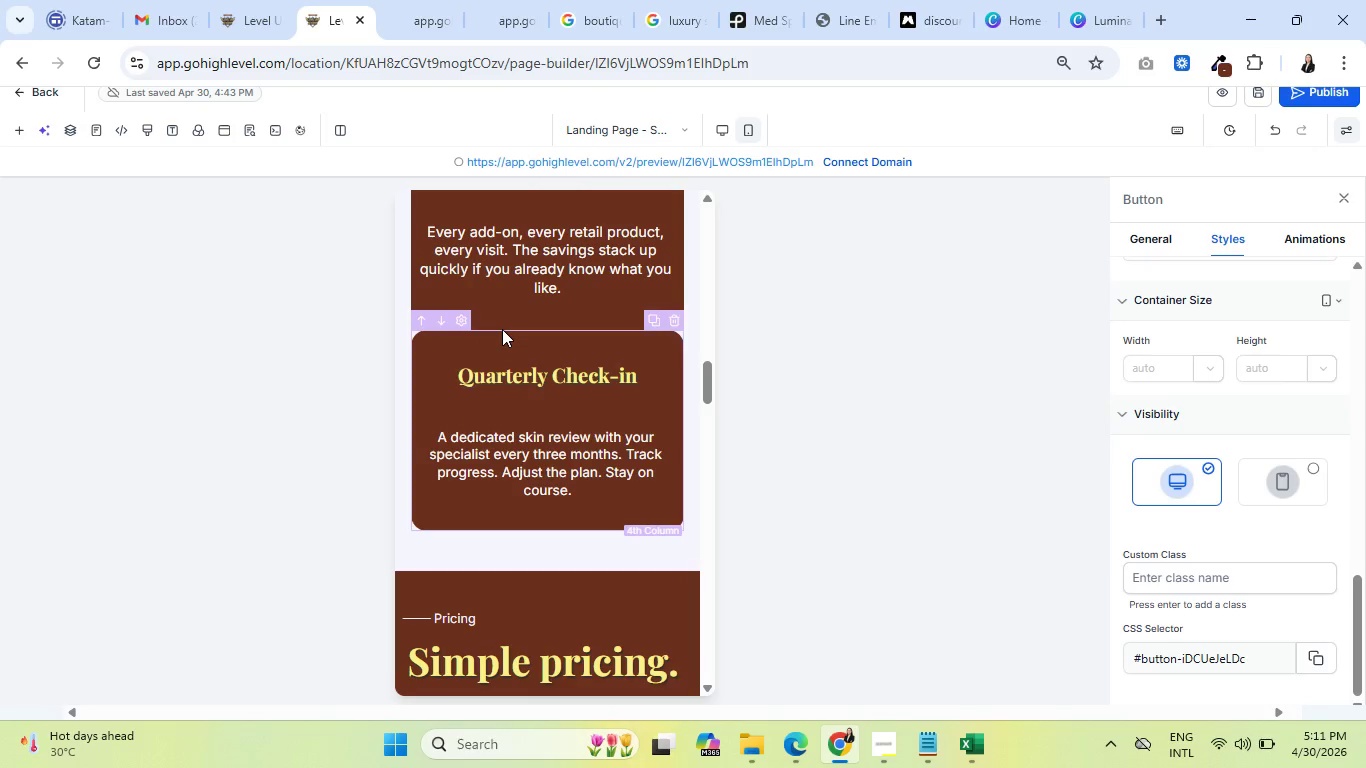 
left_click([502, 329])
 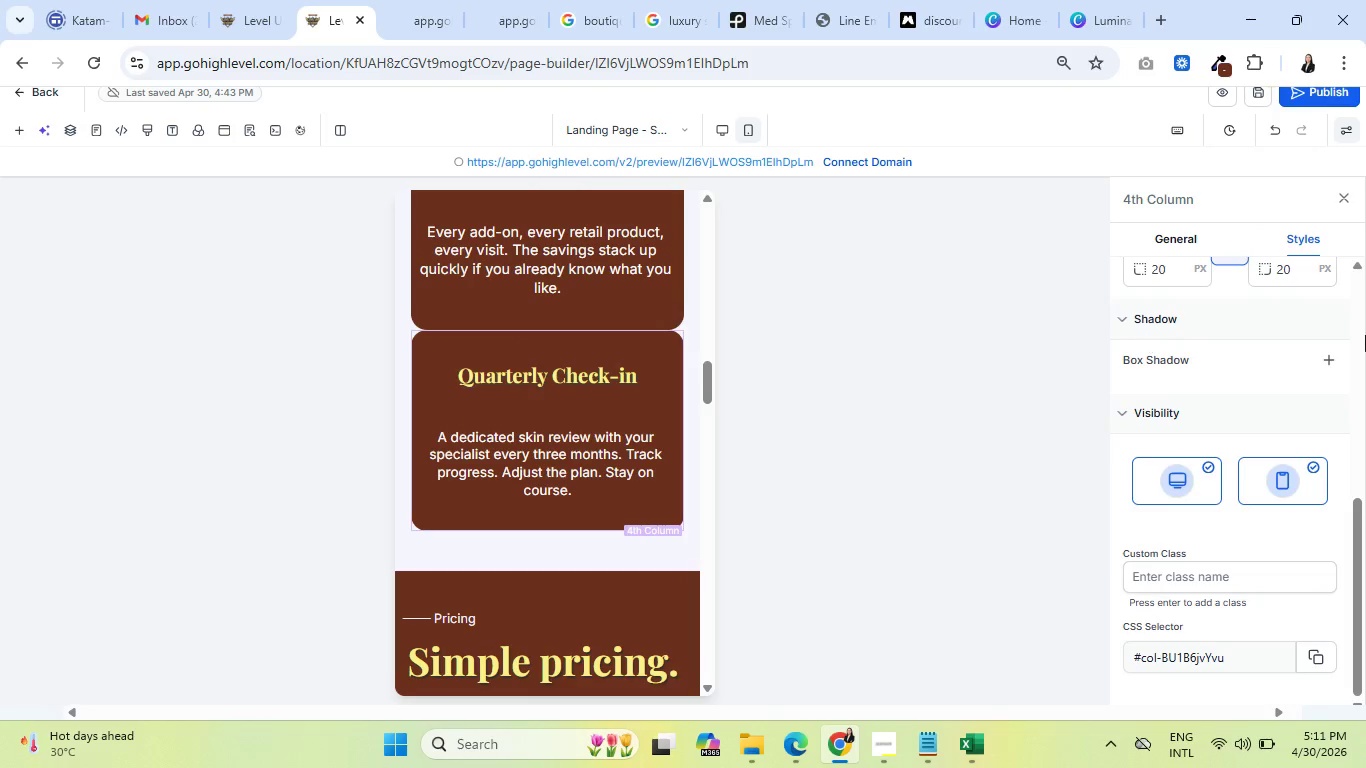 
scroll: coordinate [1258, 281], scroll_direction: up, amount: 9.0
 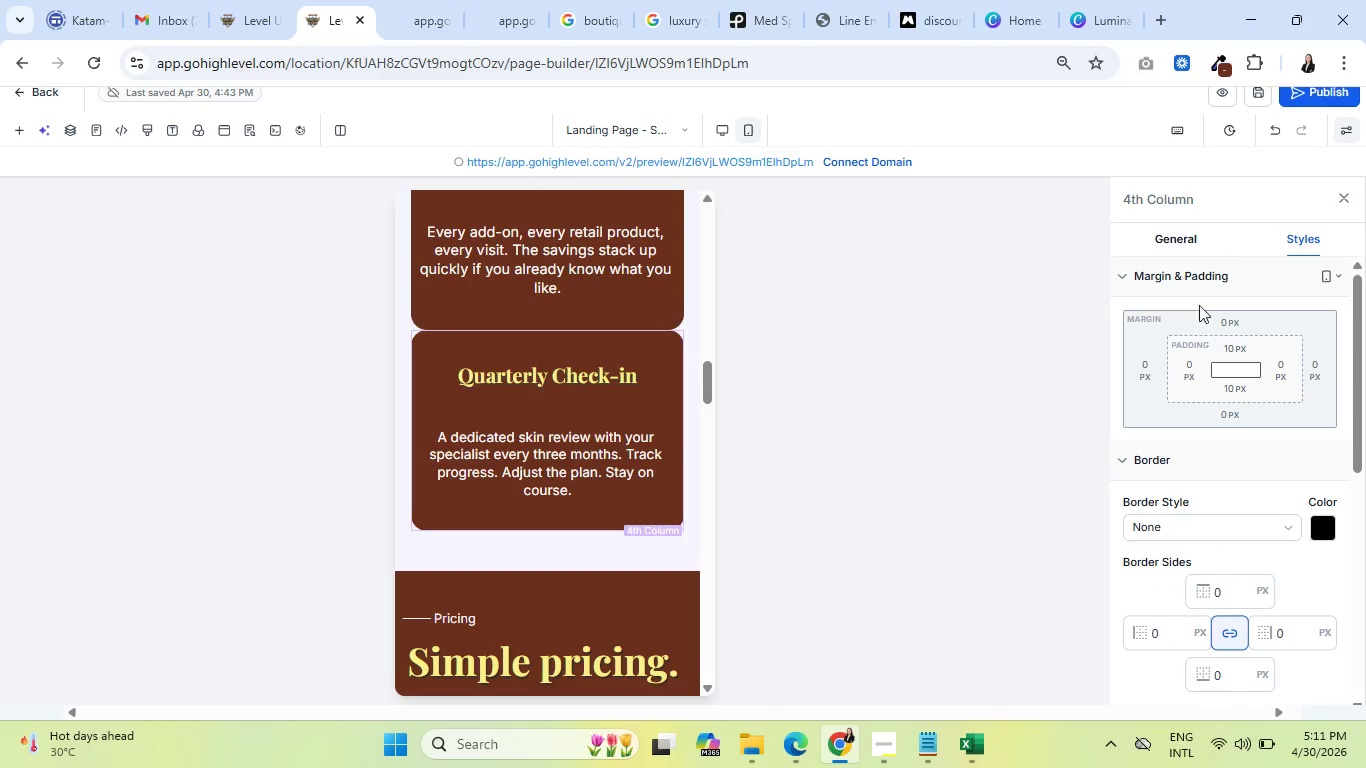 
left_click([1218, 319])
 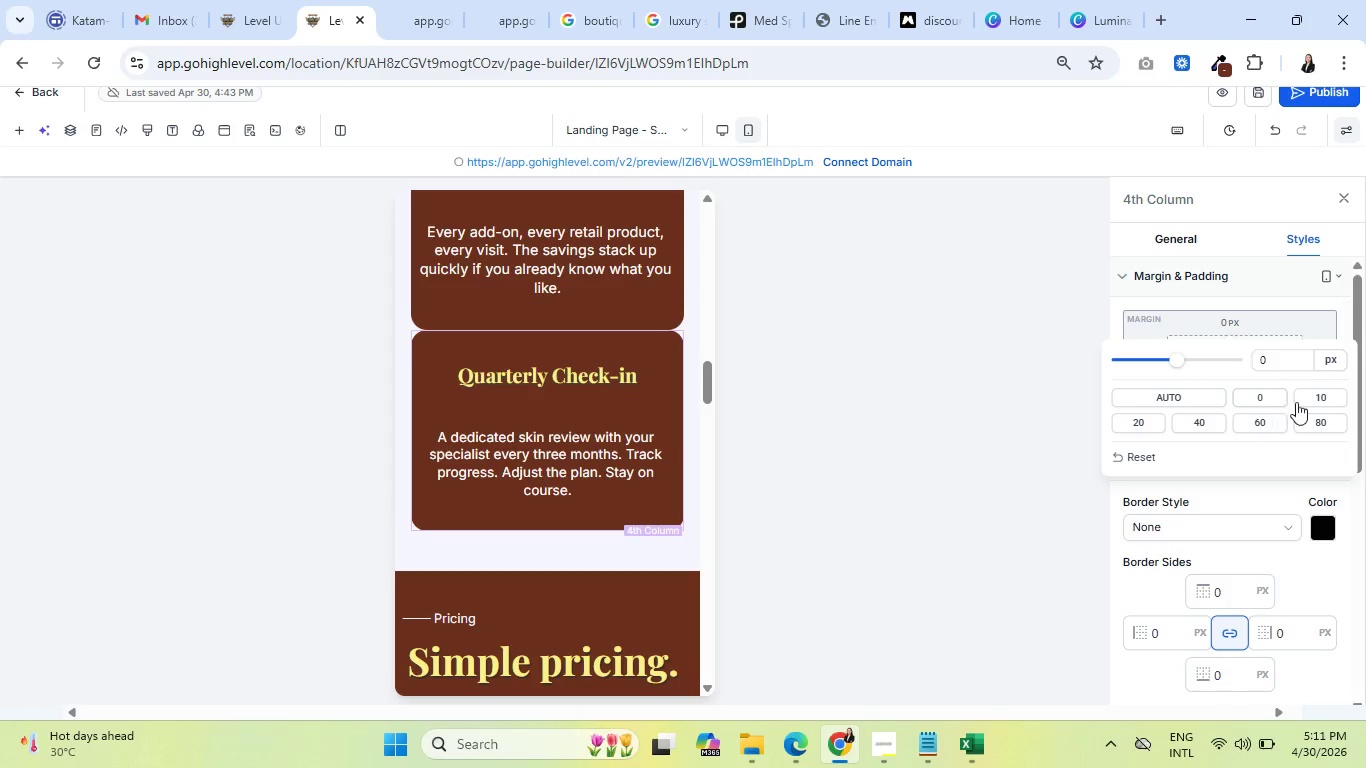 
left_click([1322, 398])
 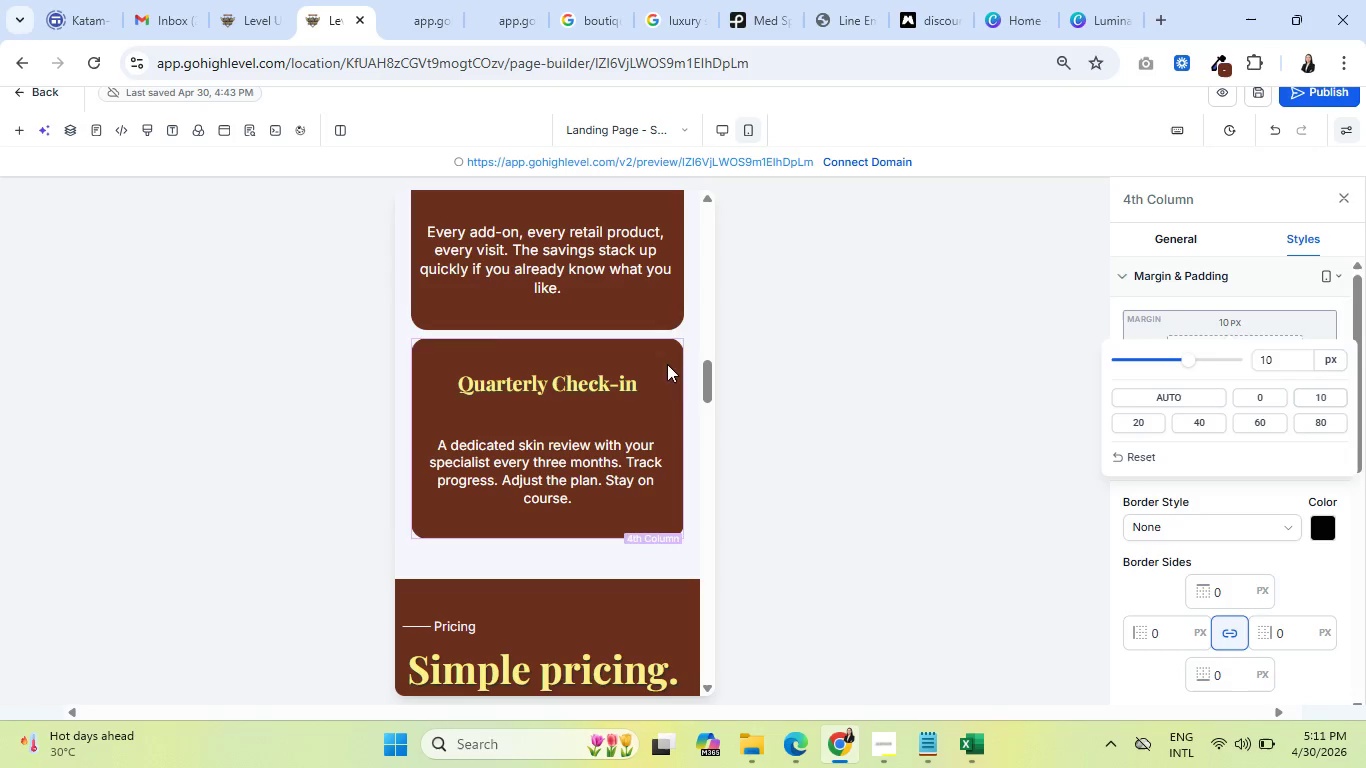 
scroll: coordinate [564, 379], scroll_direction: up, amount: 3.0
 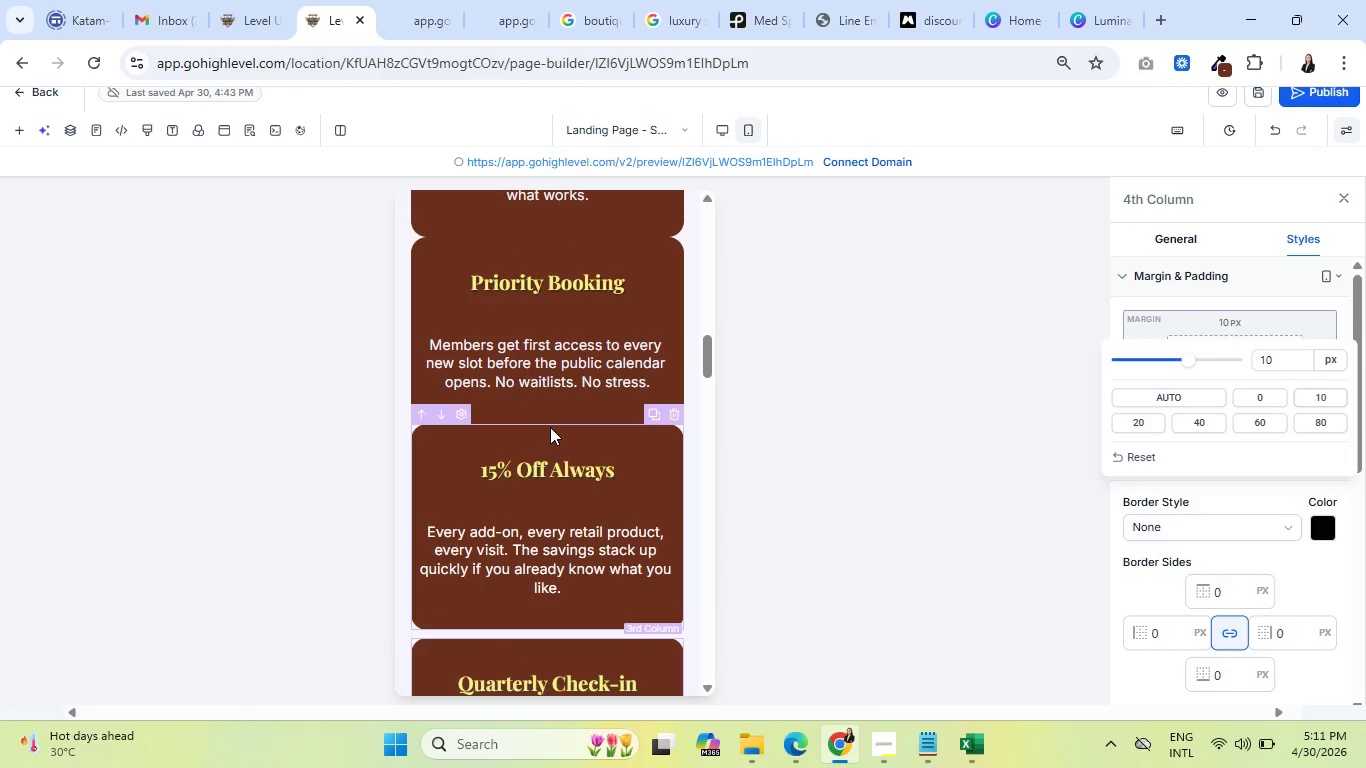 
left_click([550, 427])
 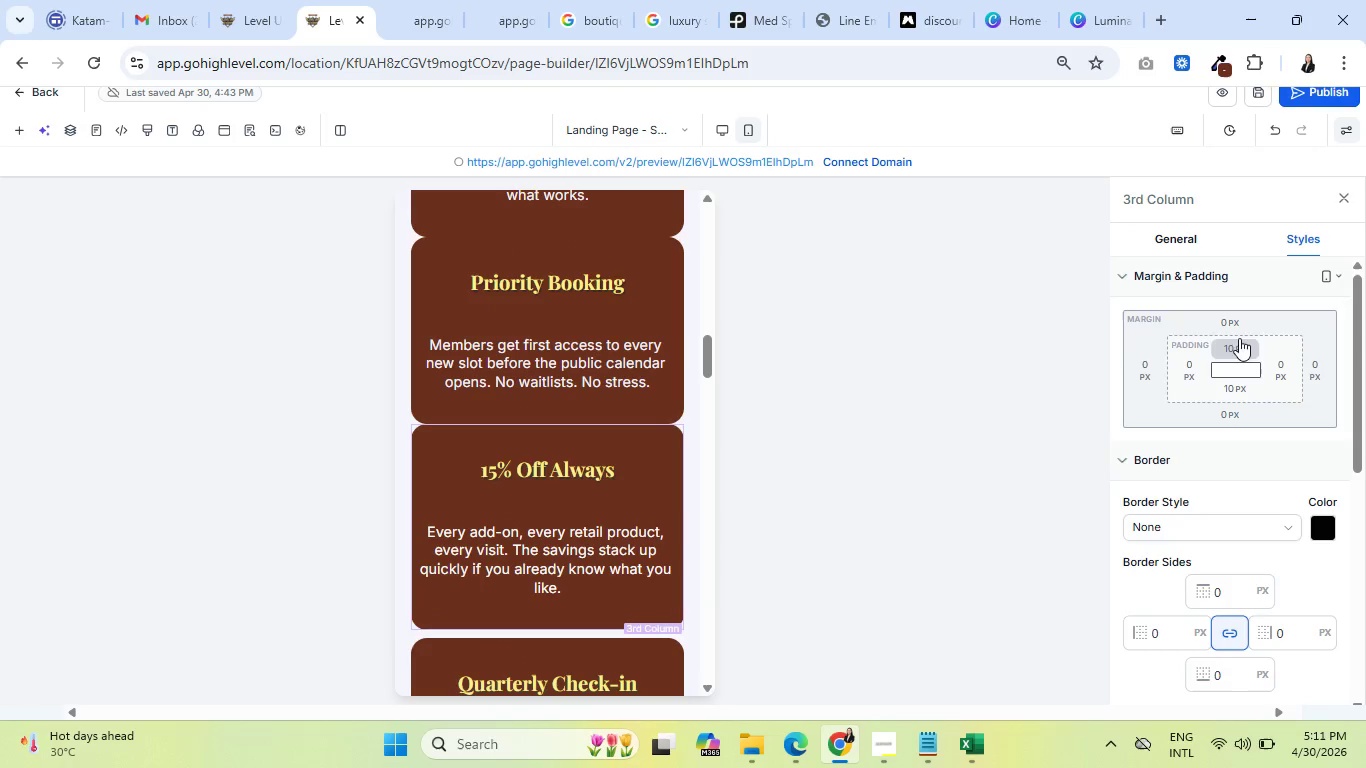 
left_click([1233, 326])
 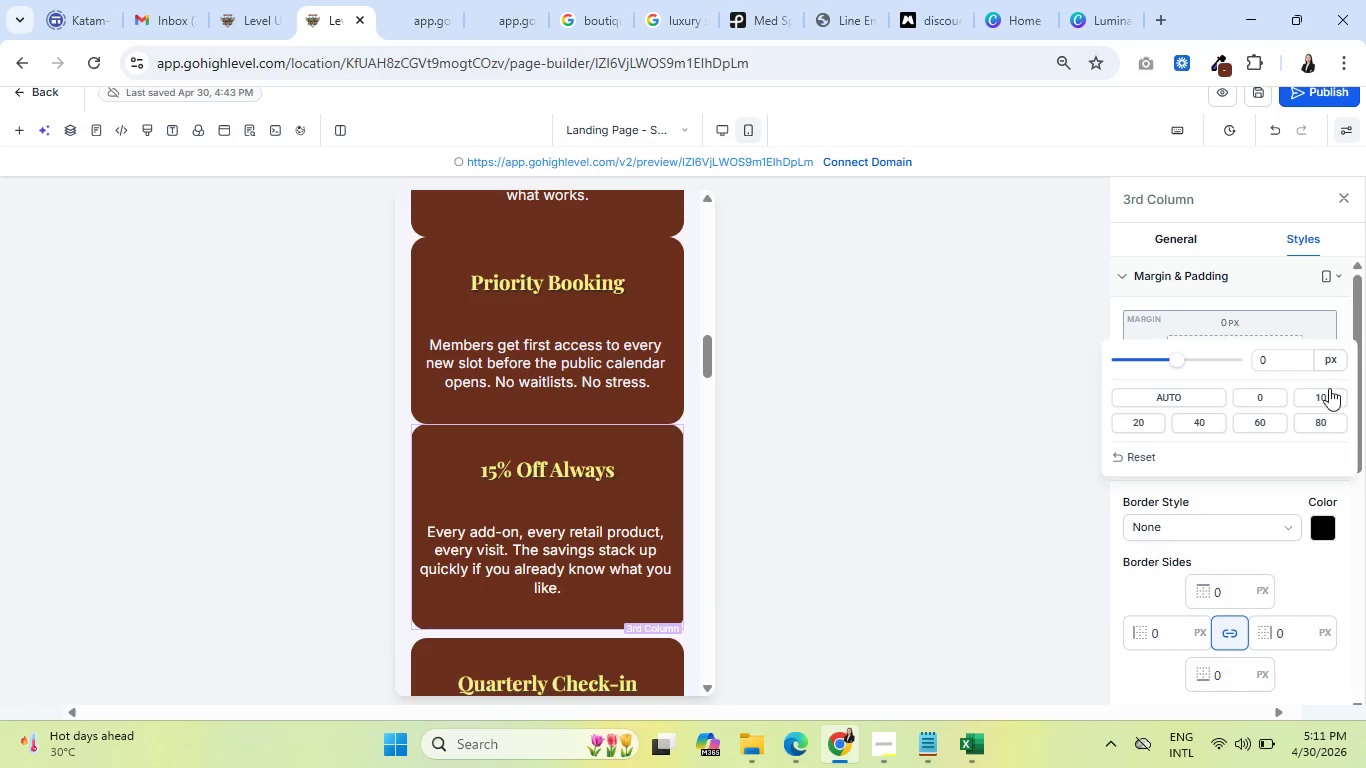 
left_click([1329, 391])
 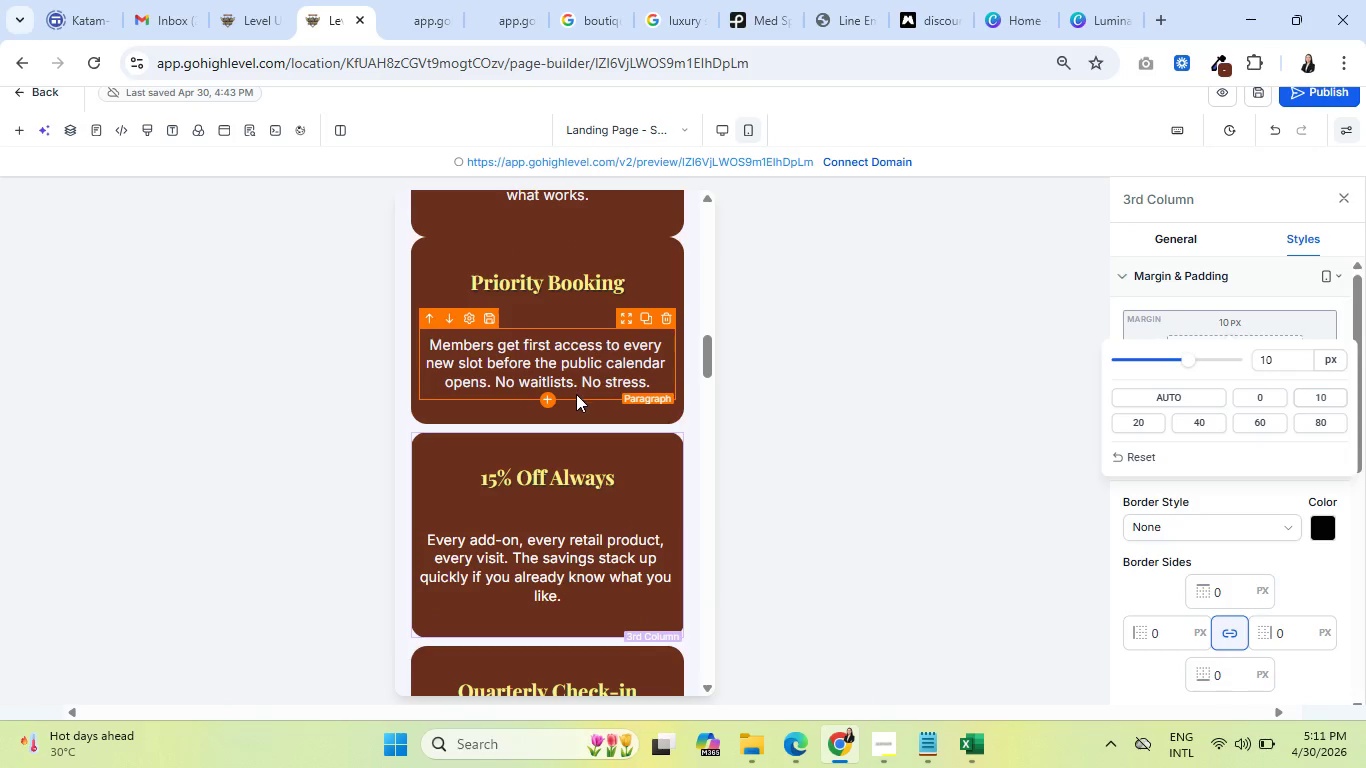 
scroll: coordinate [577, 395], scroll_direction: up, amount: 2.0
 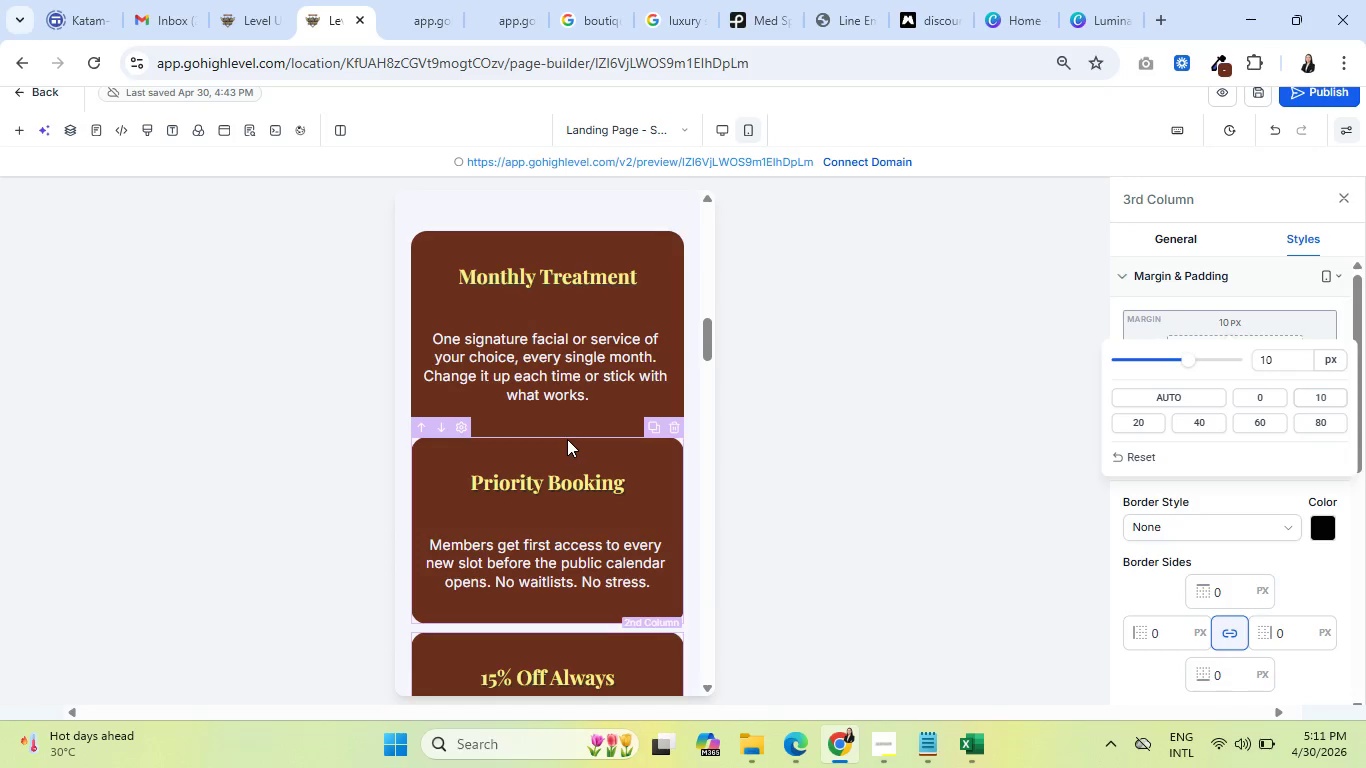 
left_click([567, 439])
 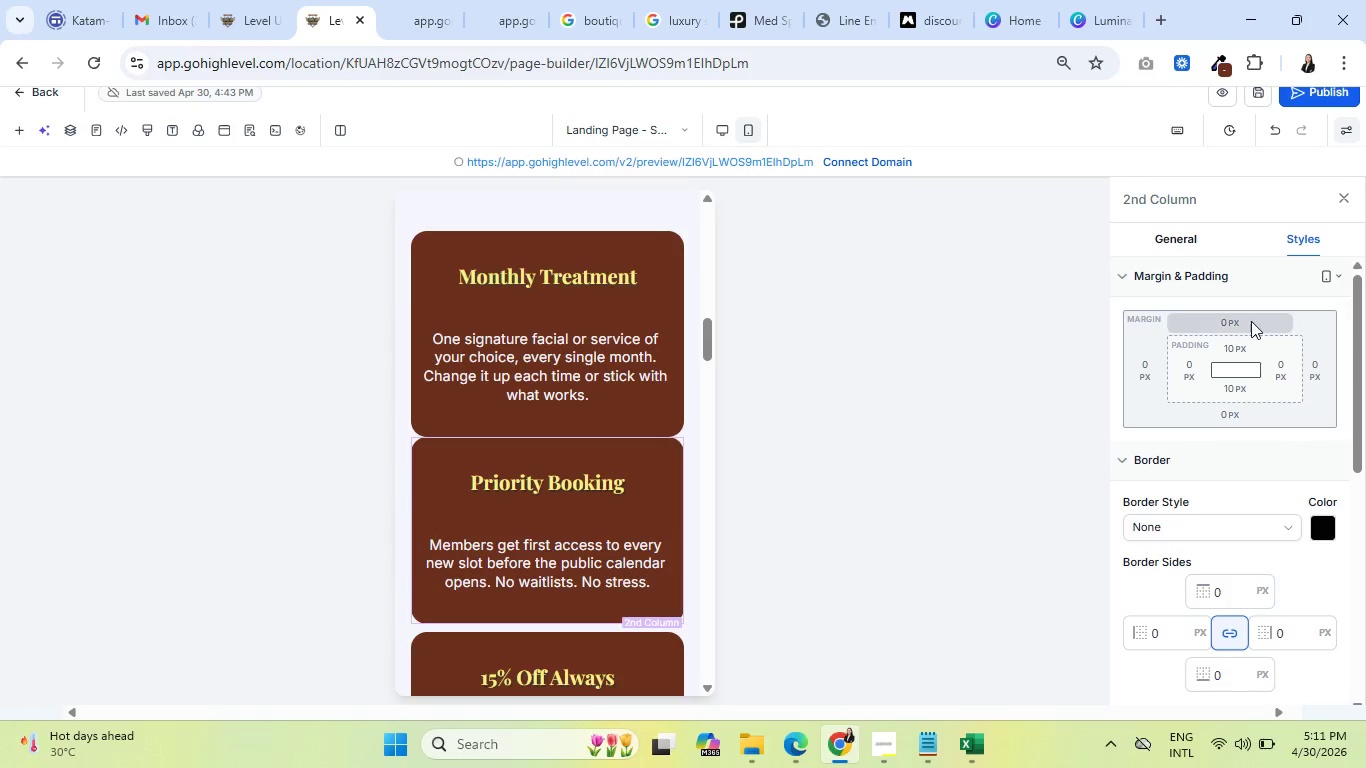 
left_click([1241, 320])
 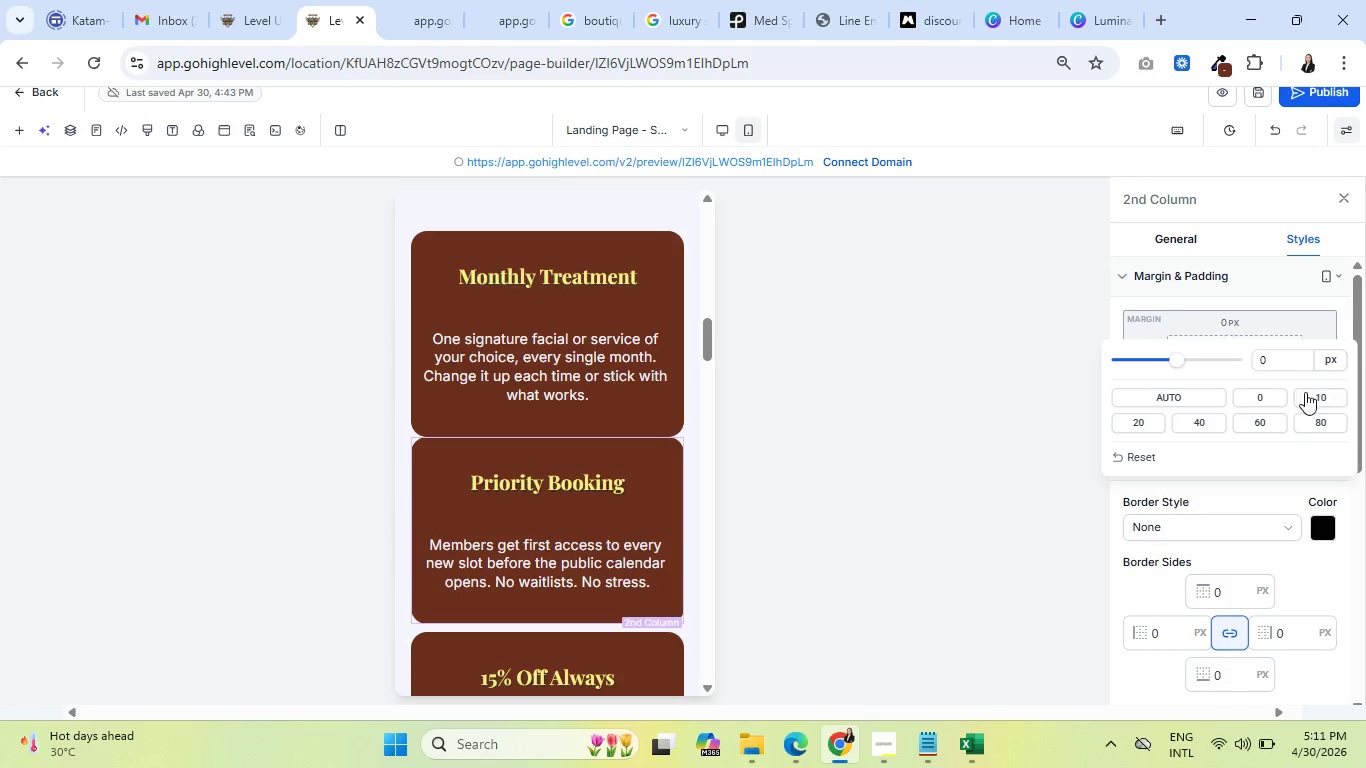 
left_click([1312, 396])
 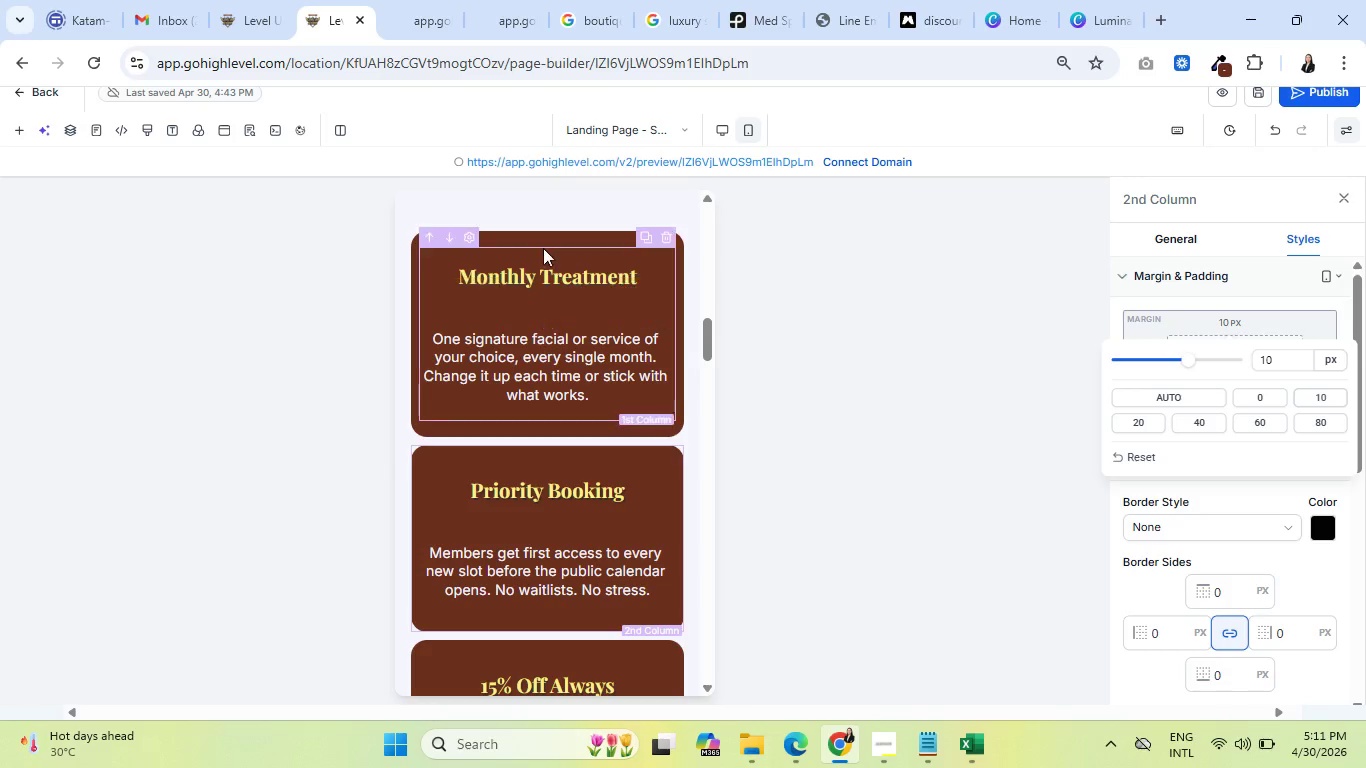 
scroll: coordinate [569, 287], scroll_direction: up, amount: 2.0
 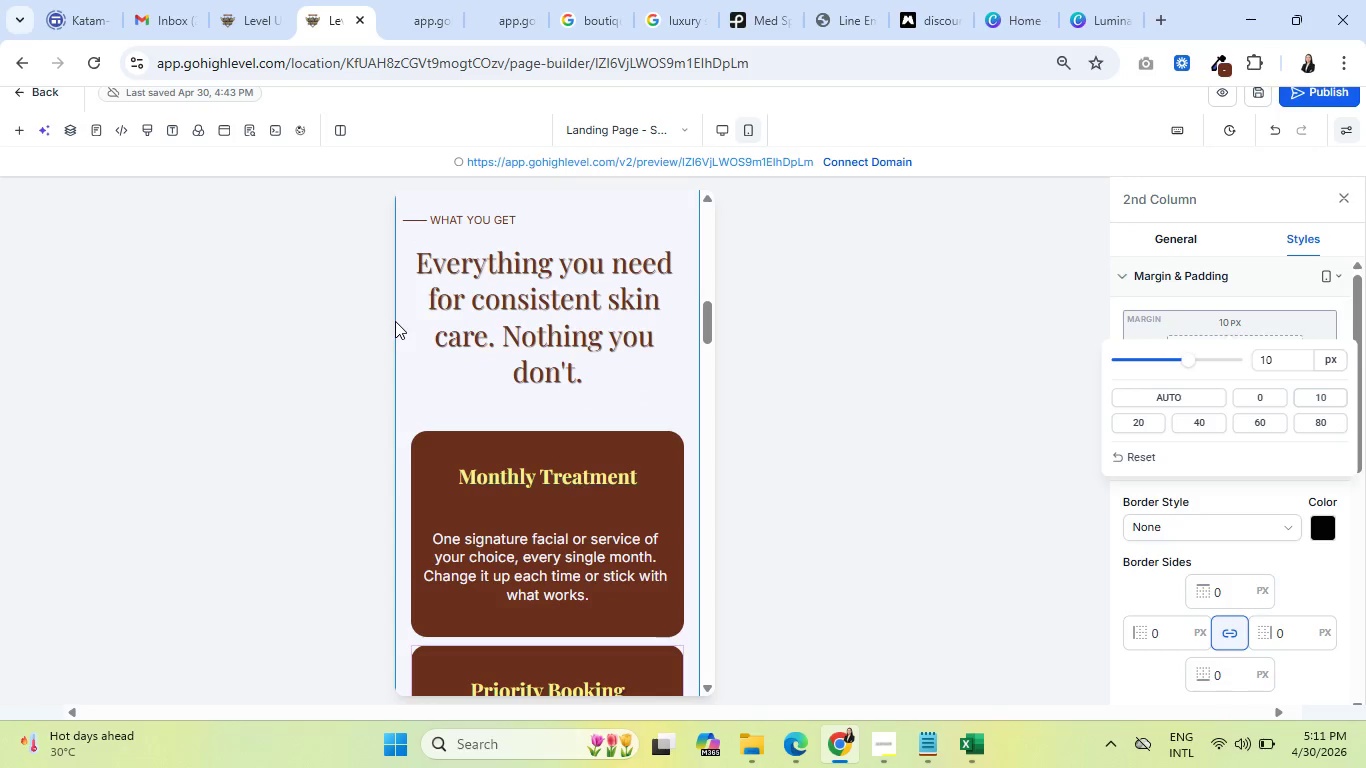 
scroll: coordinate [451, 392], scroll_direction: down, amount: 14.0
 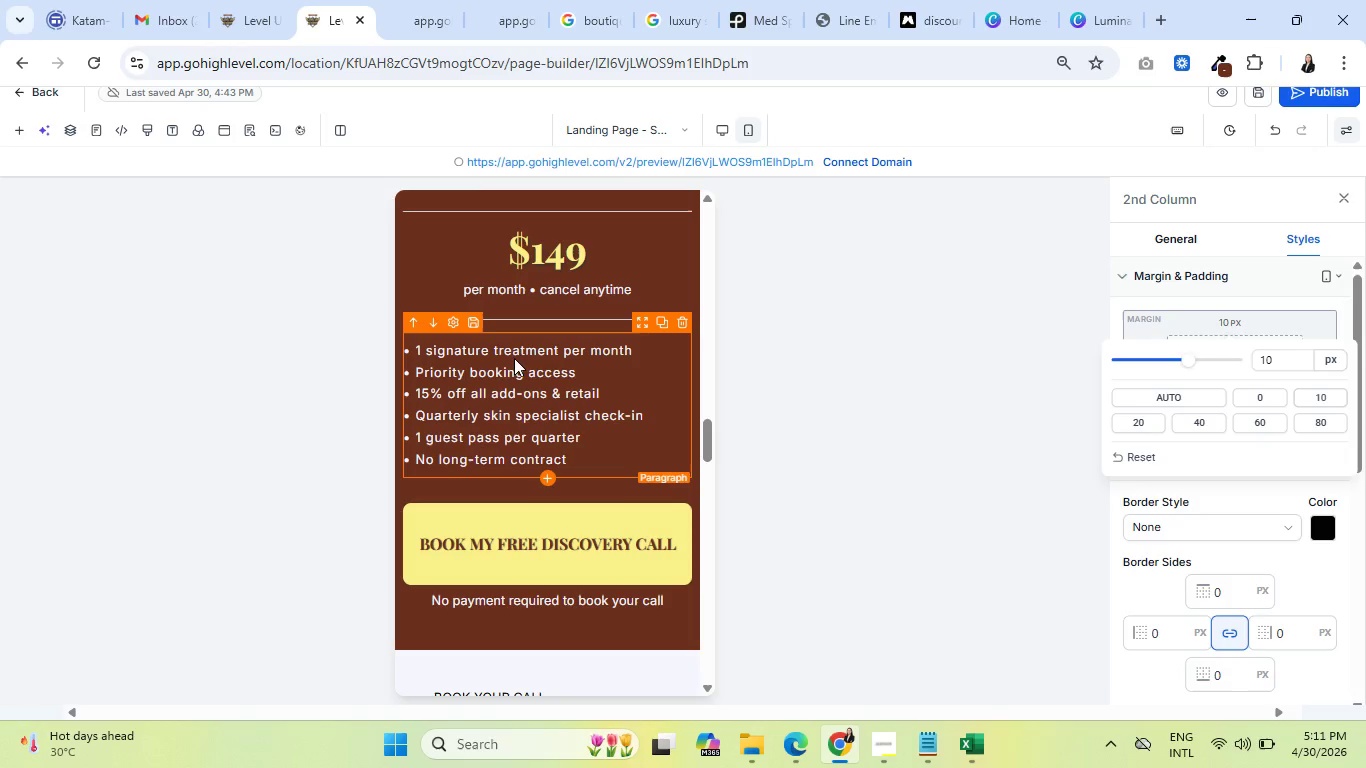 
scroll: coordinate [522, 344], scroll_direction: up, amount: 19.0
 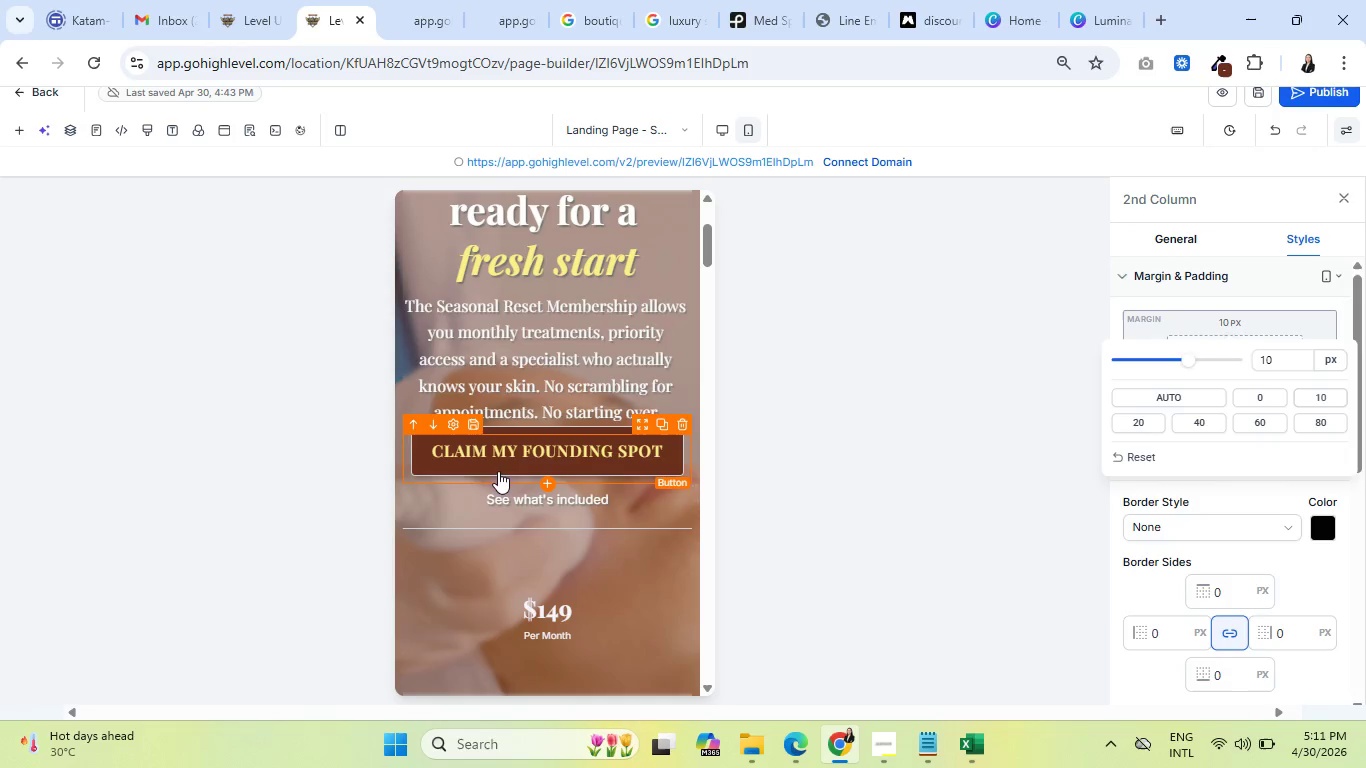 
left_click([495, 470])
 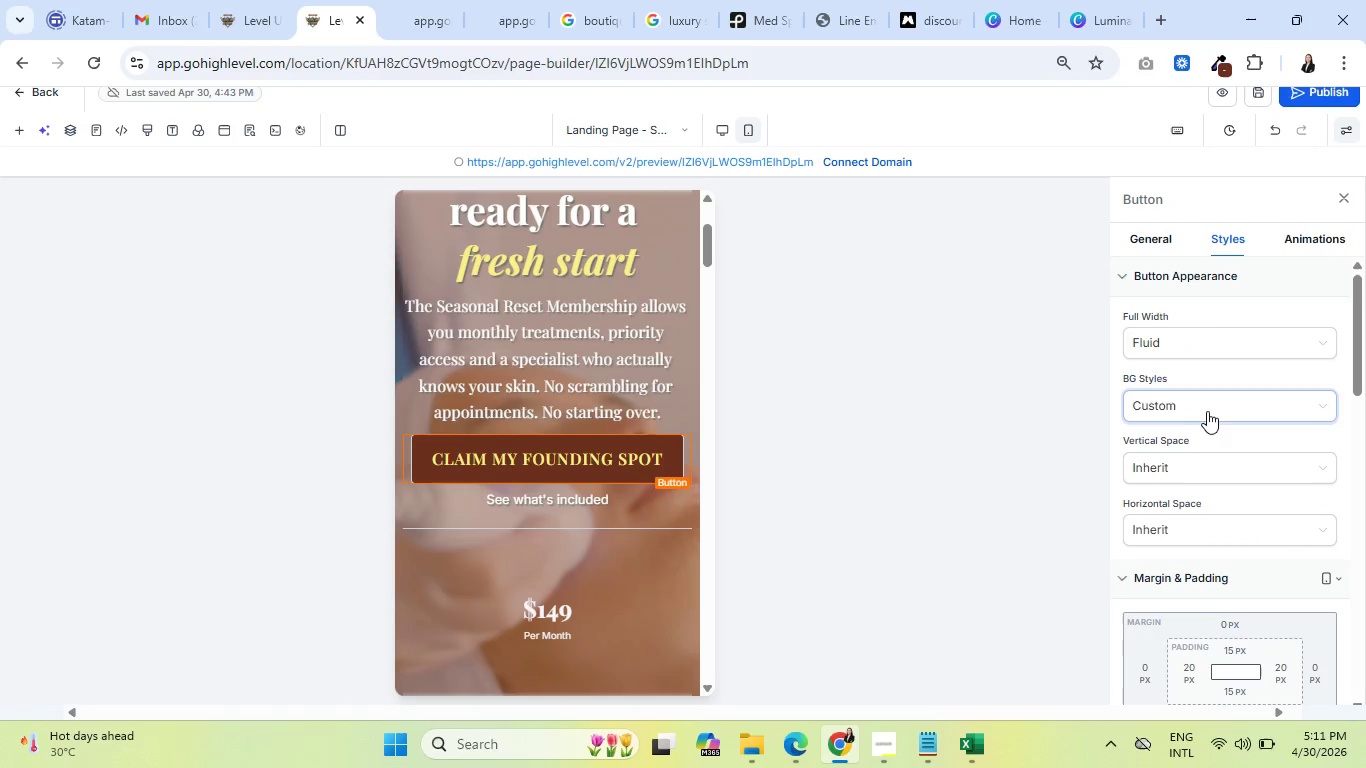 
scroll: coordinate [504, 398], scroll_direction: down, amount: 33.0
 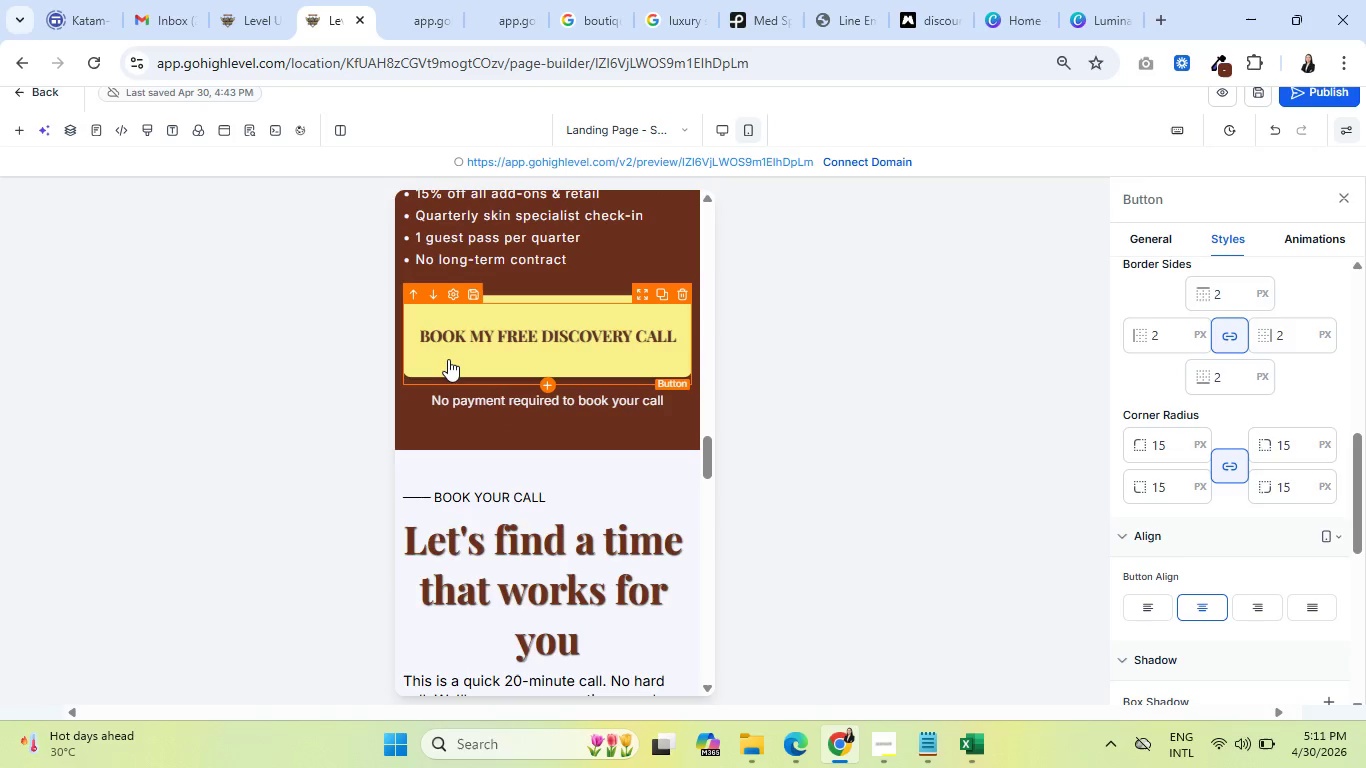 
left_click([445, 358])
 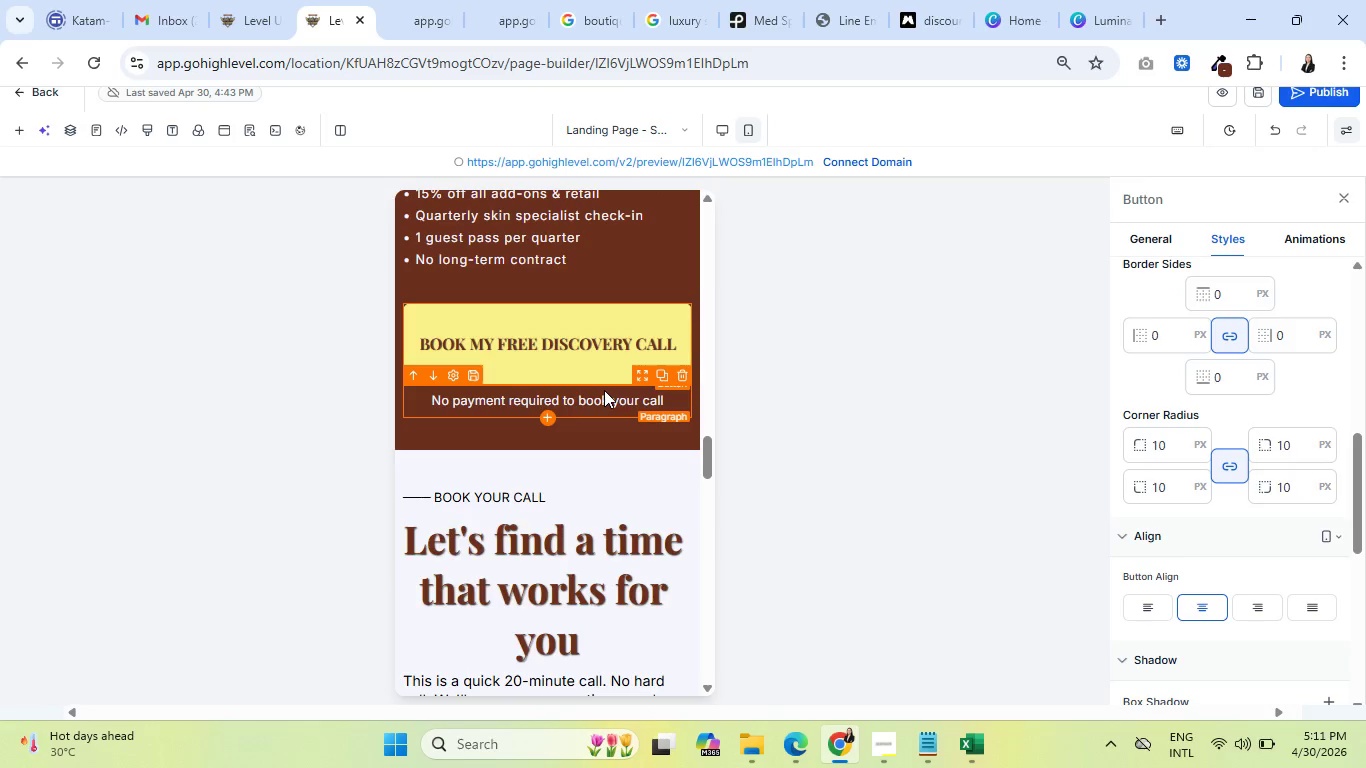 
wait(6.53)
 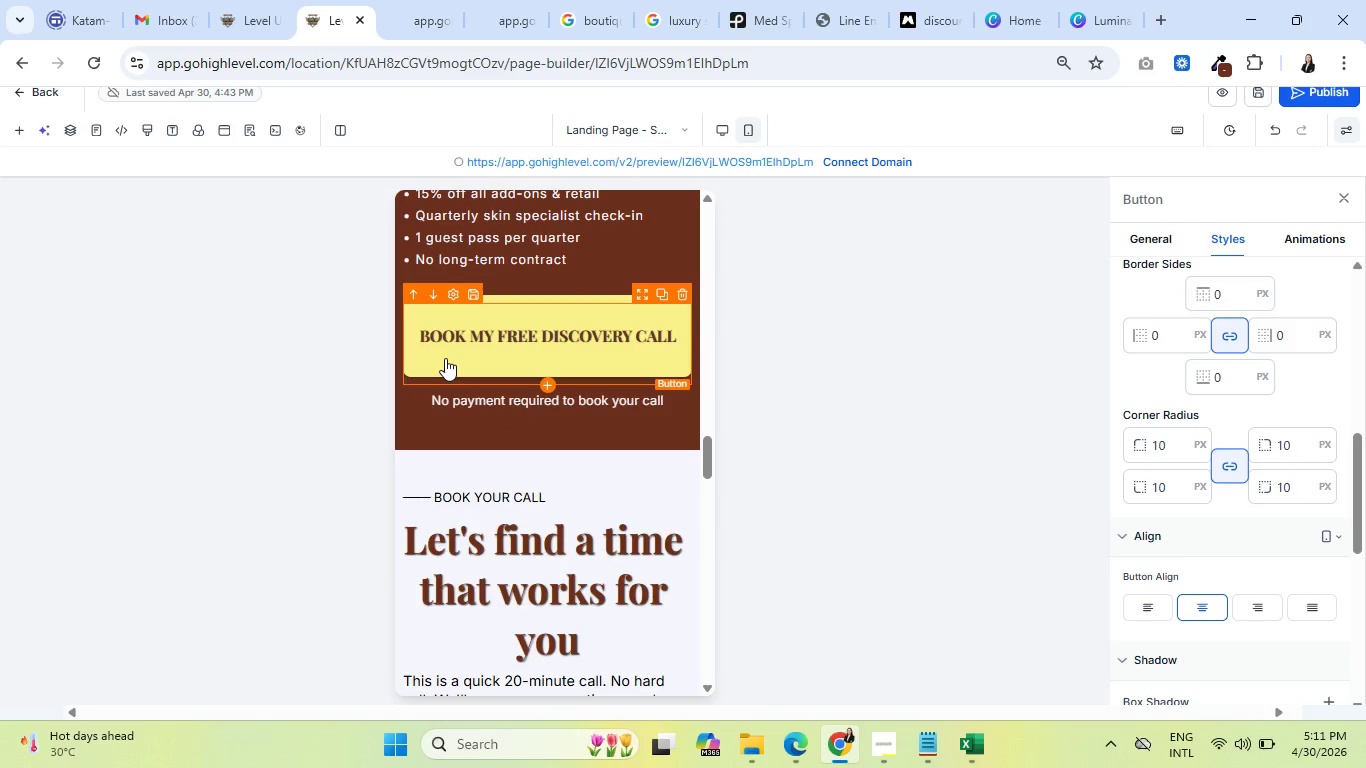 
scroll: coordinate [554, 341], scroll_direction: up, amount: 35.0
 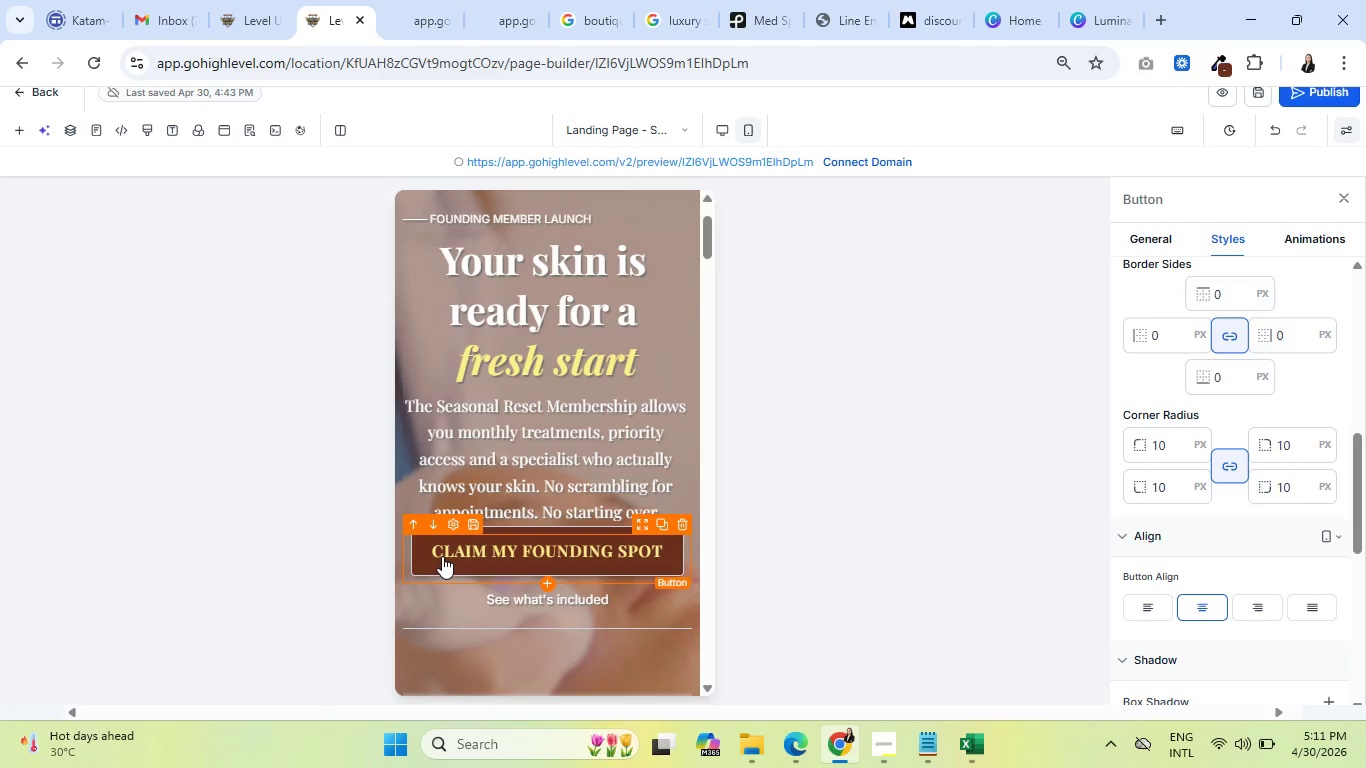 
left_click([442, 556])
 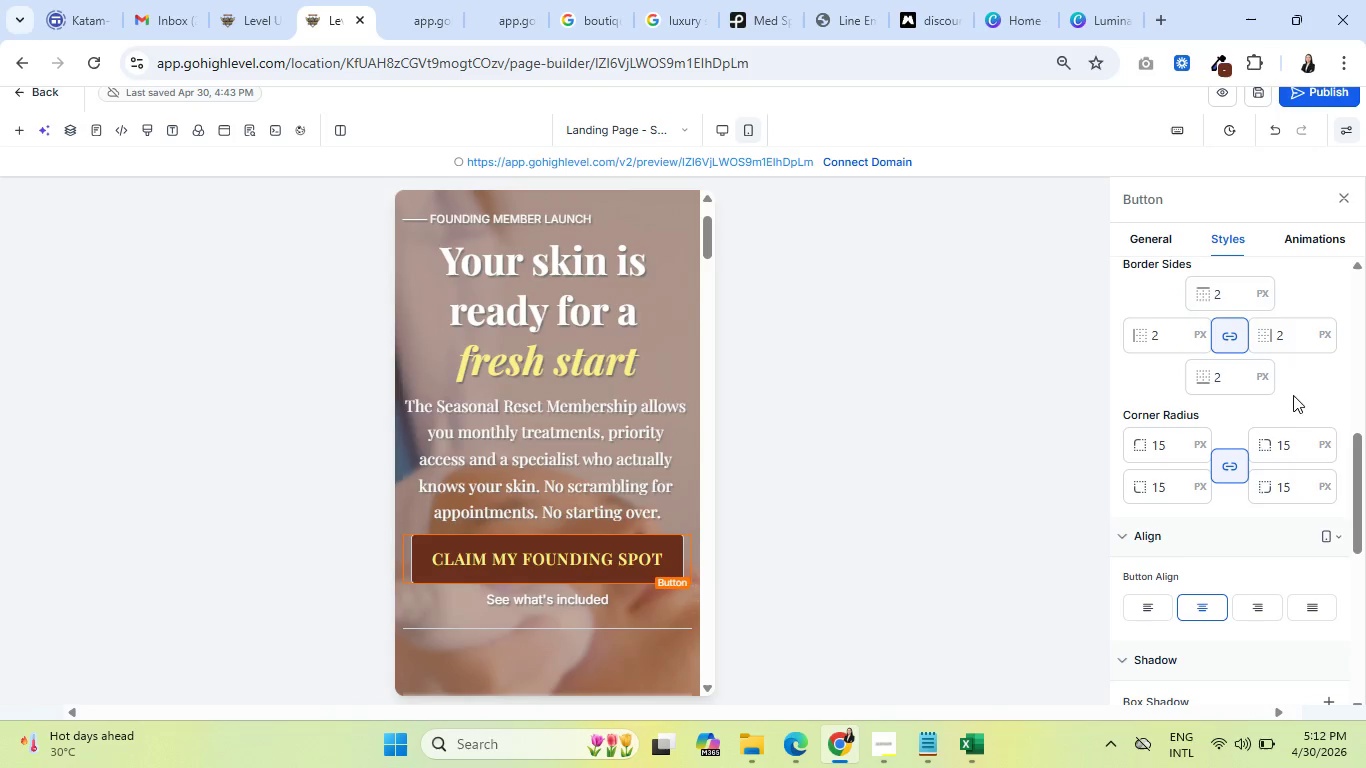 
scroll: coordinate [1270, 388], scroll_direction: down, amount: 3.0
 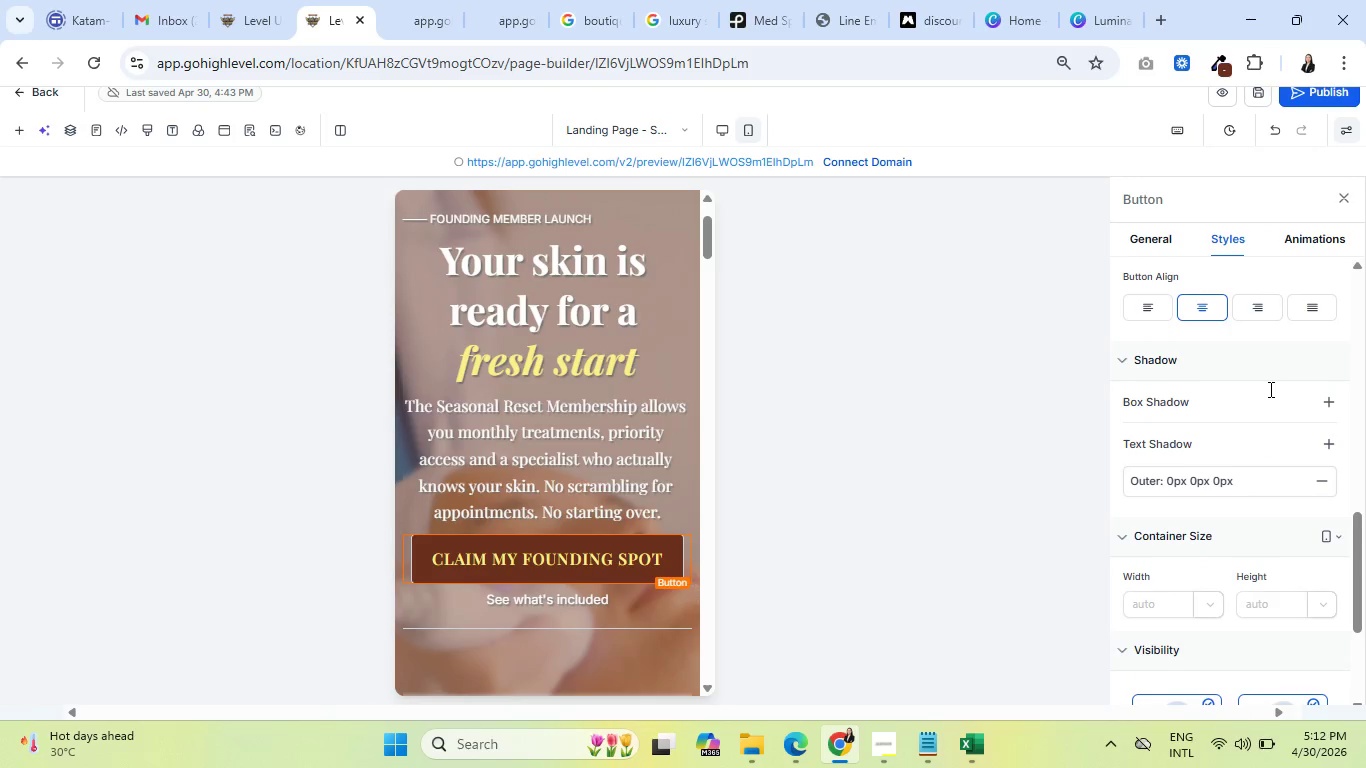 
scroll: coordinate [1261, 364], scroll_direction: up, amount: 13.0
 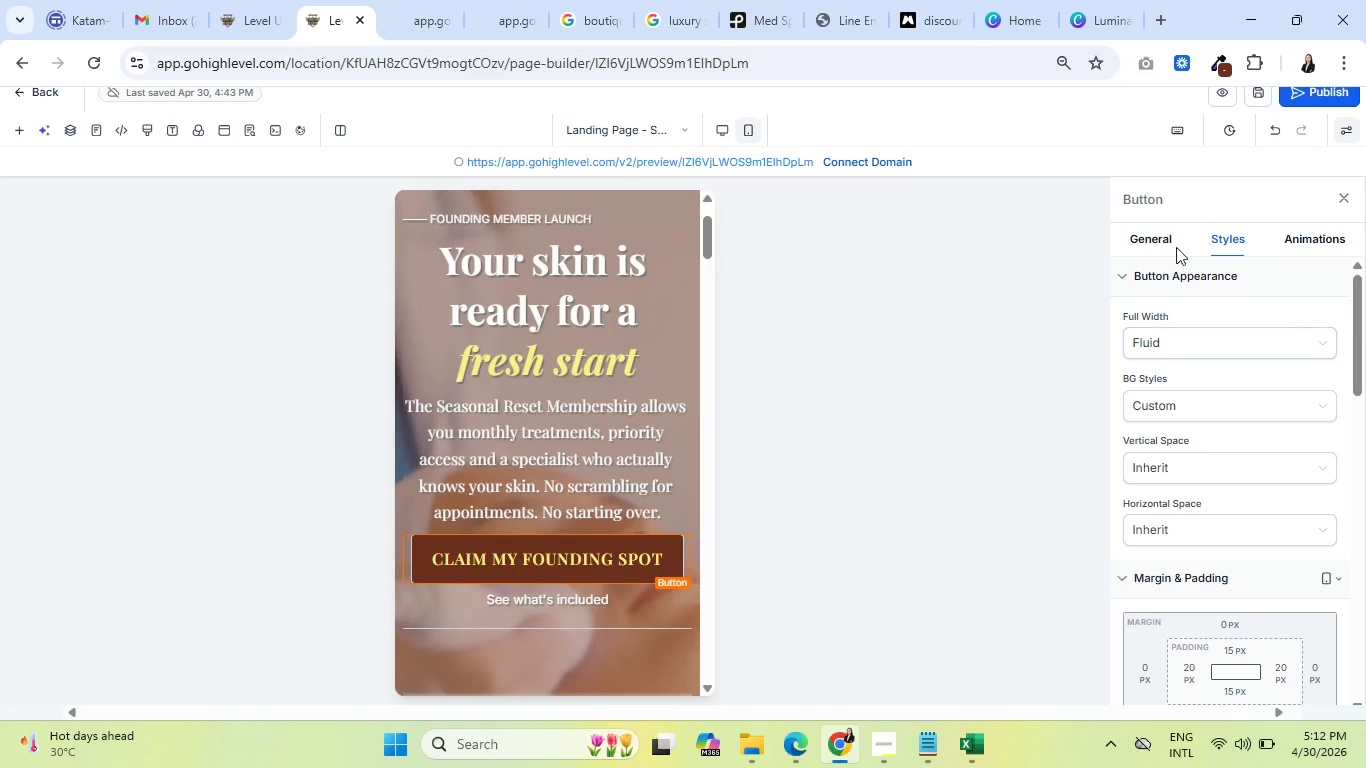 
left_click([1151, 231])
 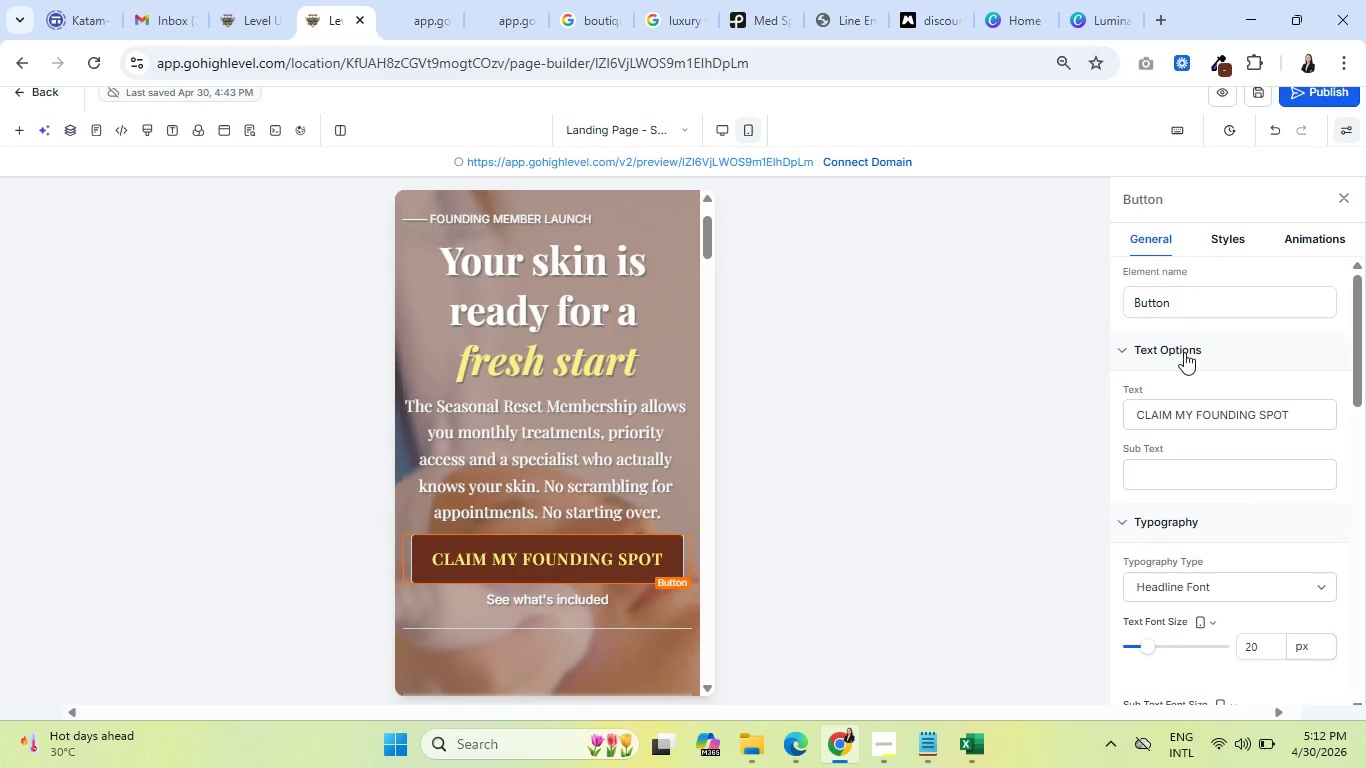 
scroll: coordinate [577, 467], scroll_direction: down, amount: 20.0
 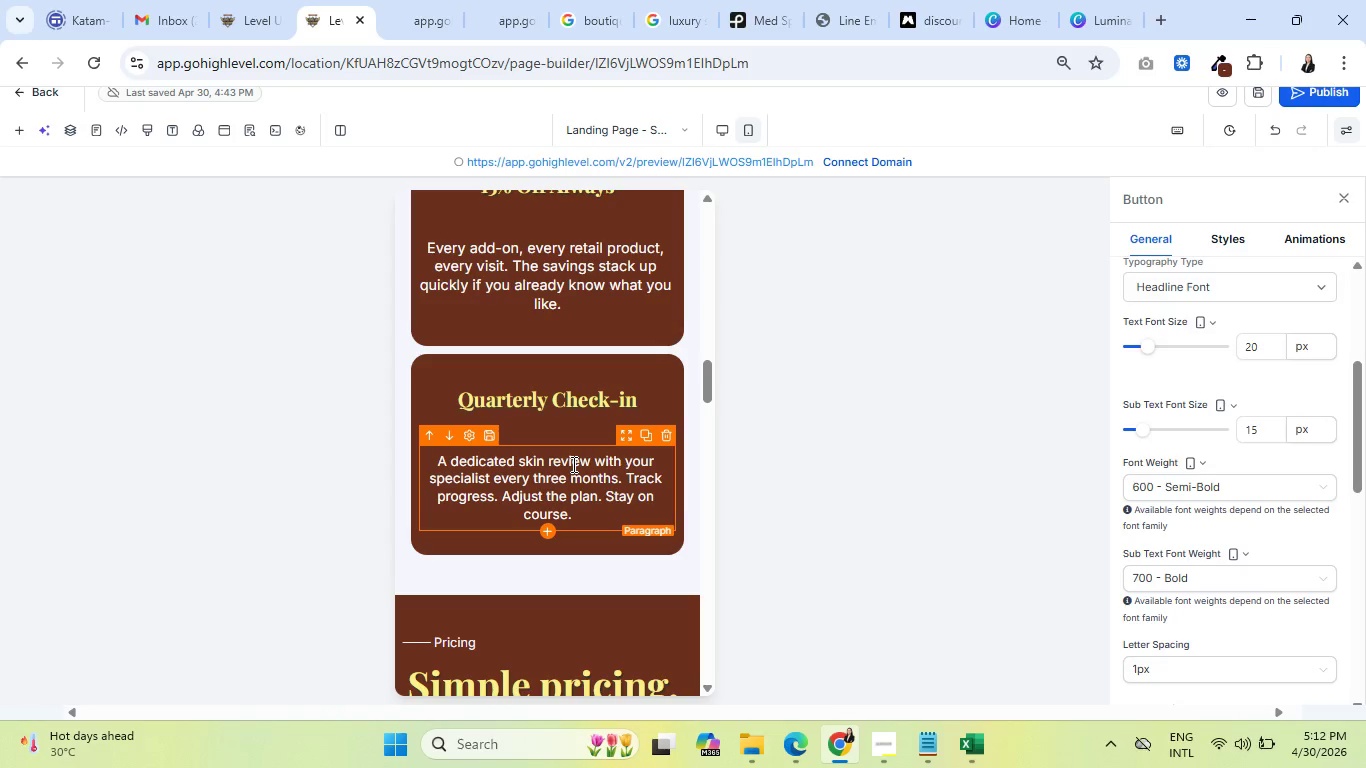 
wait(19.58)
 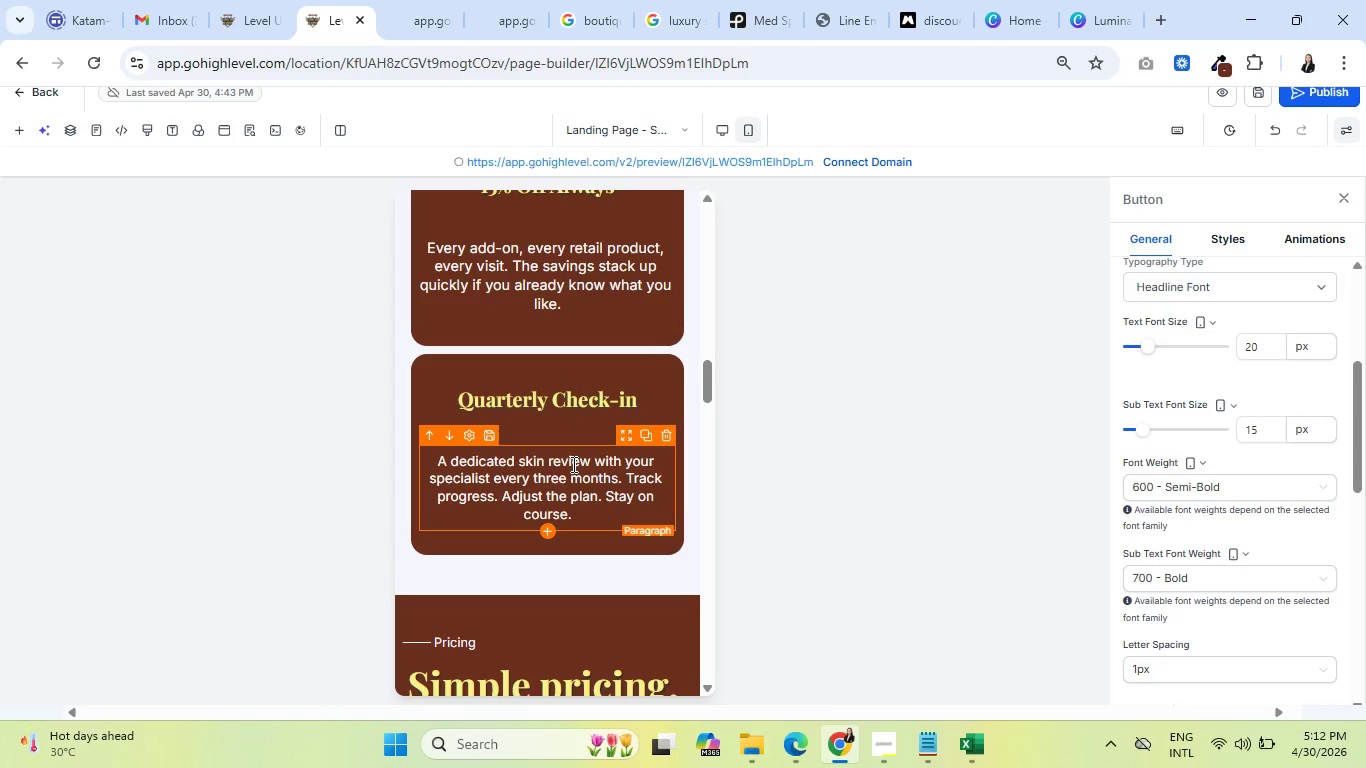 
scroll: coordinate [555, 514], scroll_direction: down, amount: 8.0
 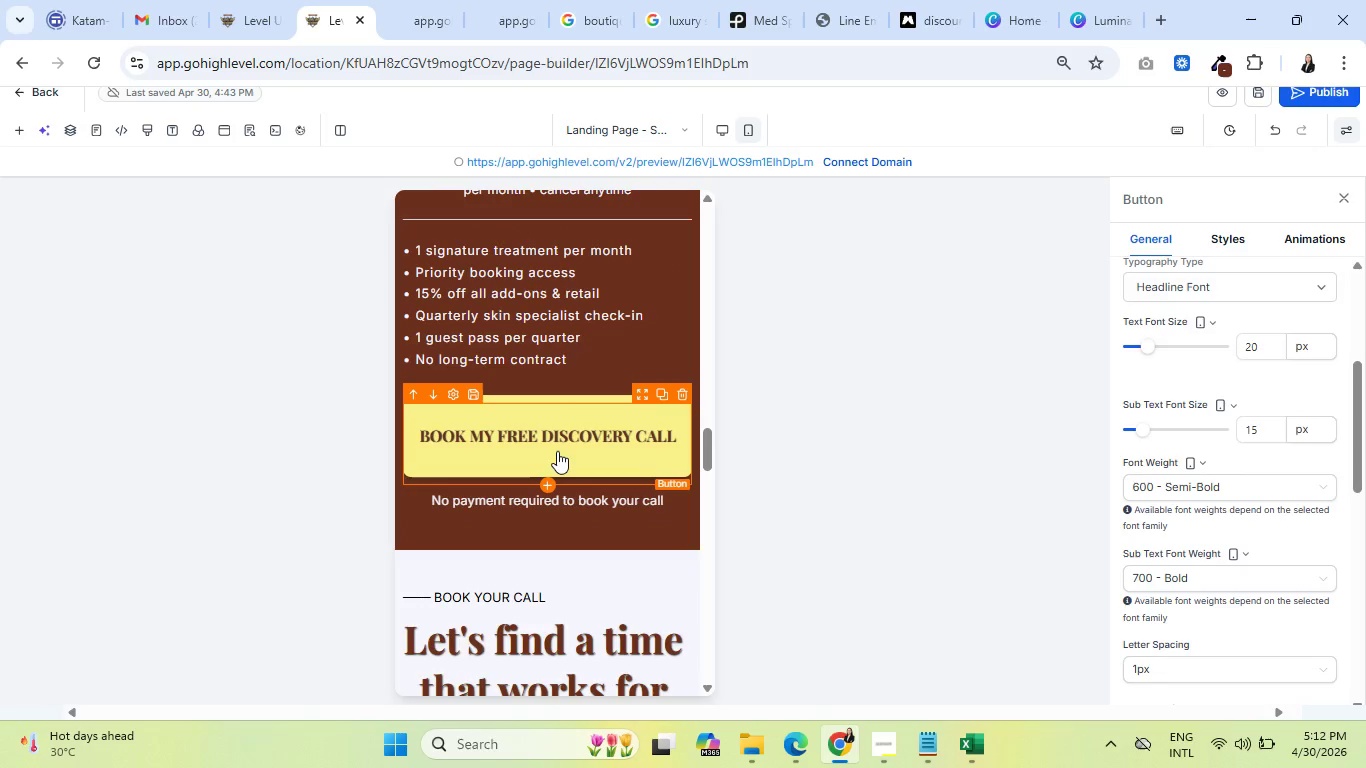 
left_click([557, 451])
 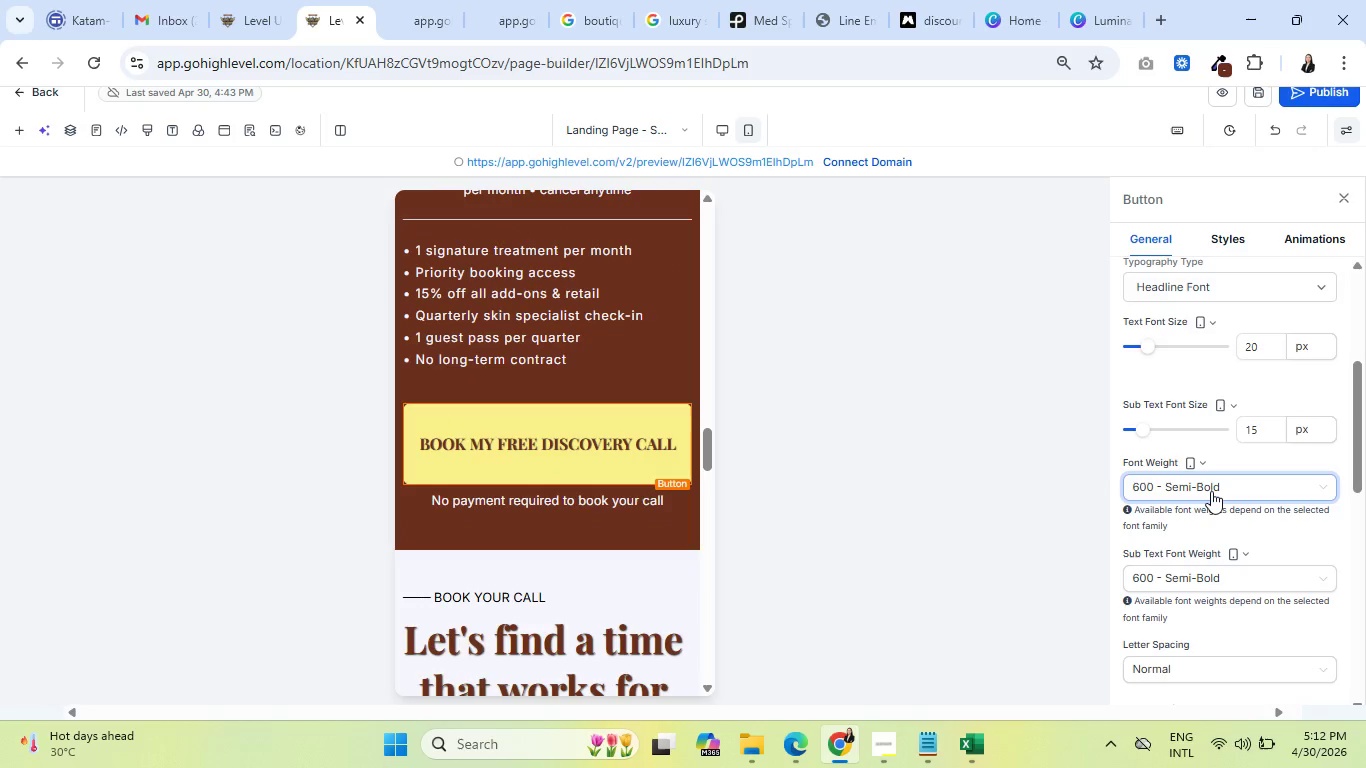 
scroll: coordinate [573, 456], scroll_direction: up, amount: 24.0
 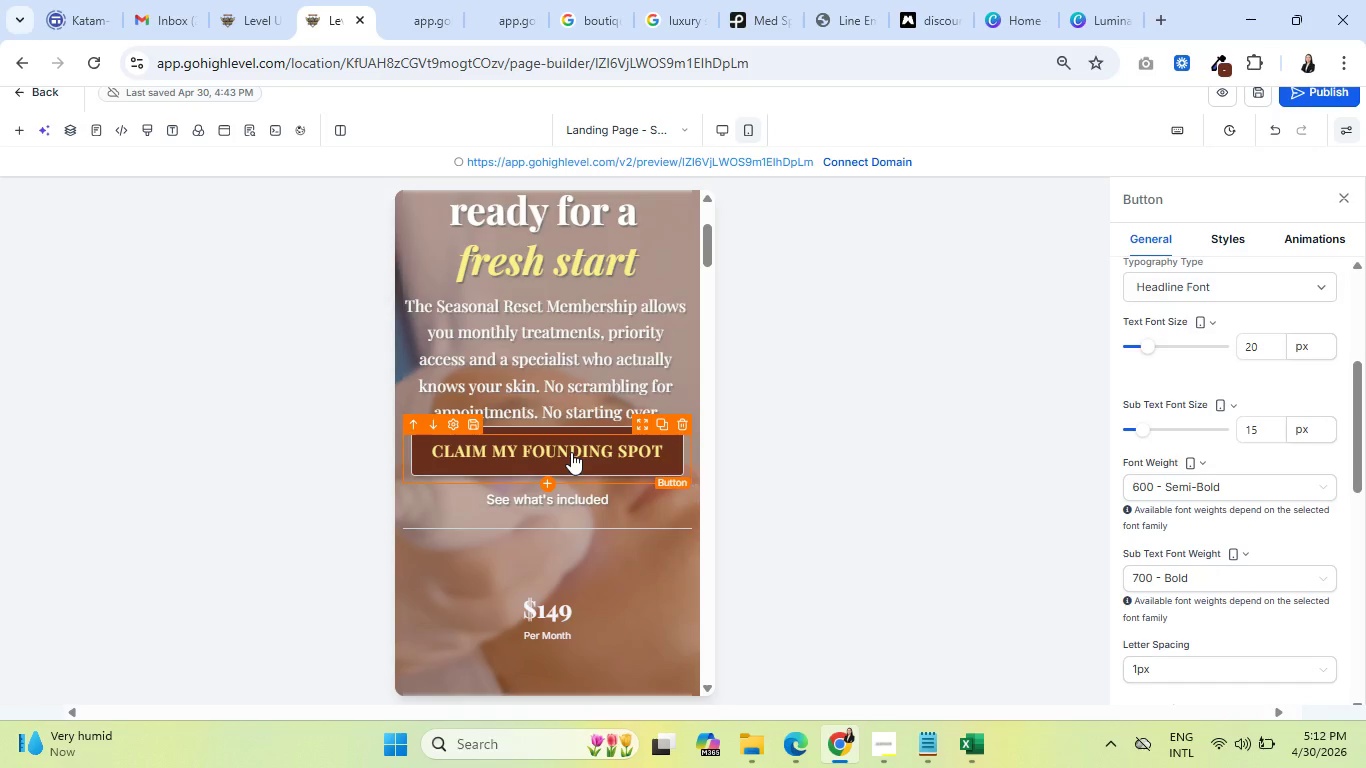 
wait(6.39)
 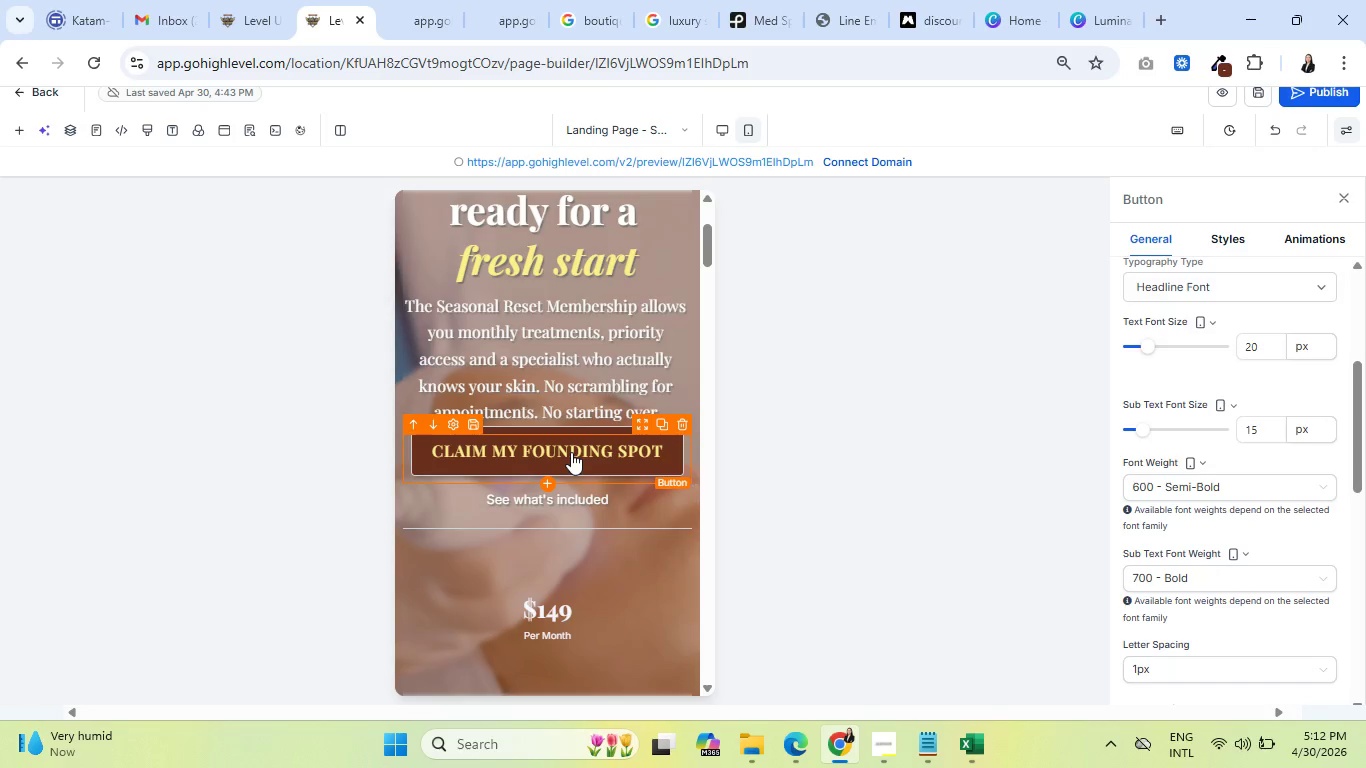 
scroll: coordinate [571, 454], scroll_direction: down, amount: 24.0
 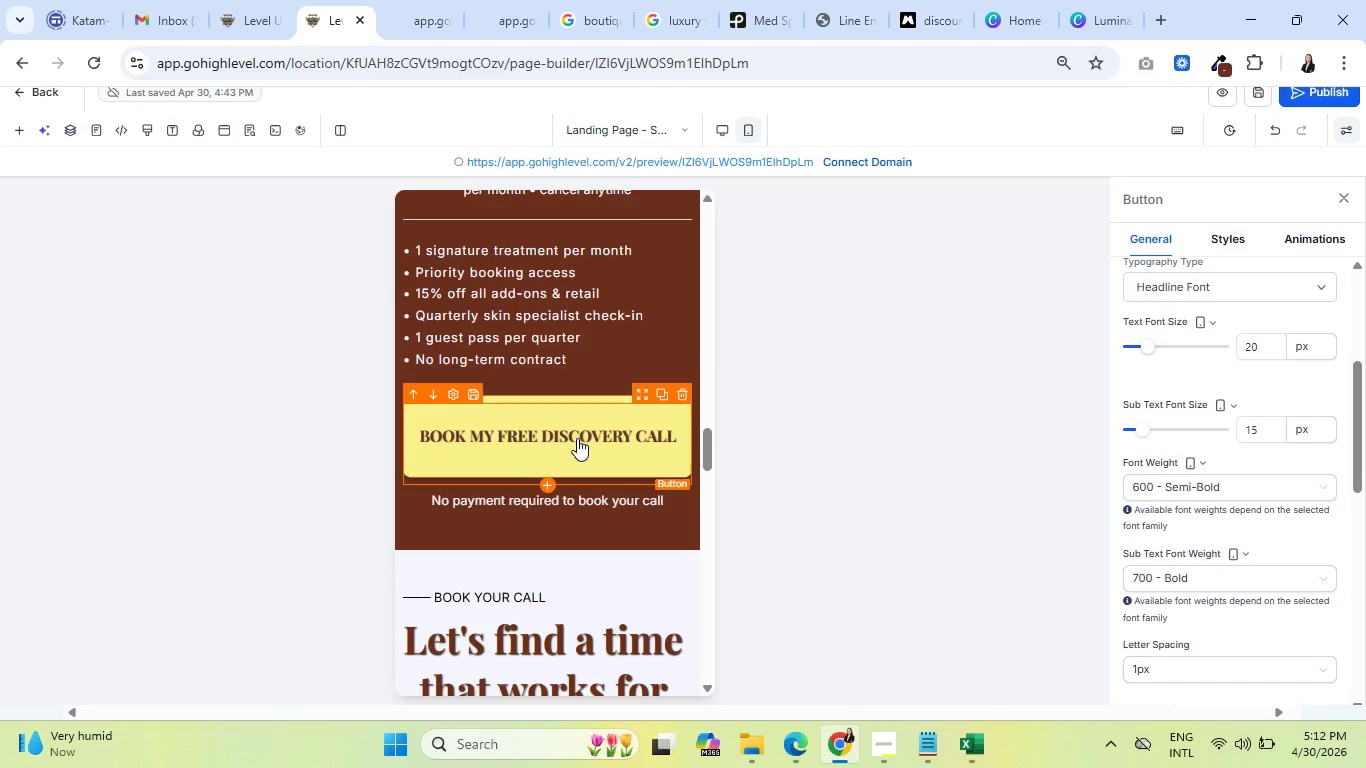 
left_click([577, 438])
 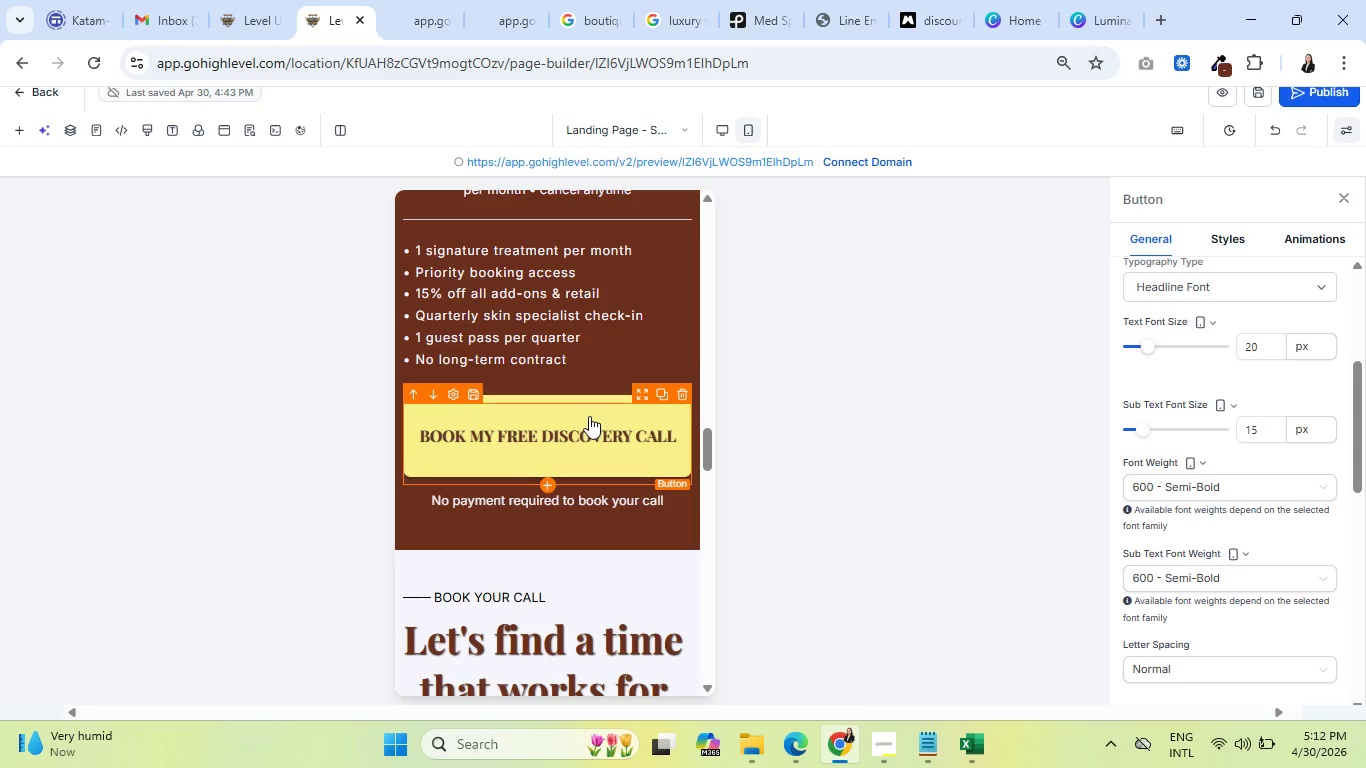 
scroll: coordinate [586, 427], scroll_direction: down, amount: 23.0
 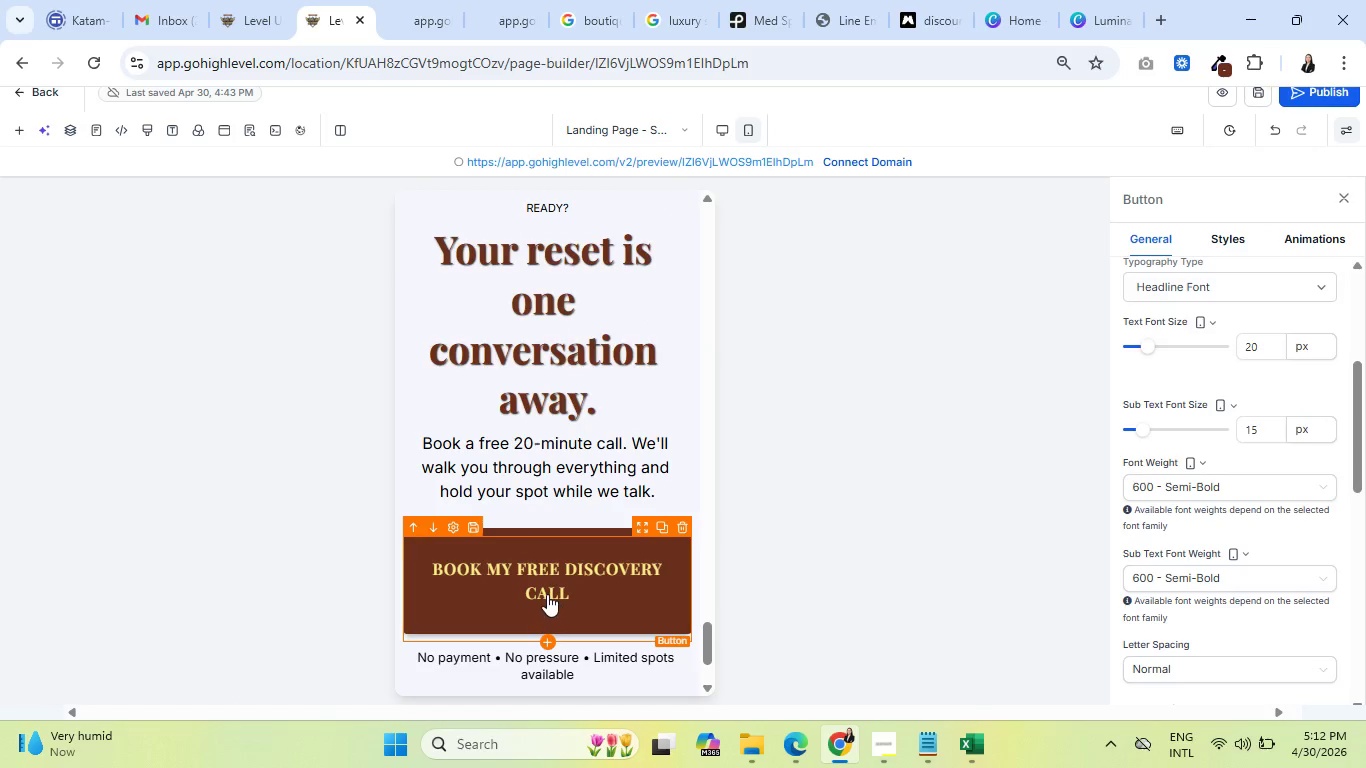 
left_click([547, 592])
 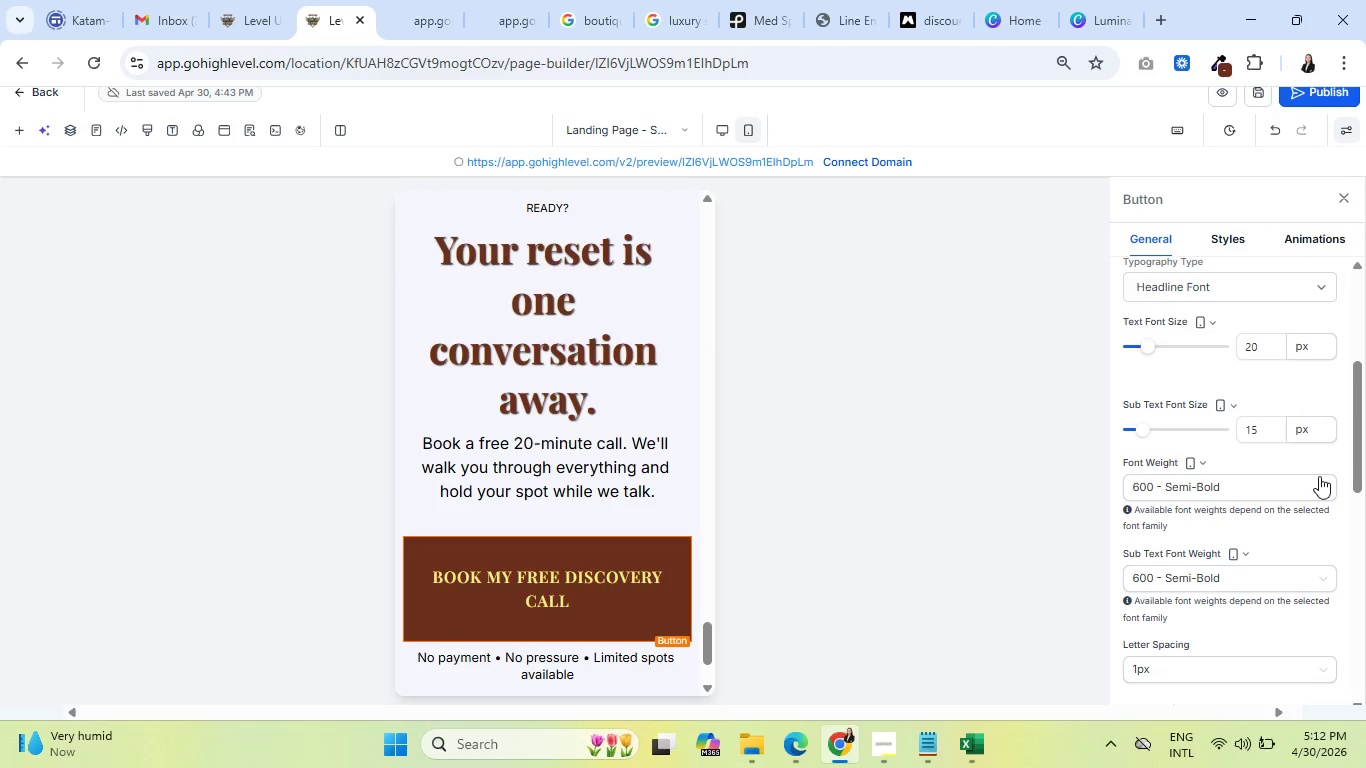 
wait(5.34)
 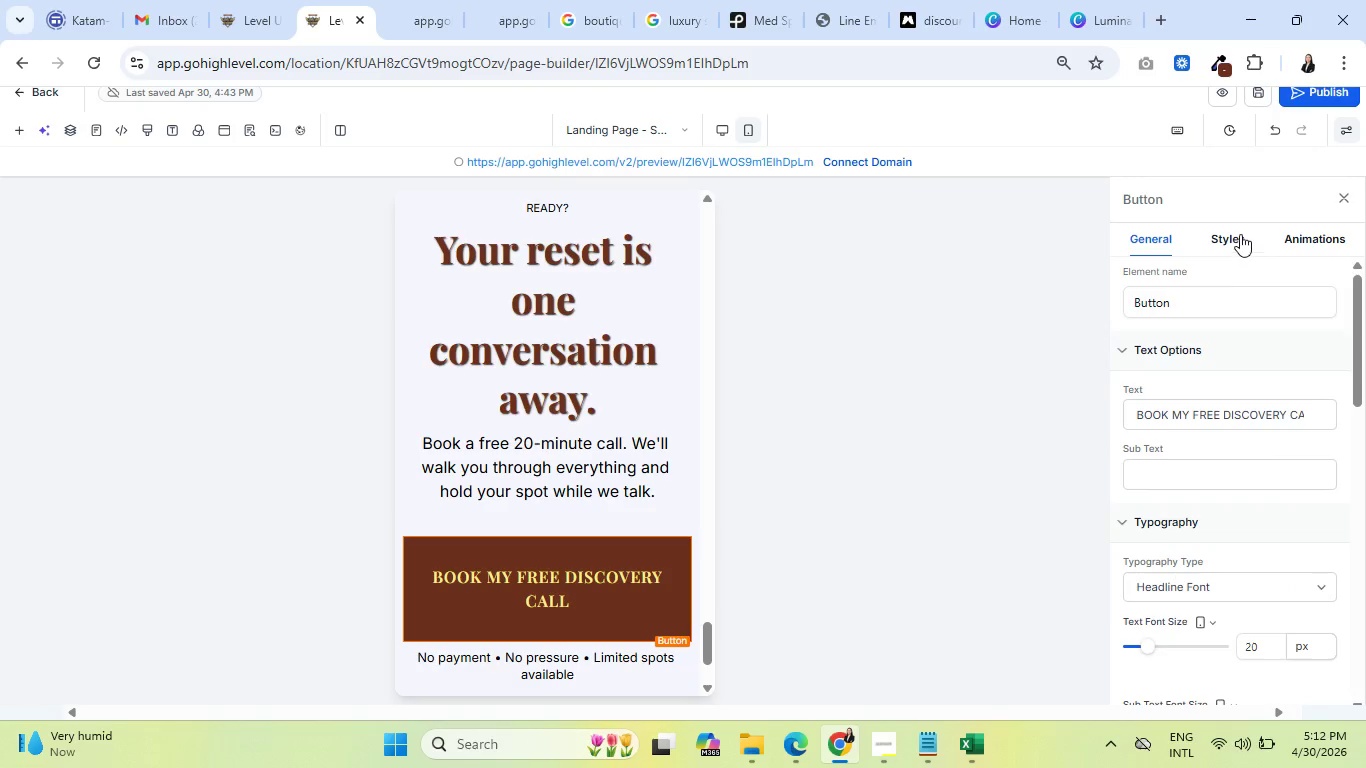 
left_click([1239, 234])
 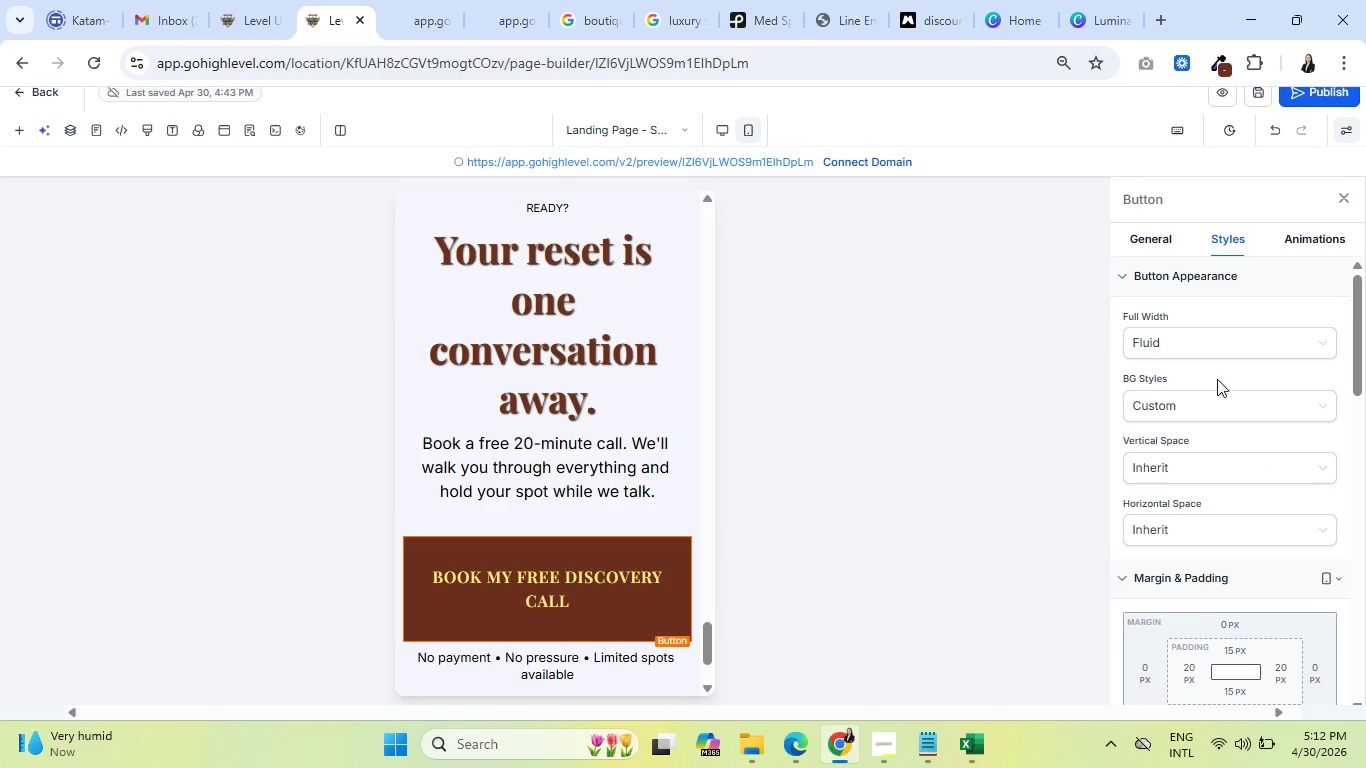 
scroll: coordinate [1263, 467], scroll_direction: up, amount: 10.0
 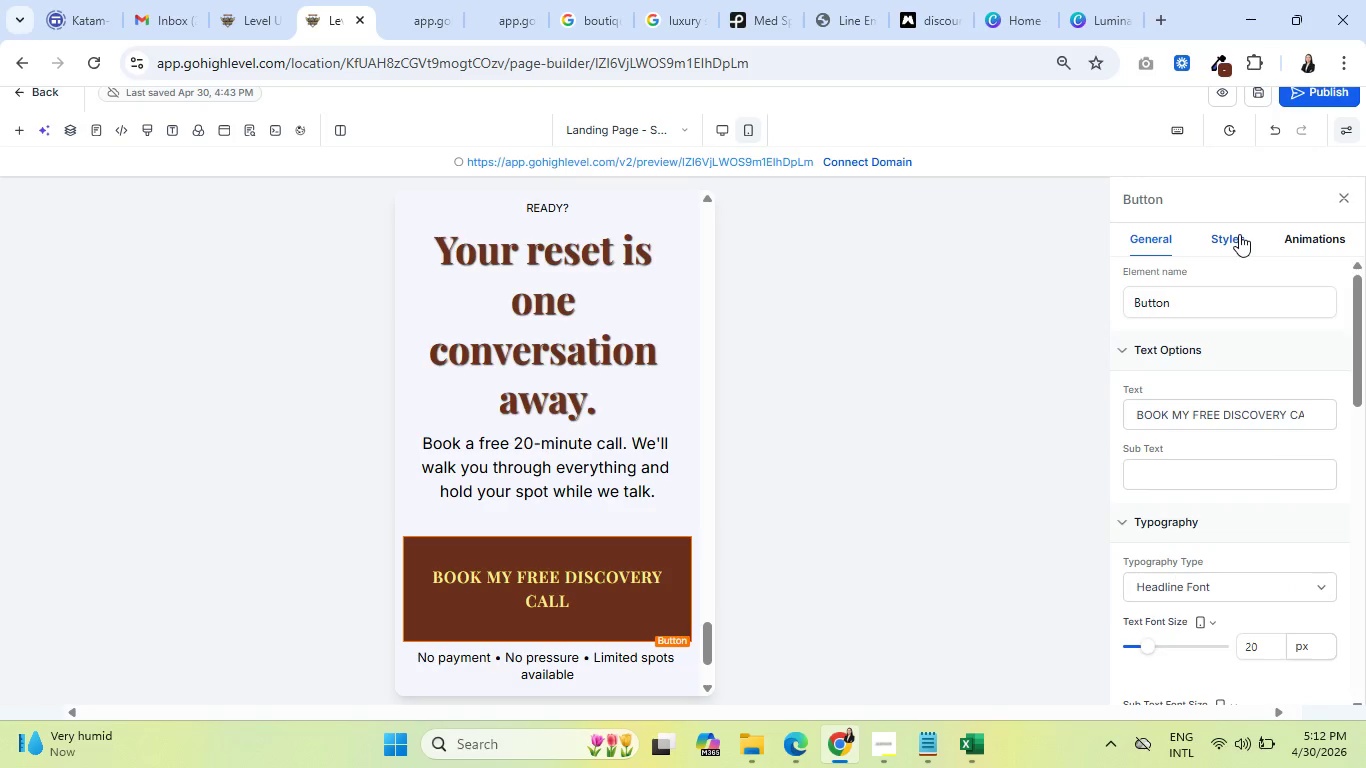 
scroll: coordinate [1221, 387], scroll_direction: down, amount: 3.0
 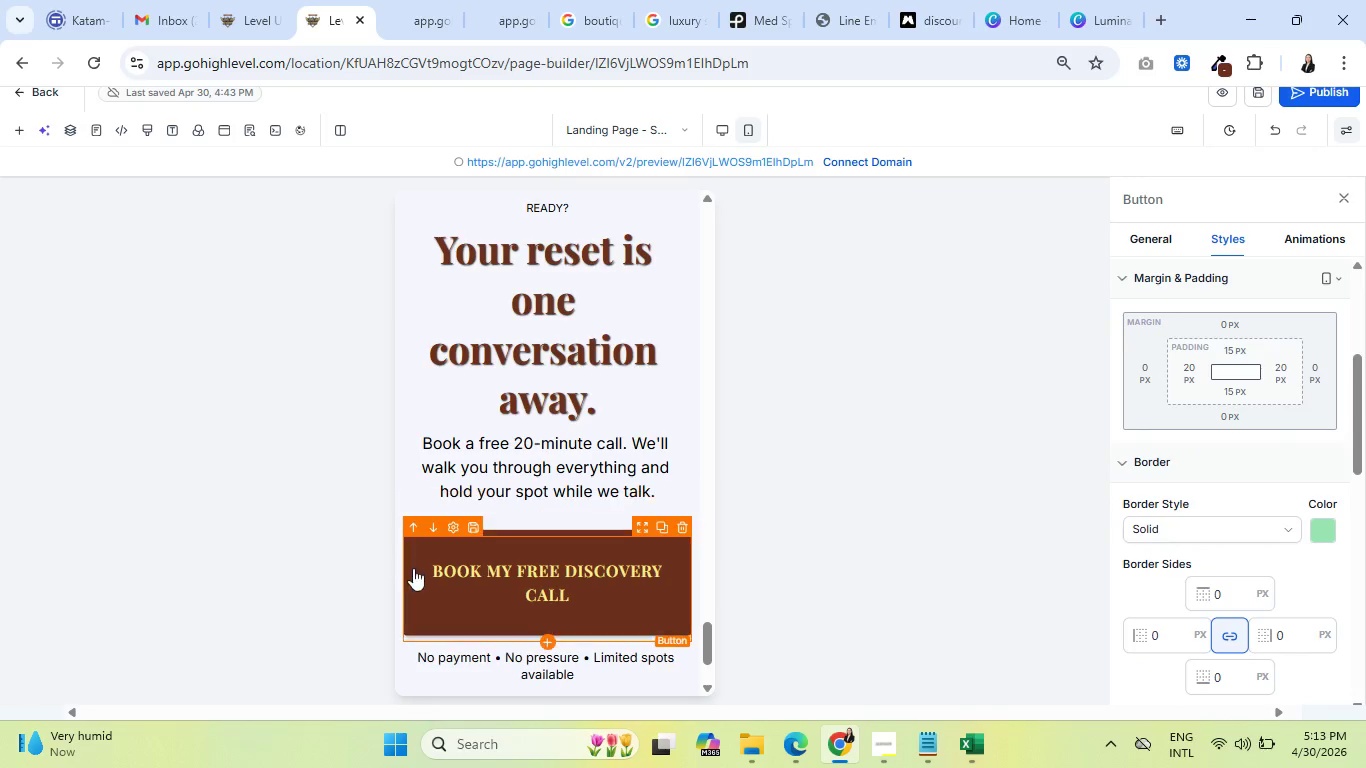 
left_click([433, 579])
 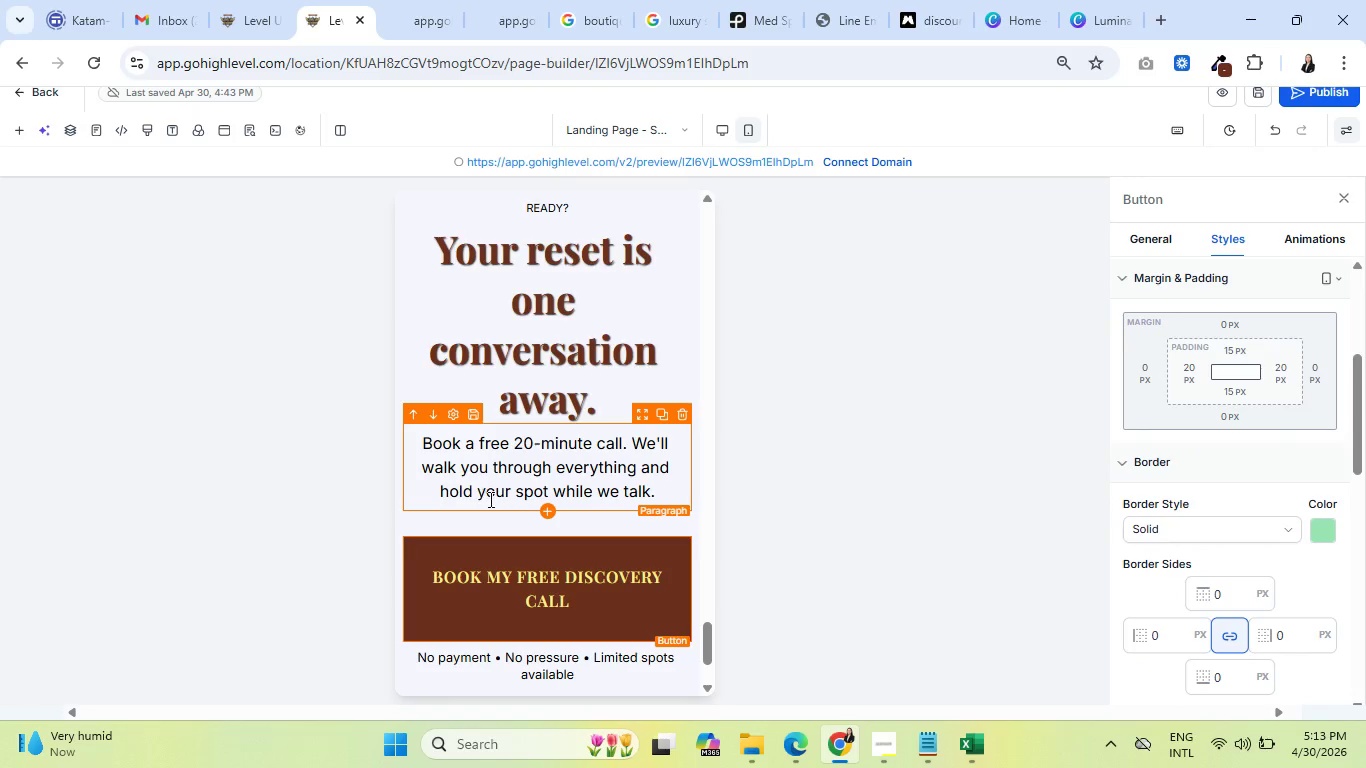 
scroll: coordinate [620, 399], scroll_direction: up, amount: 61.0
 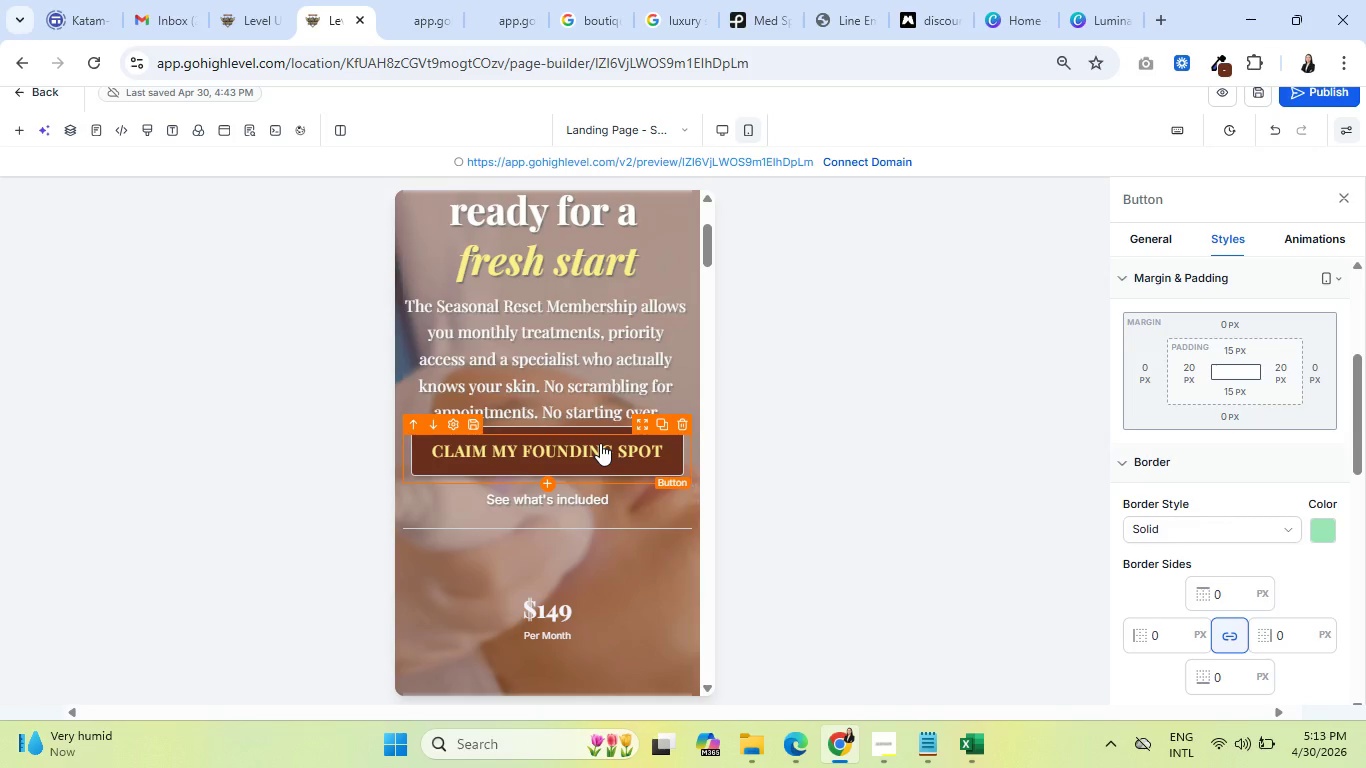 
left_click([600, 443])
 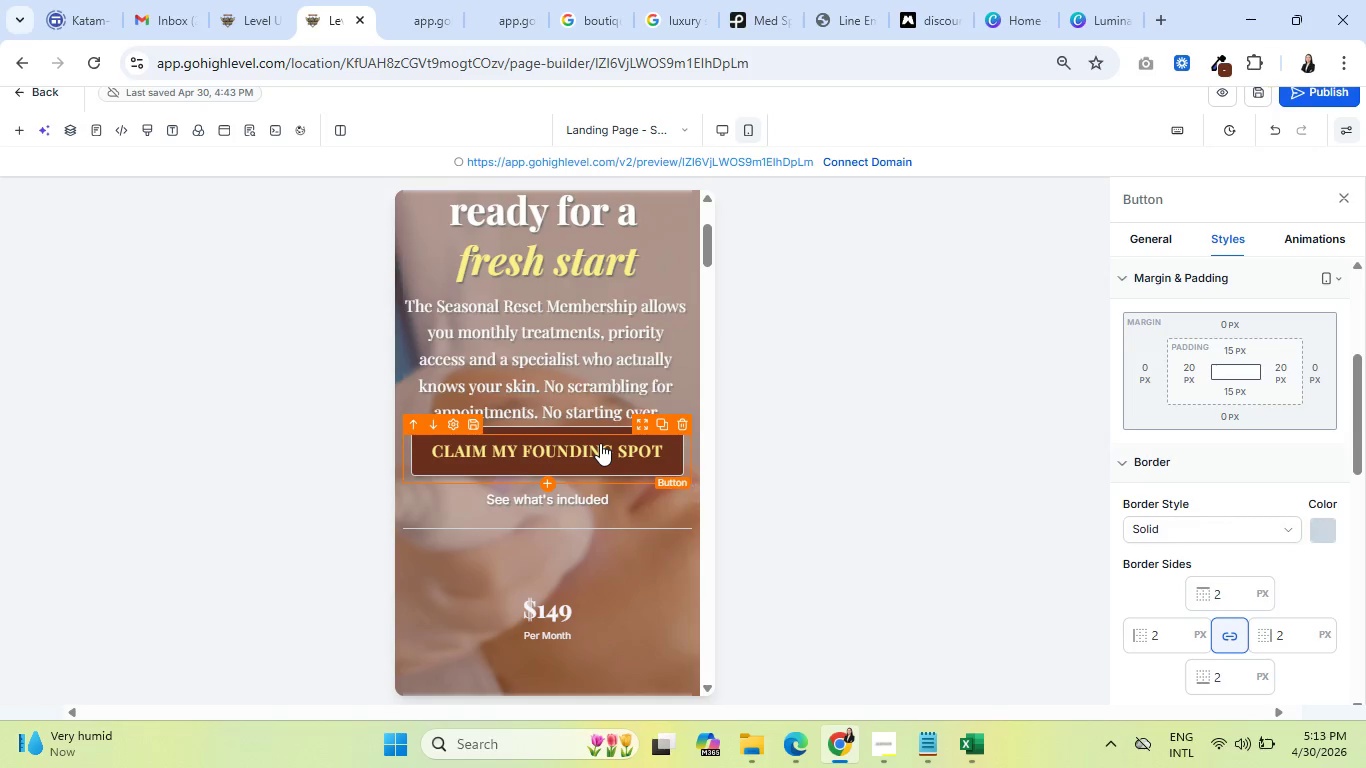 
wait(8.44)
 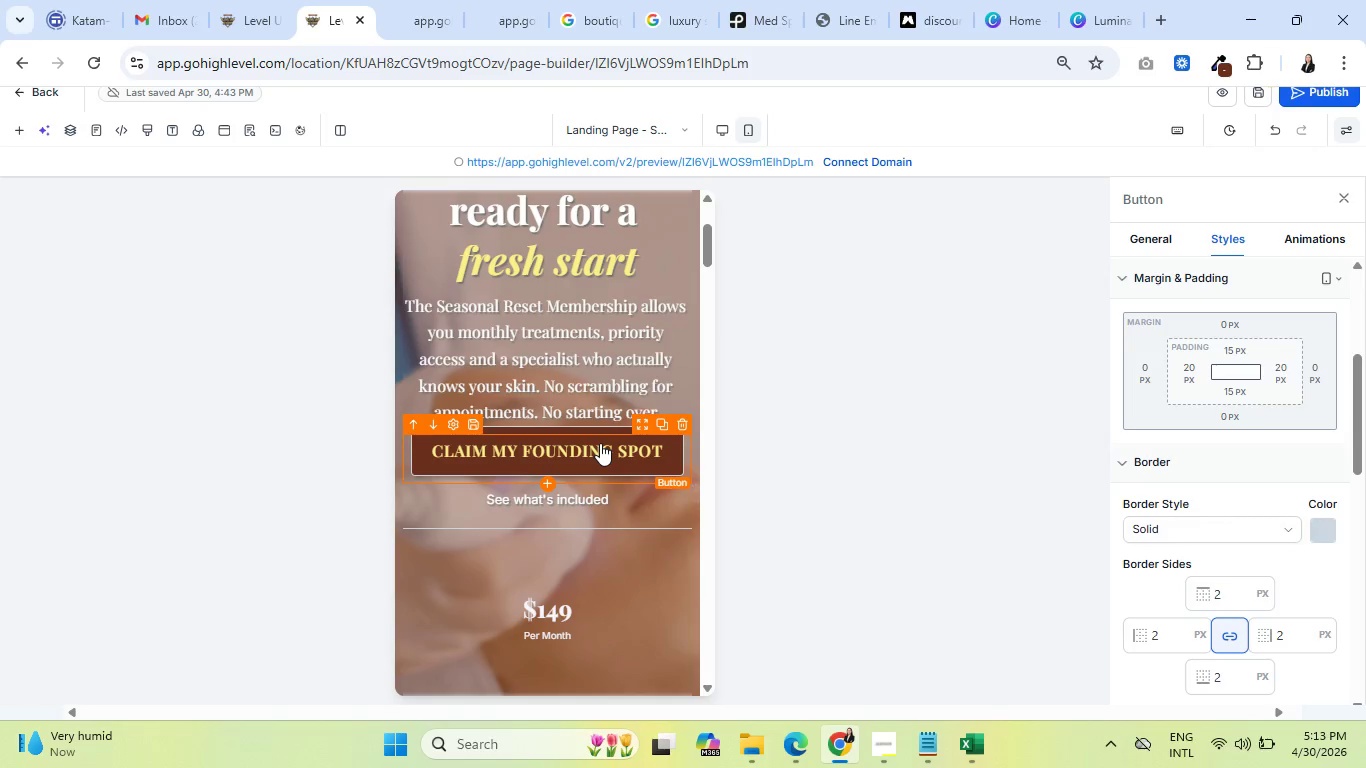 
scroll: coordinate [593, 436], scroll_direction: down, amount: 25.0
 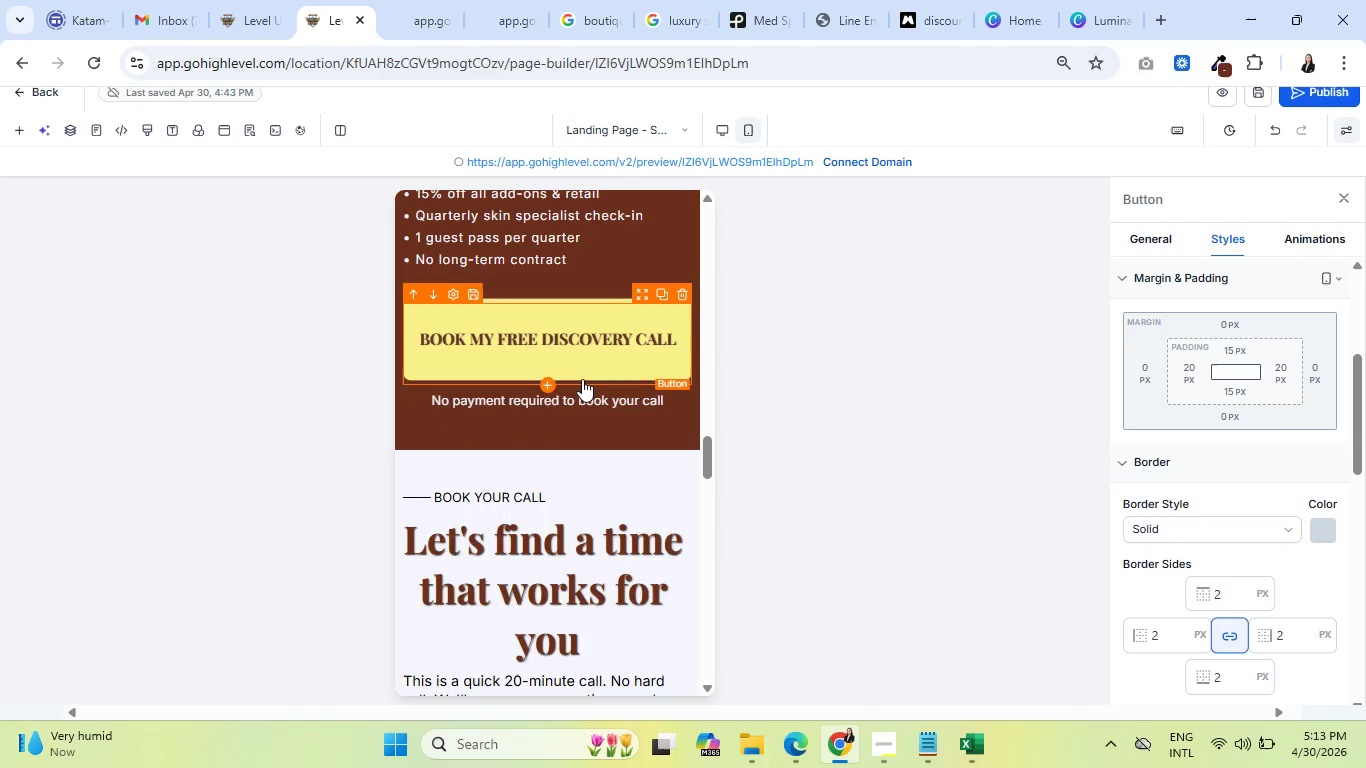 
left_click([582, 379])
 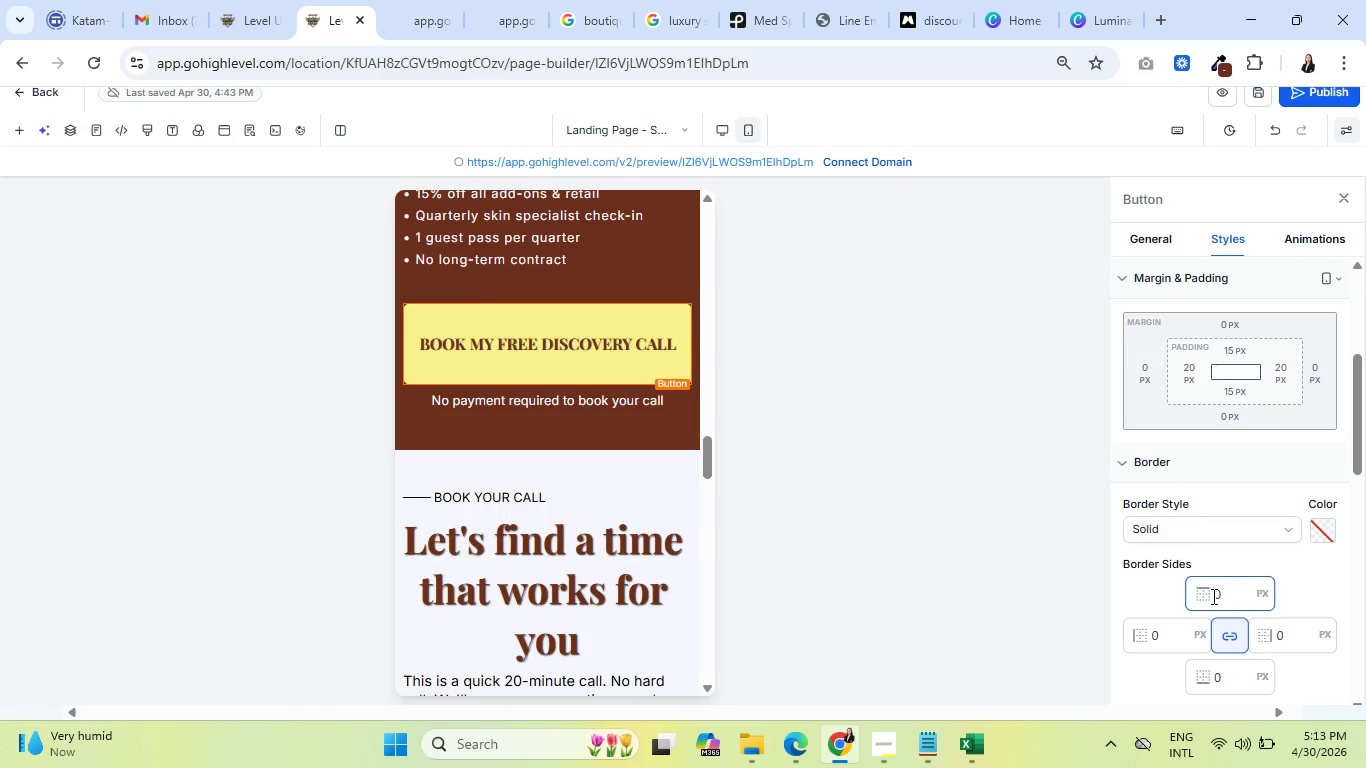 
left_click([1214, 594])
 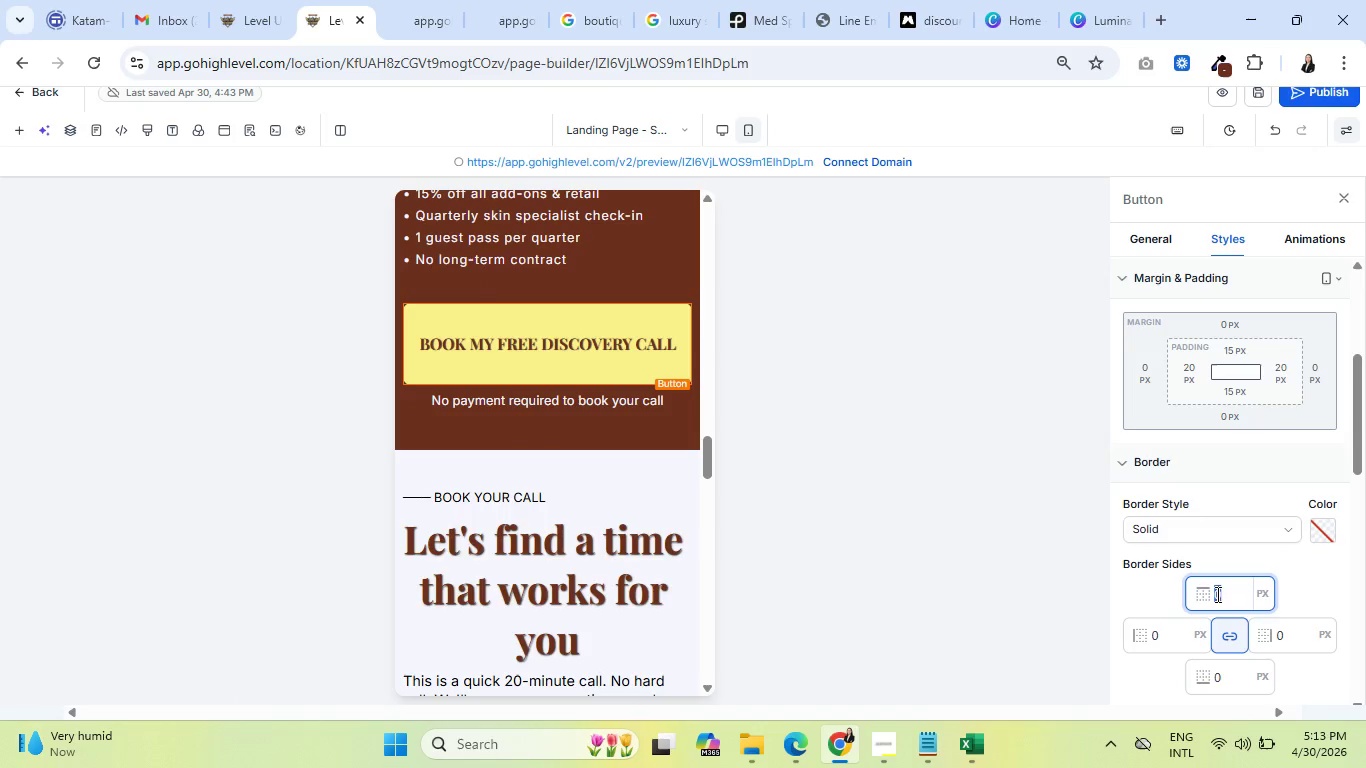 
left_click_drag(start_coordinate=[1214, 594], to_coordinate=[1224, 595])
 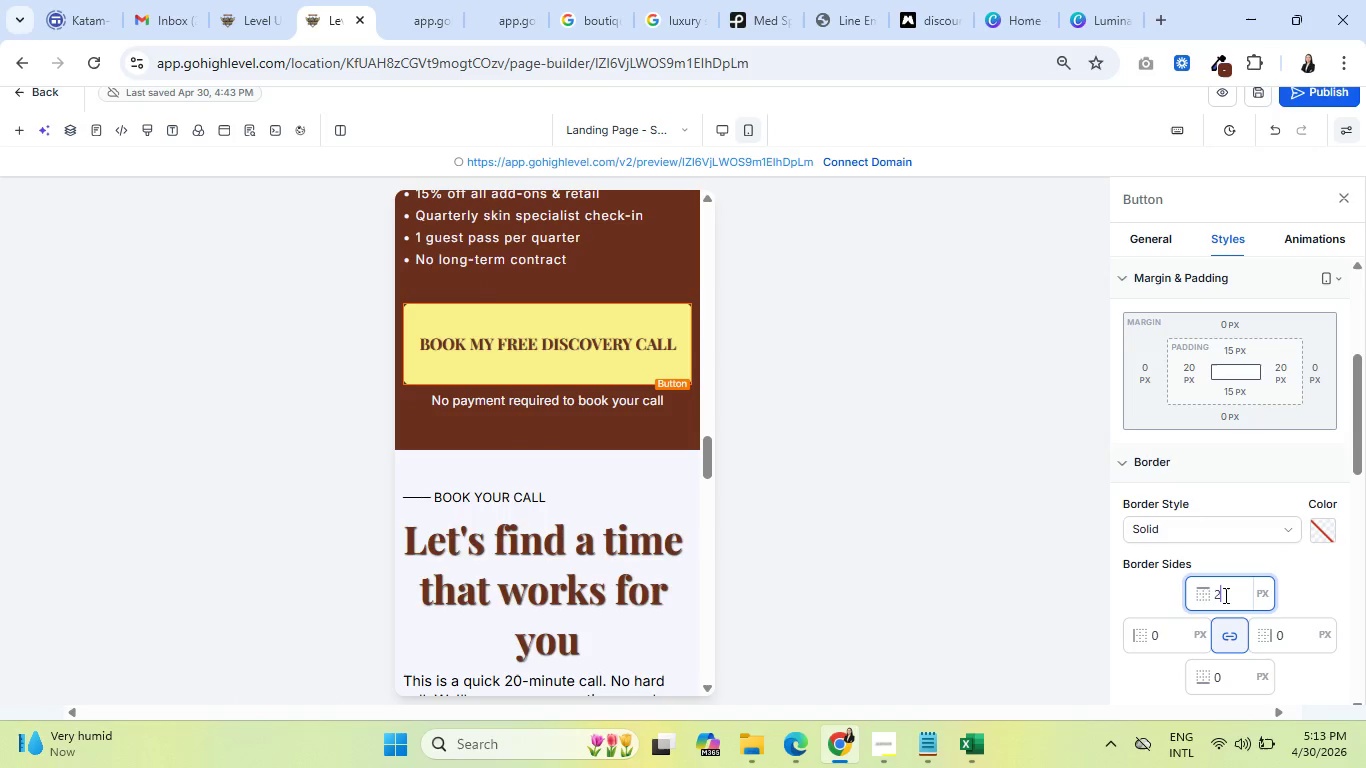 
key(2)
 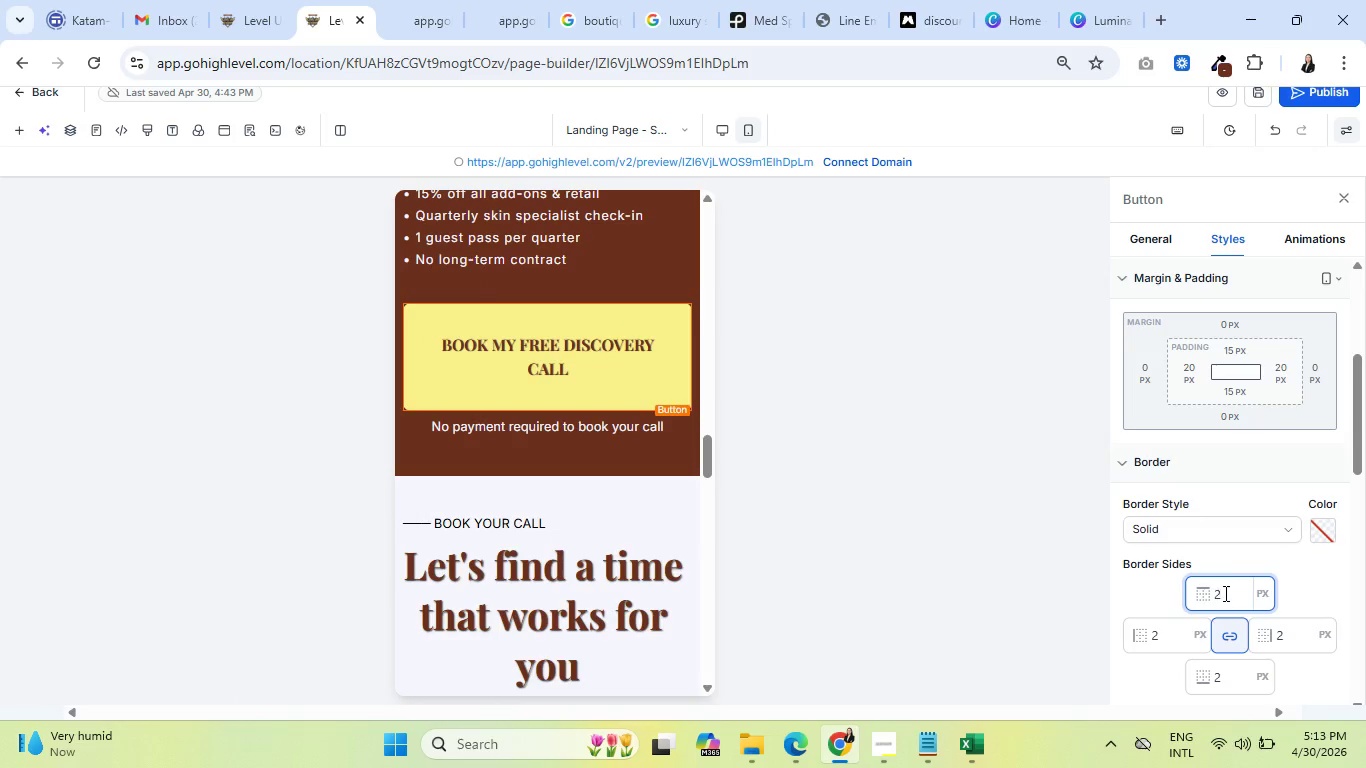 
left_click([1219, 557])
 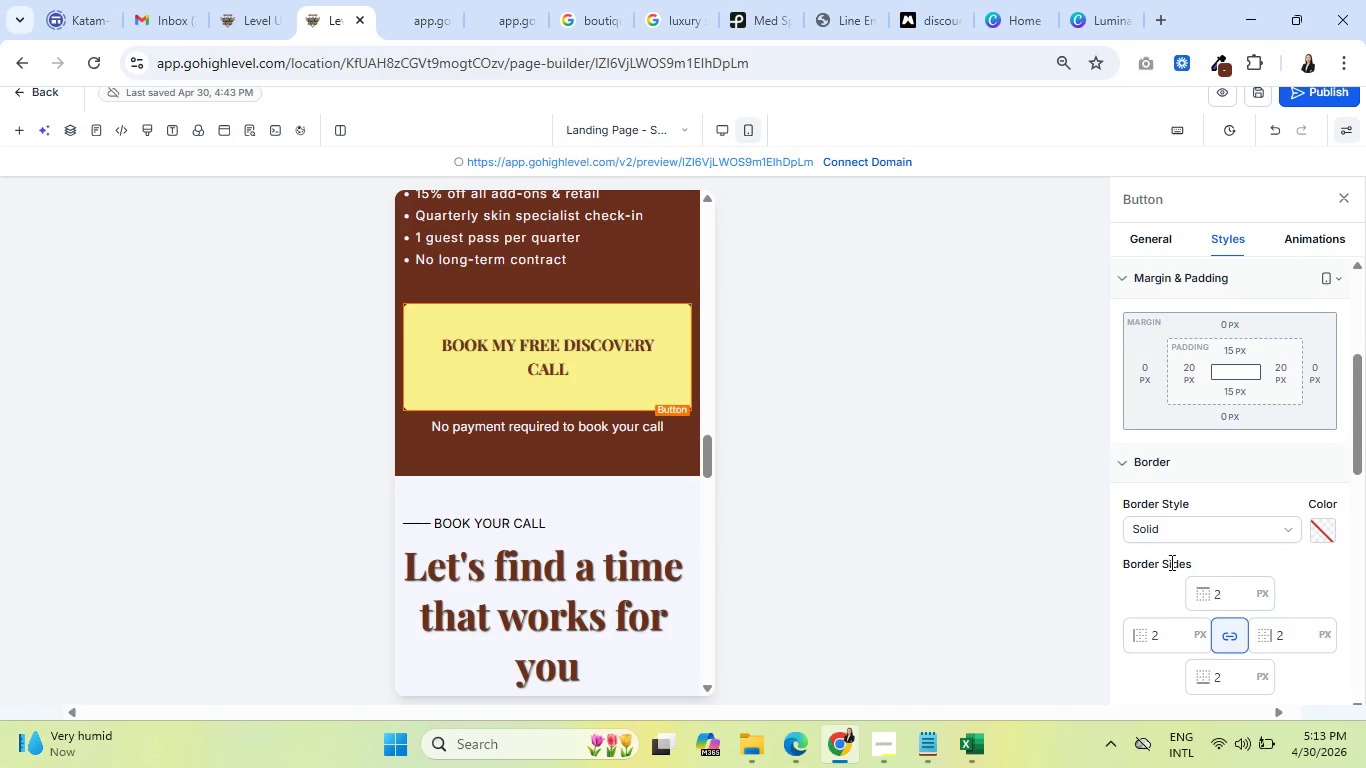 
scroll: coordinate [1170, 562], scroll_direction: down, amount: 3.0
 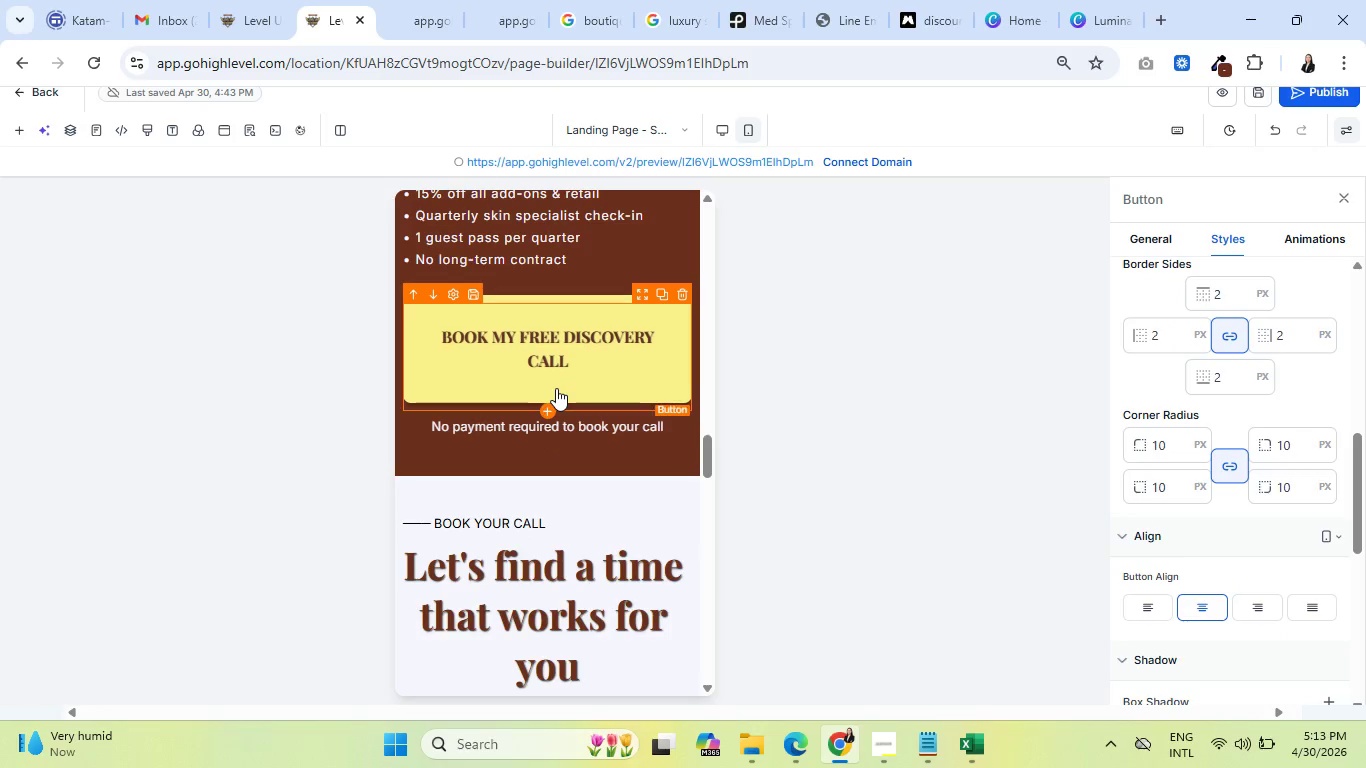 
left_click([556, 388])
 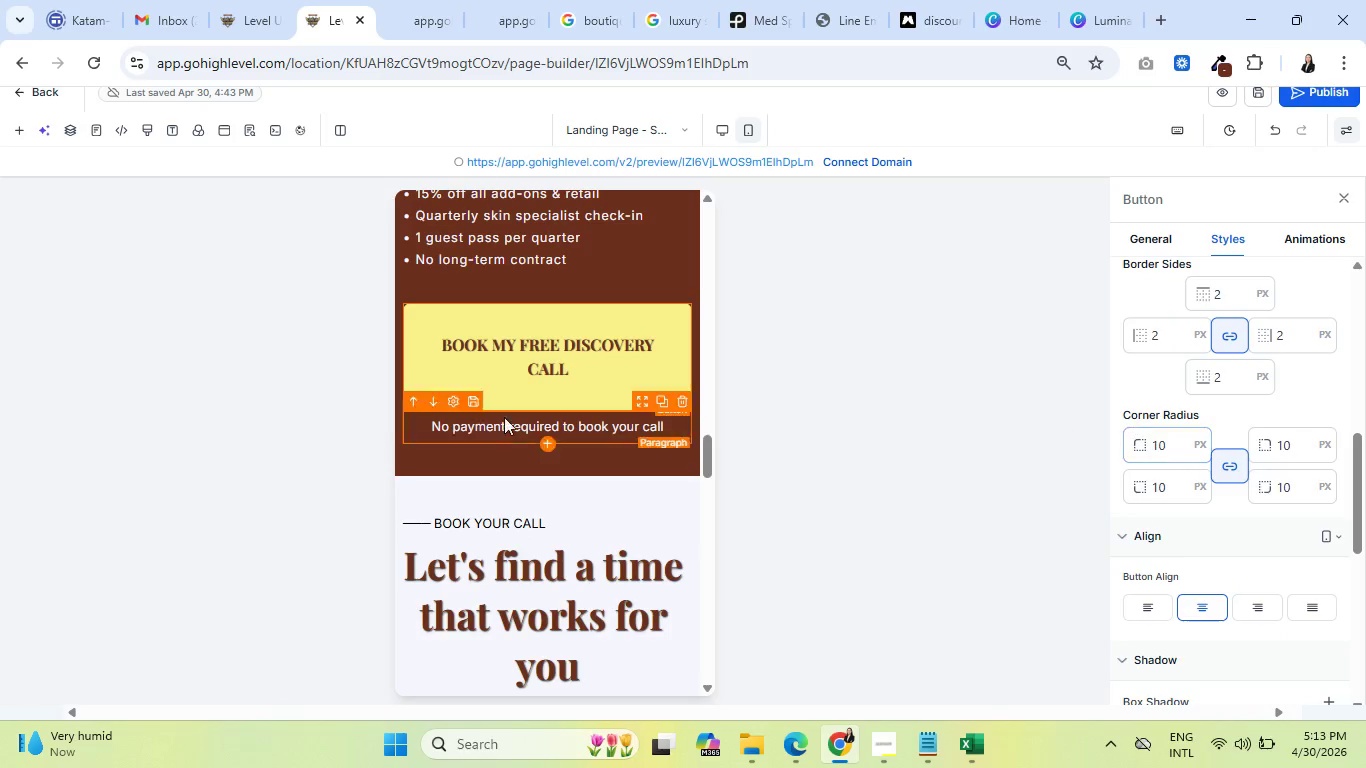 
scroll: coordinate [642, 324], scroll_direction: up, amount: 37.0
 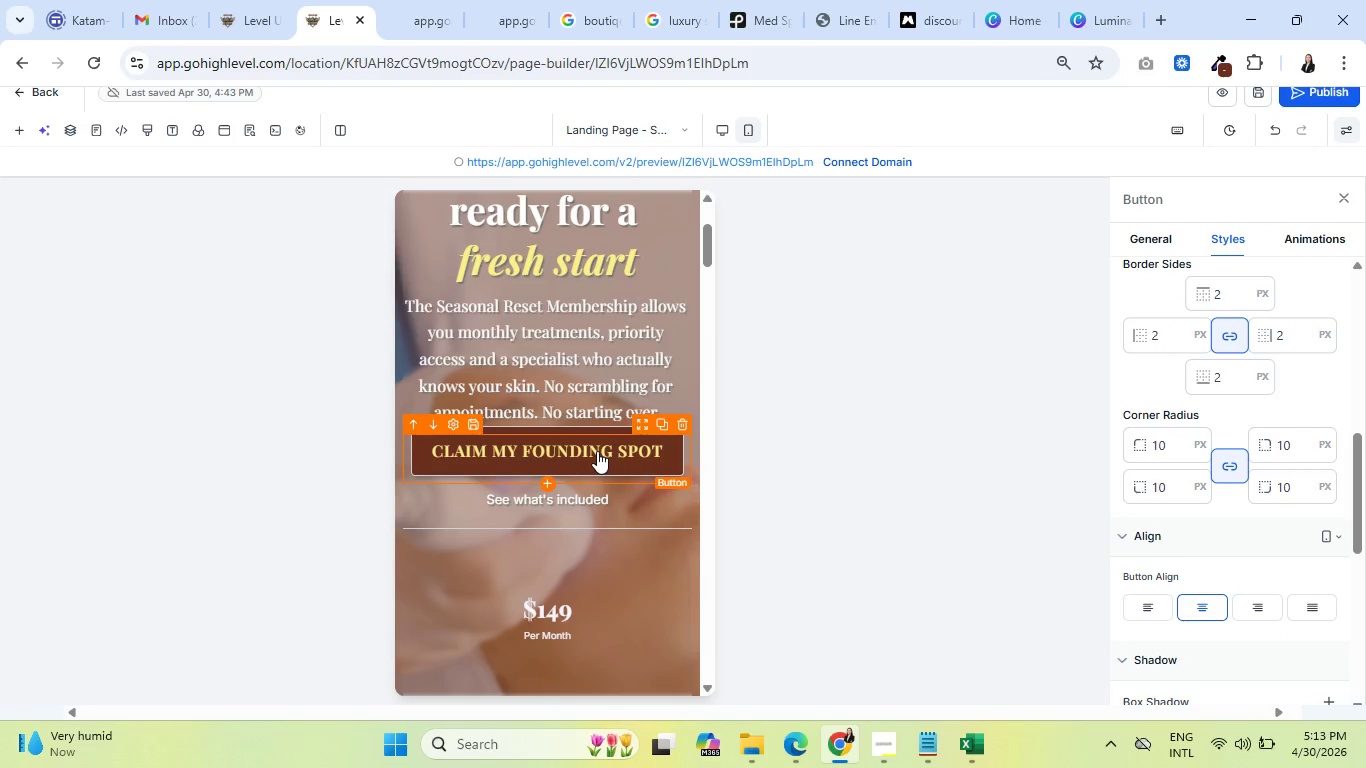 
left_click([597, 451])
 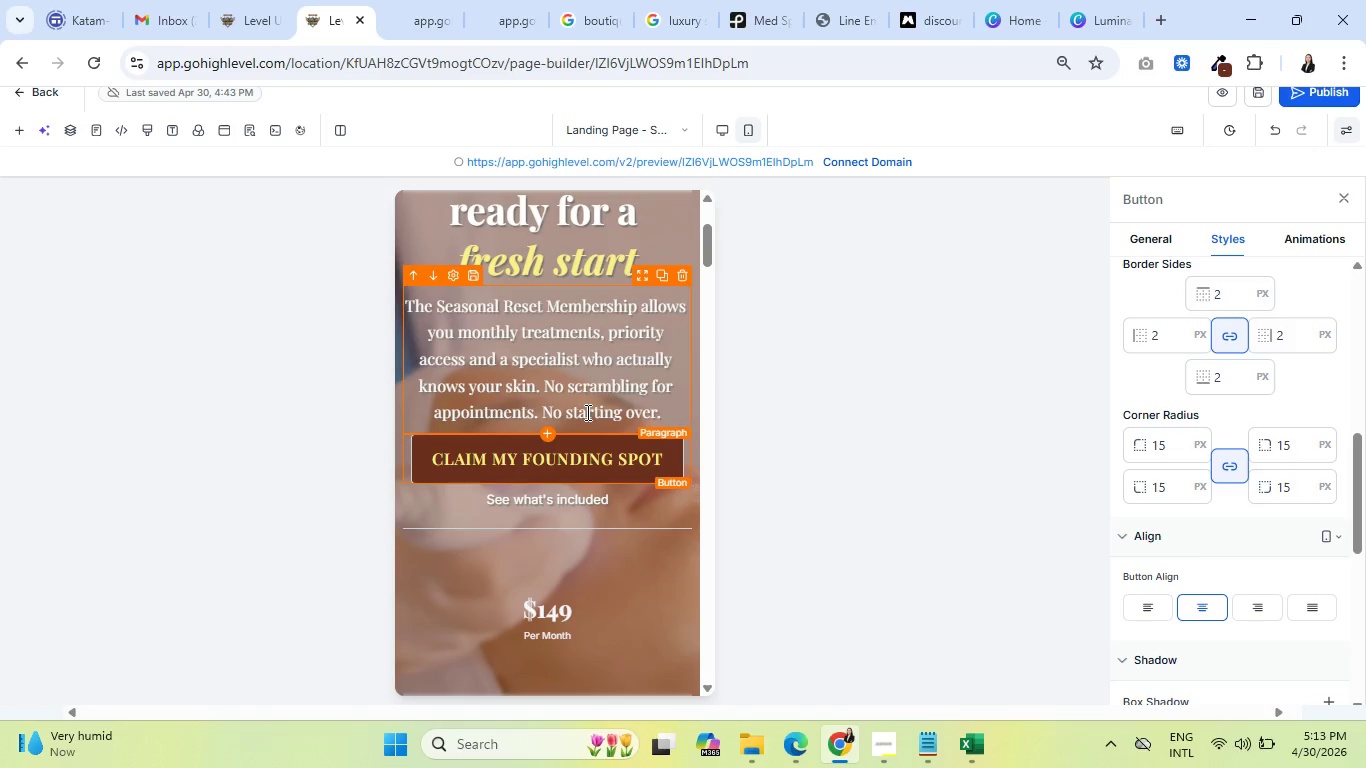 
scroll: coordinate [594, 458], scroll_direction: down, amount: 25.0
 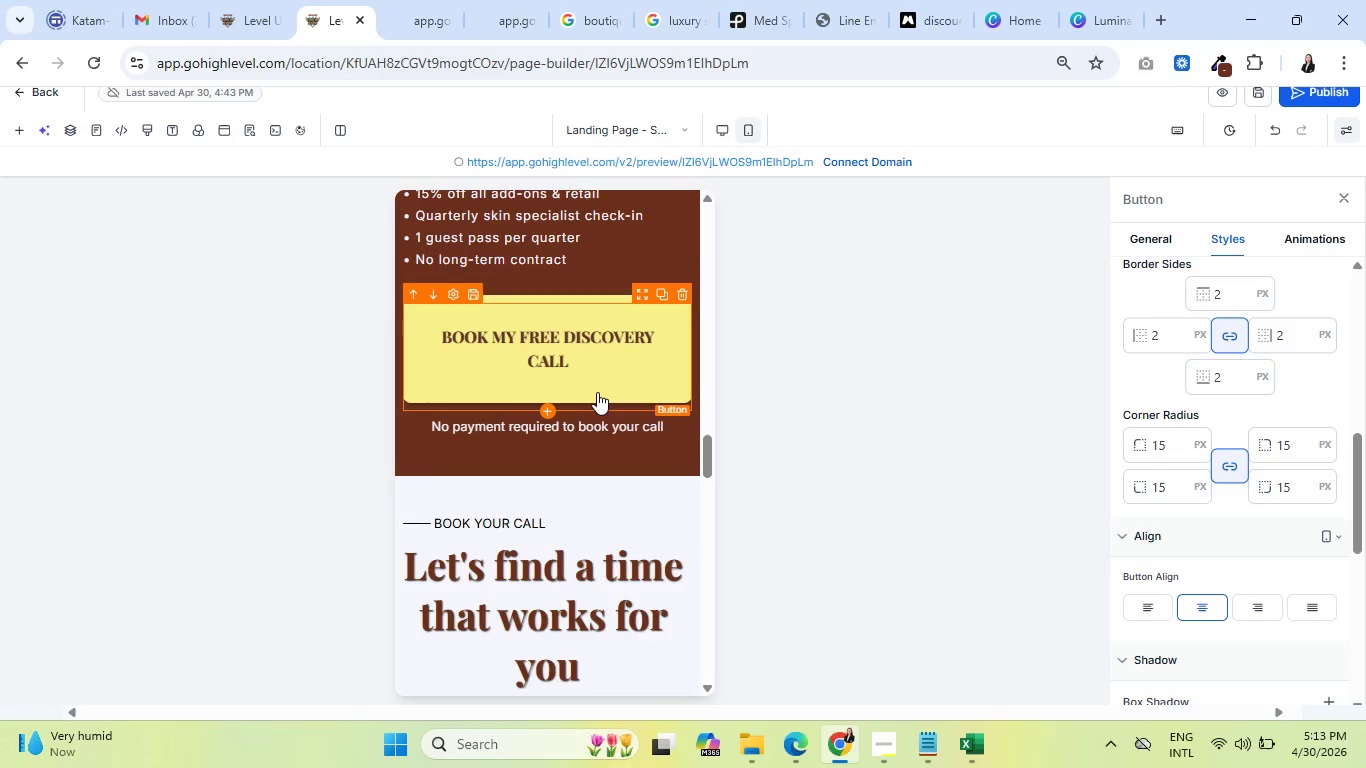 
left_click([597, 392])
 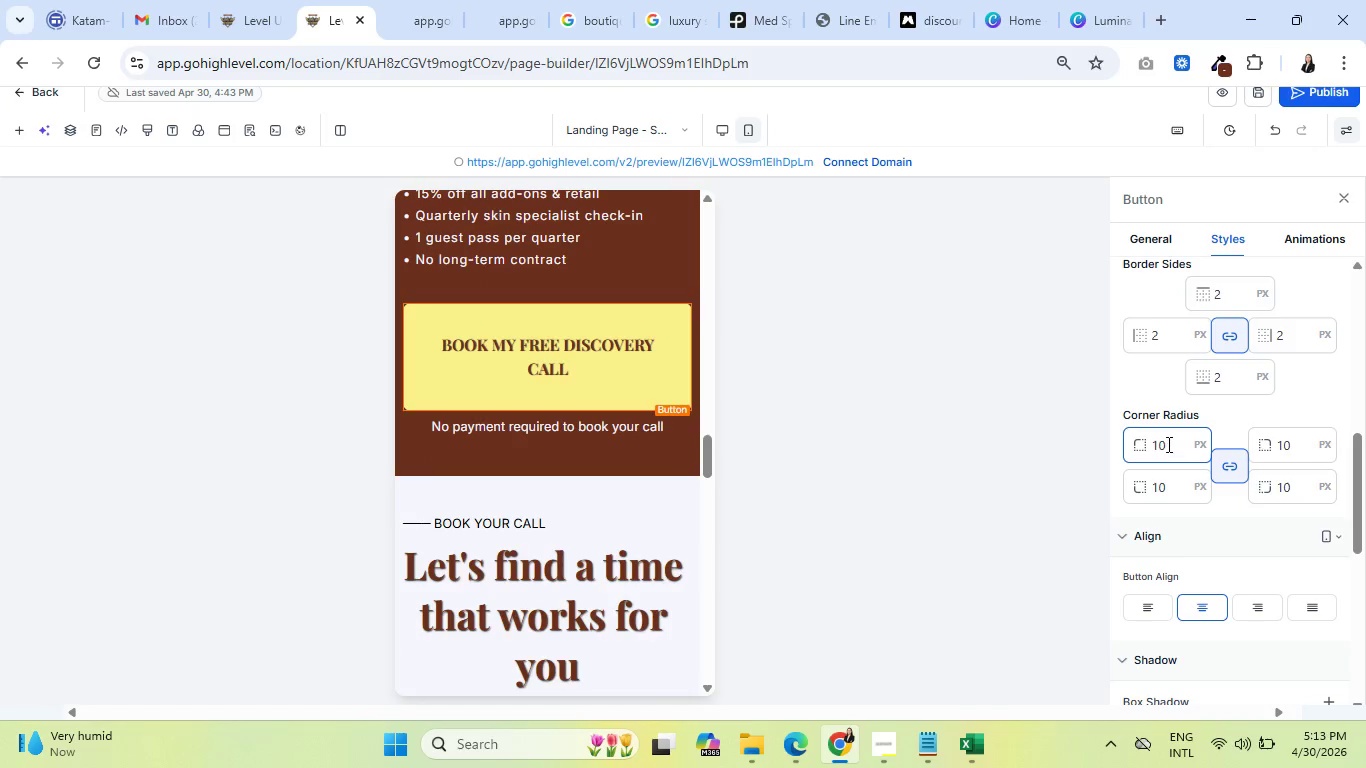 
left_click_drag(start_coordinate=[1167, 443], to_coordinate=[1154, 443])
 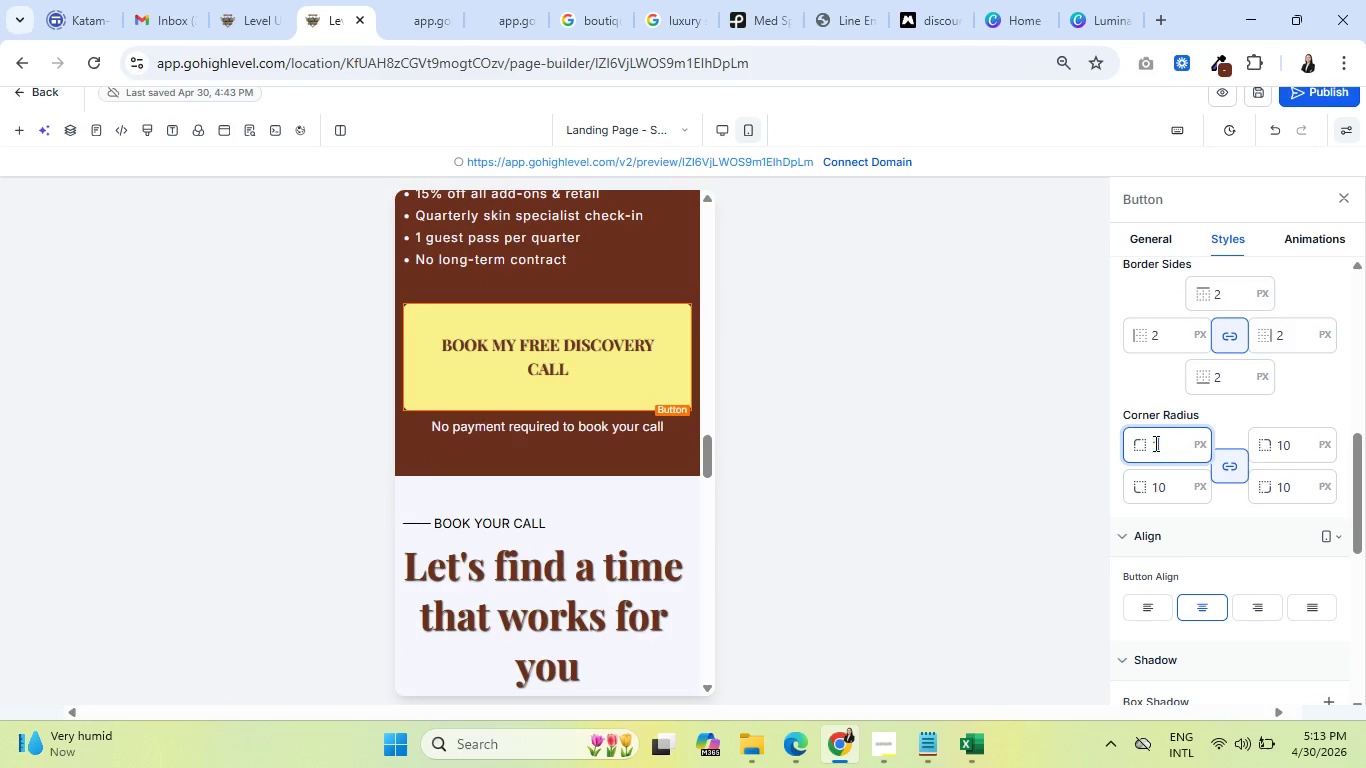 
type(15)
 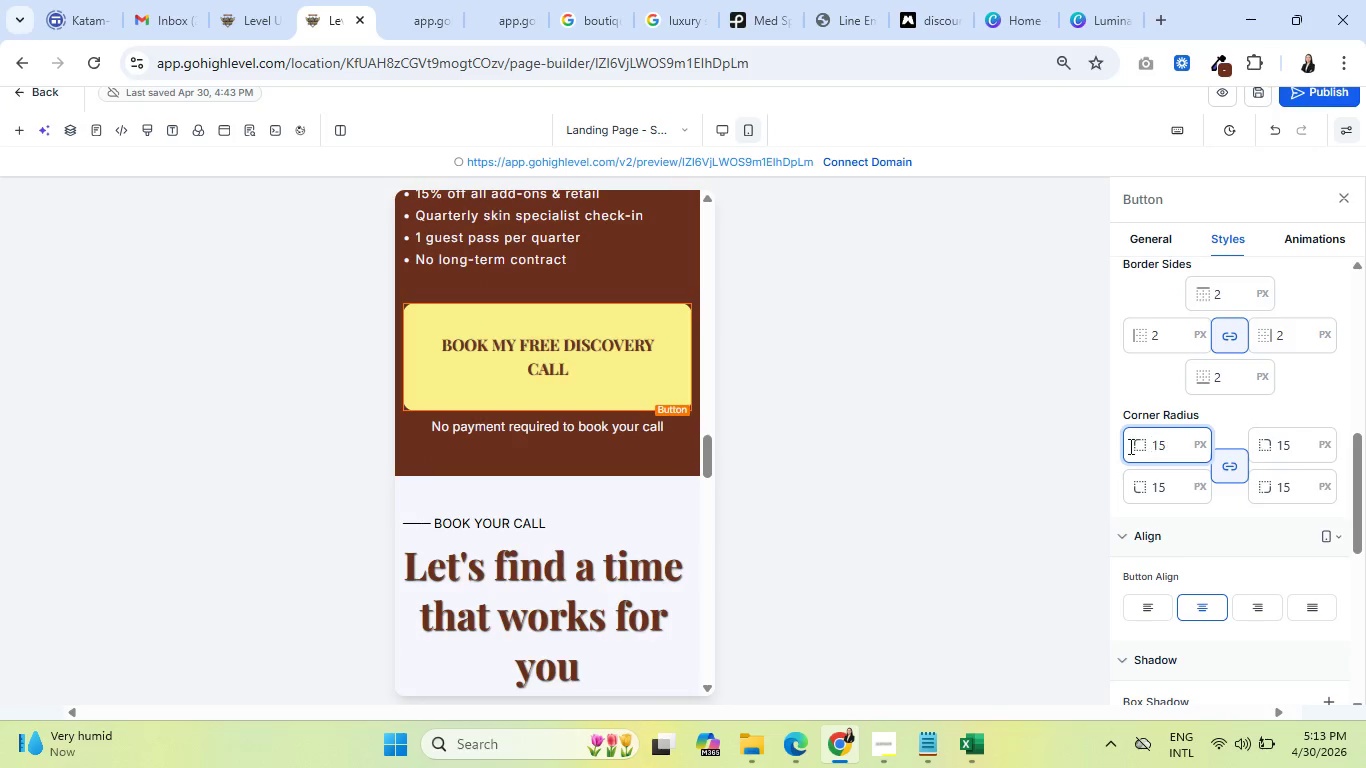 
left_click([992, 461])
 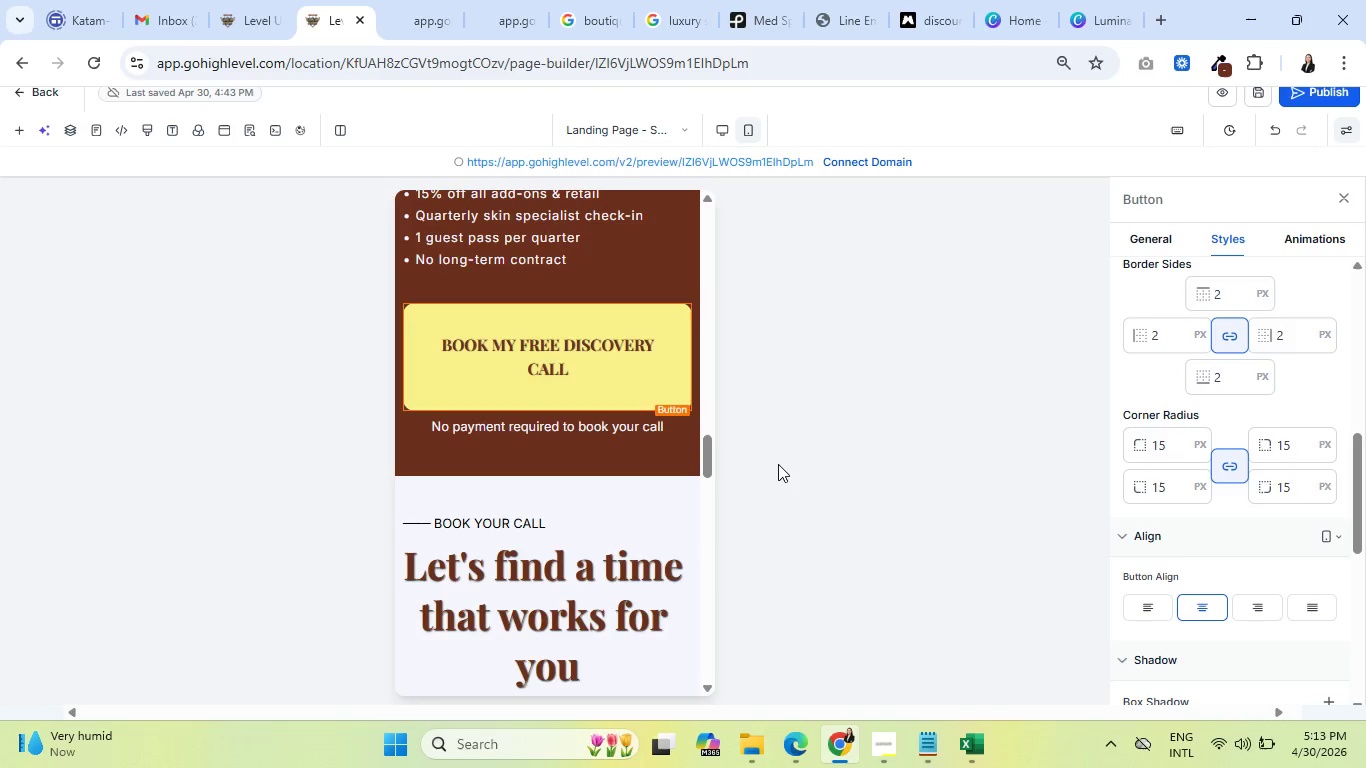 
wait(5.48)
 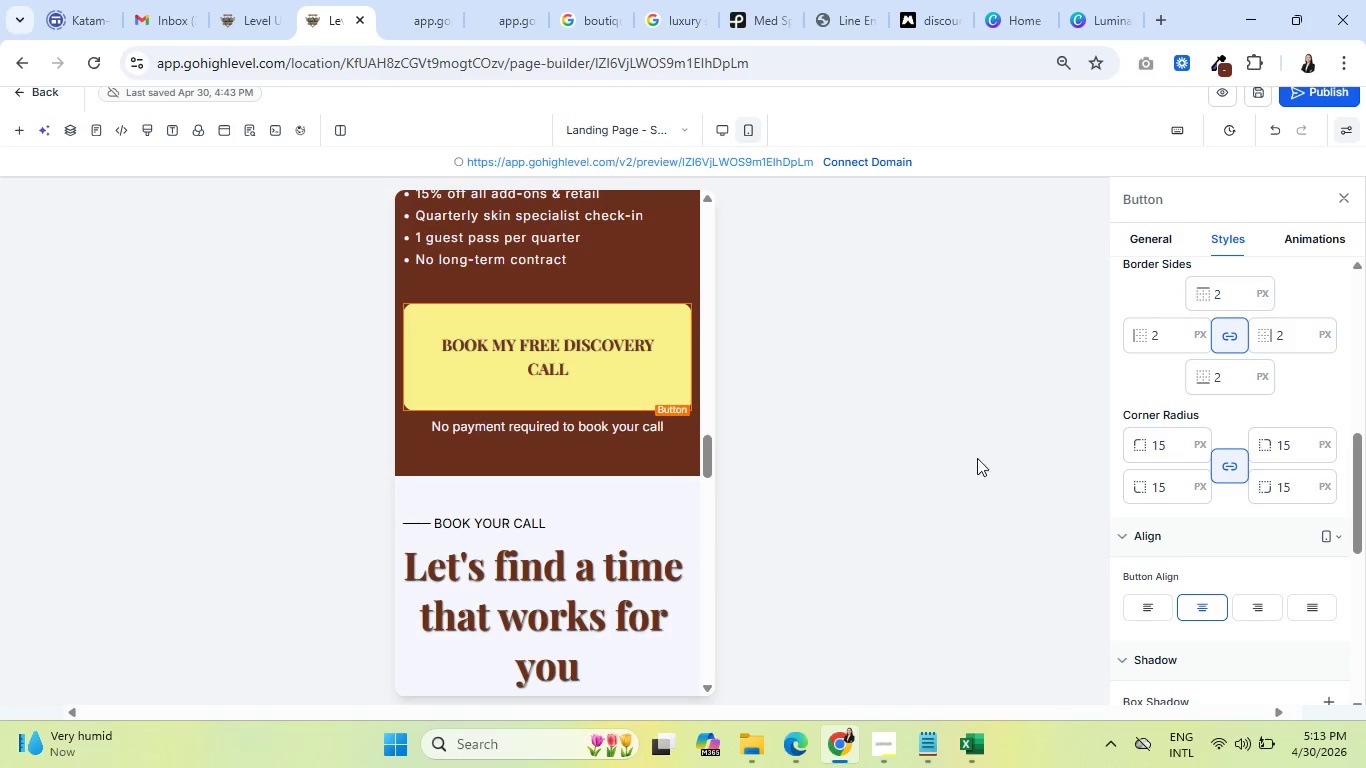 
scroll: coordinate [1281, 400], scroll_direction: up, amount: 13.0
 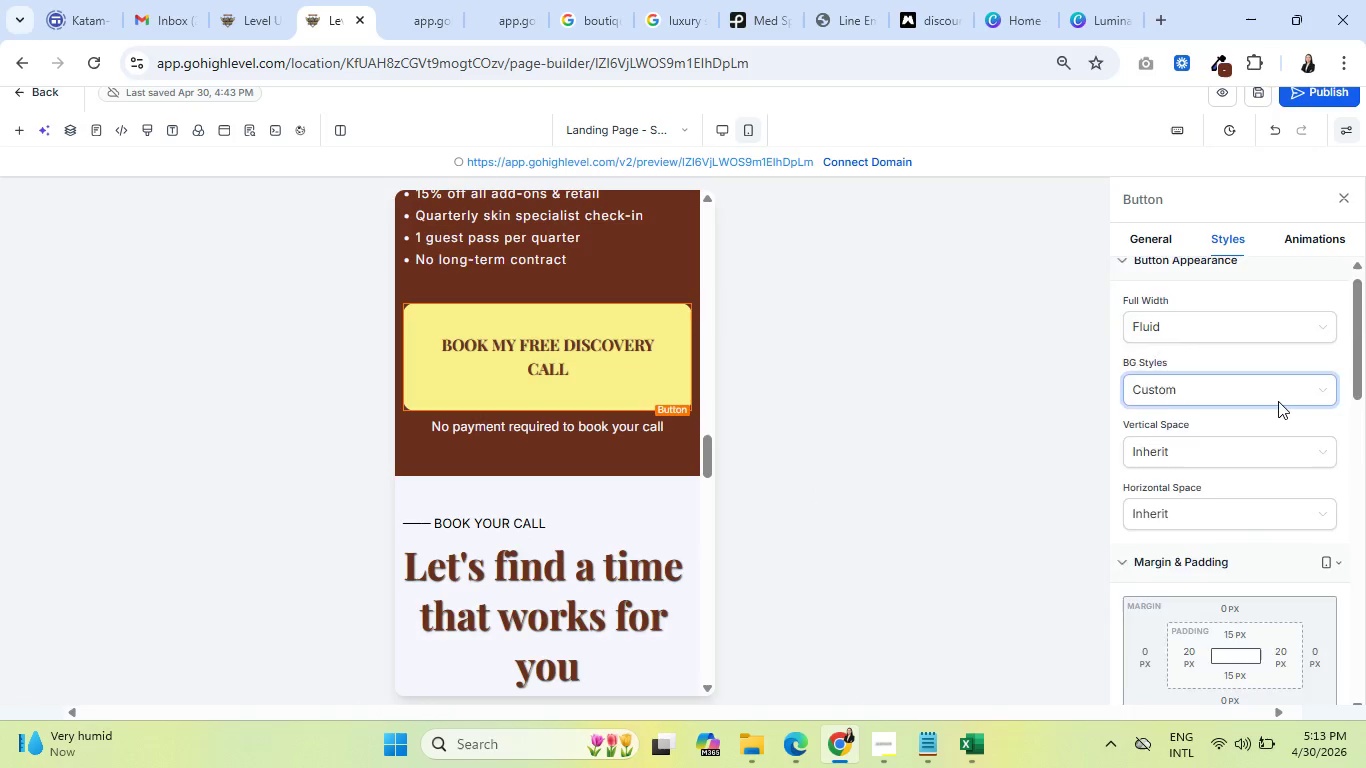 
scroll: coordinate [1274, 403], scroll_direction: down, amount: 14.0
 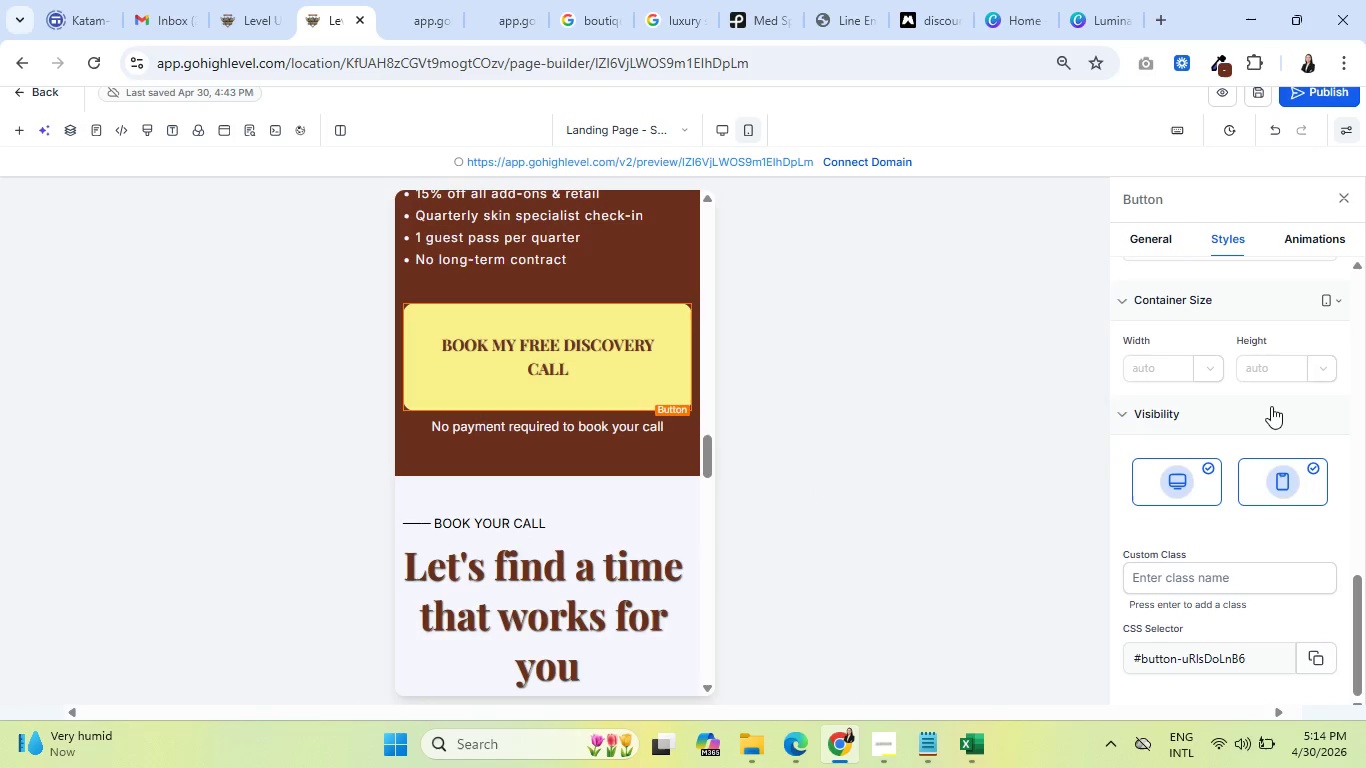 
scroll: coordinate [1241, 403], scroll_direction: up, amount: 8.0
 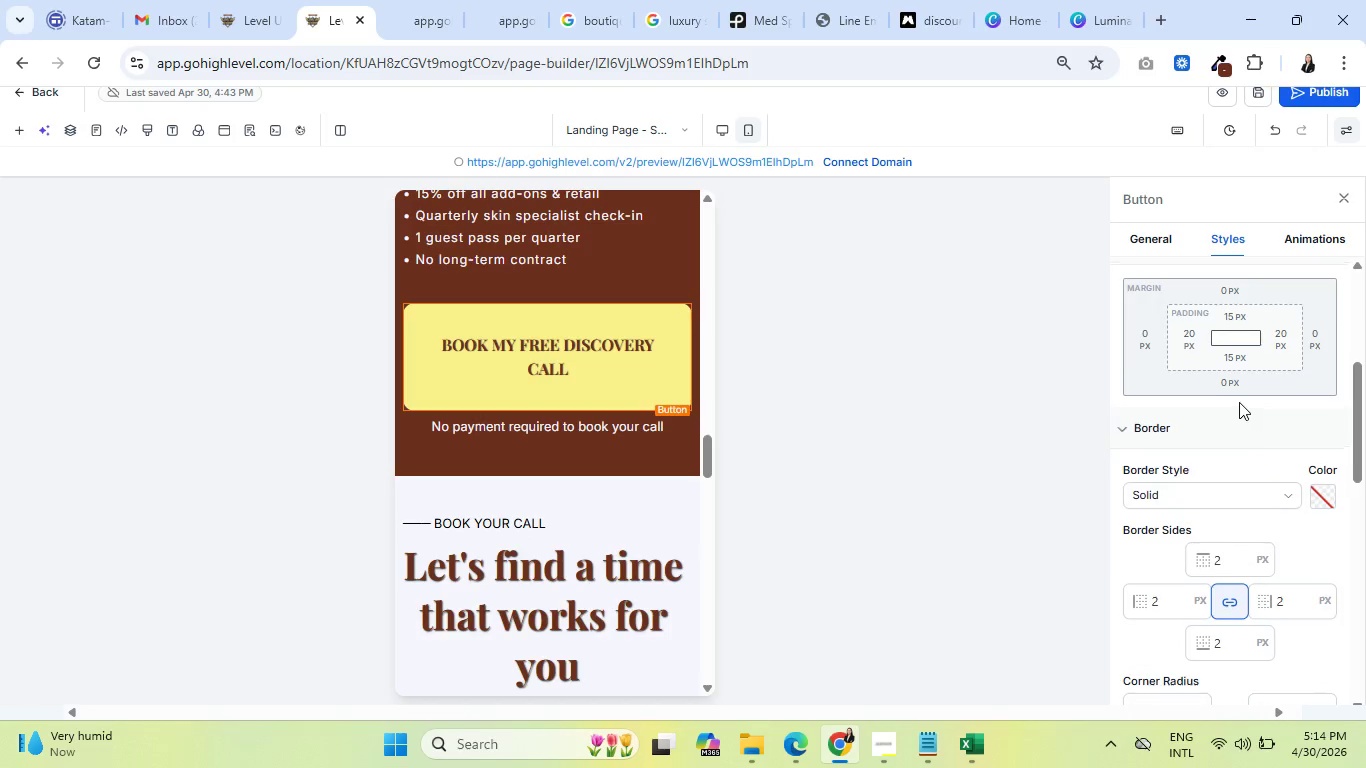 
scroll: coordinate [1236, 520], scroll_direction: down, amount: 5.0
 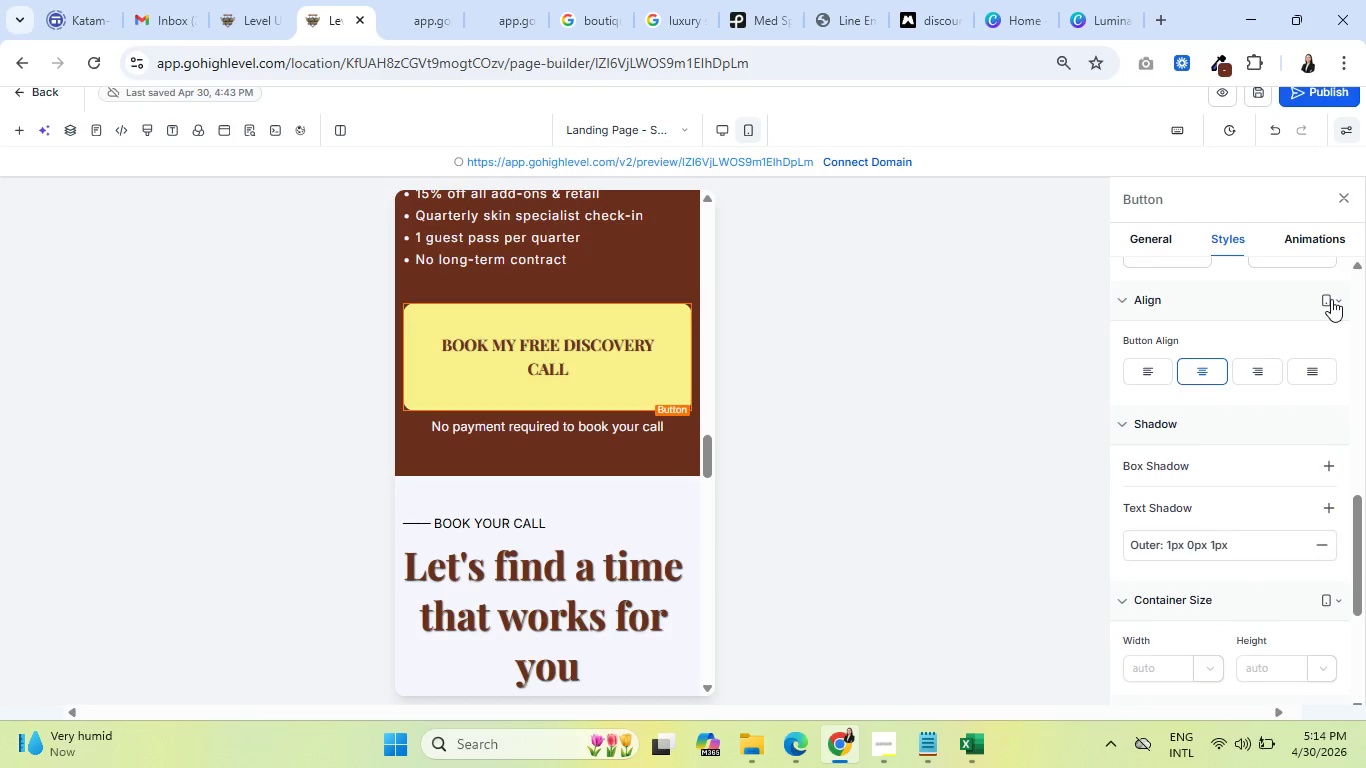 
left_click([1331, 299])
 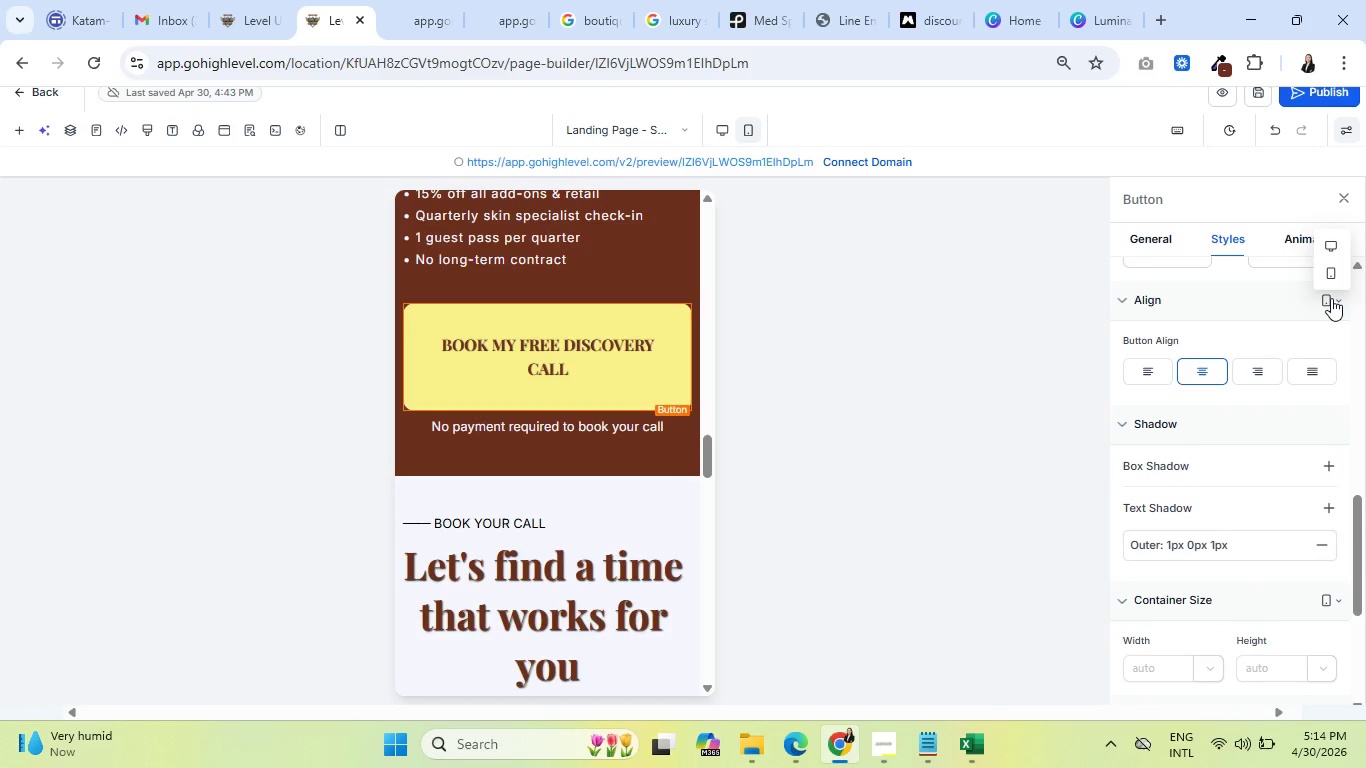 
left_click([1331, 298])
 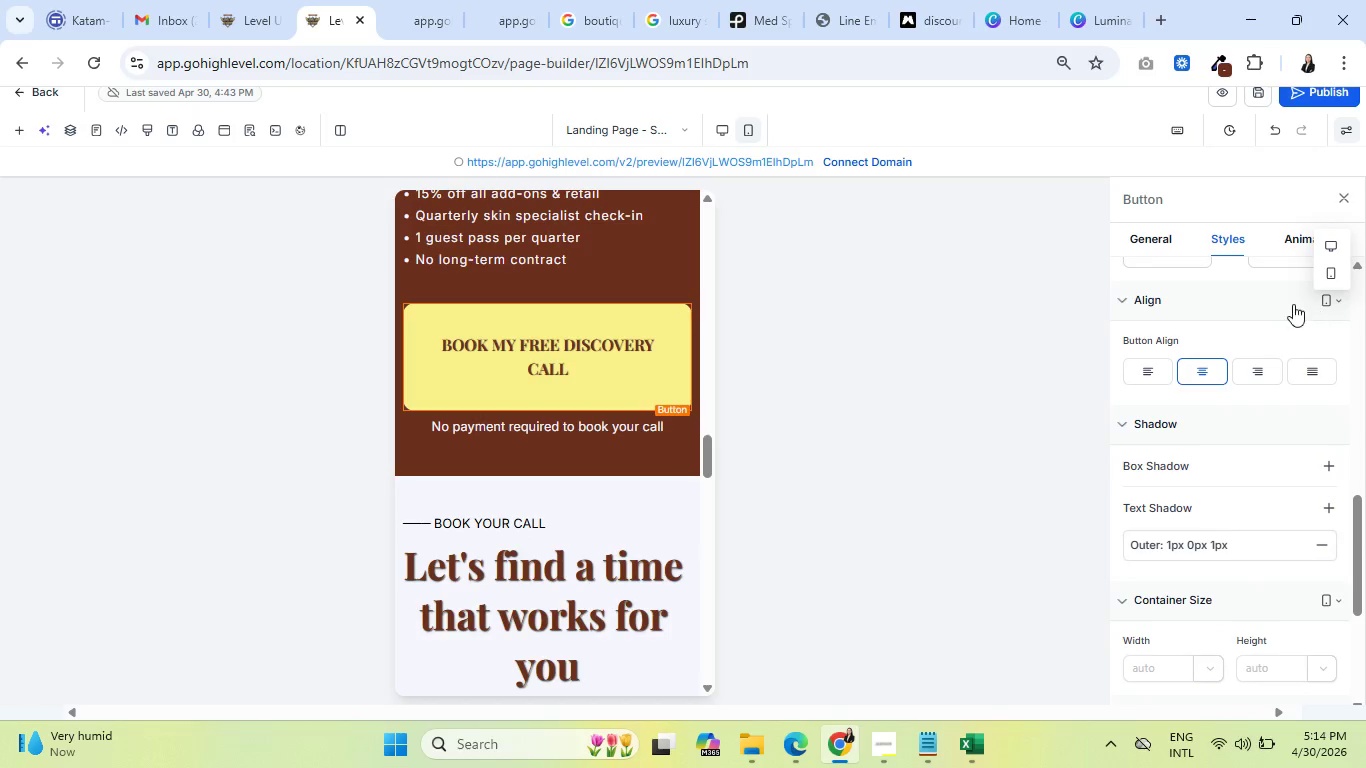 
left_click([1273, 304])
 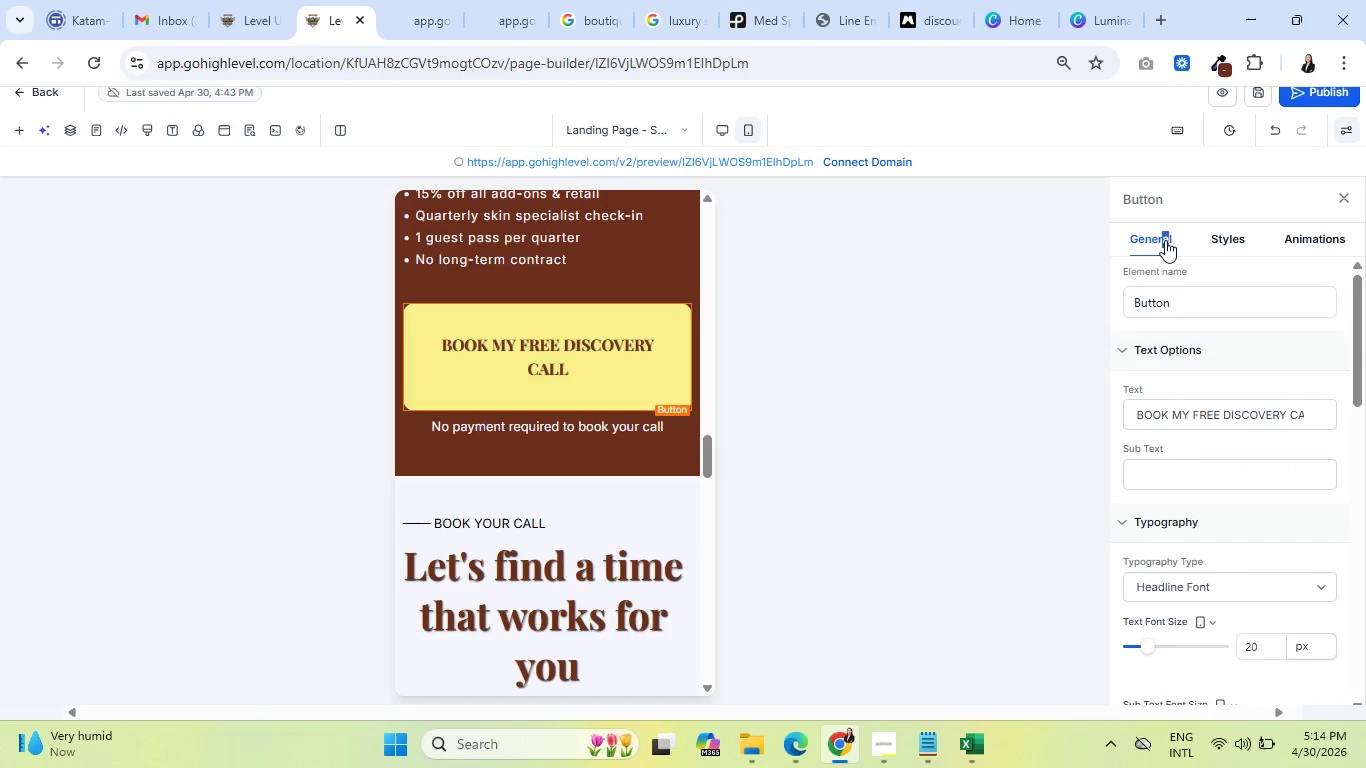 
scroll: coordinate [1213, 444], scroll_direction: down, amount: 2.0
 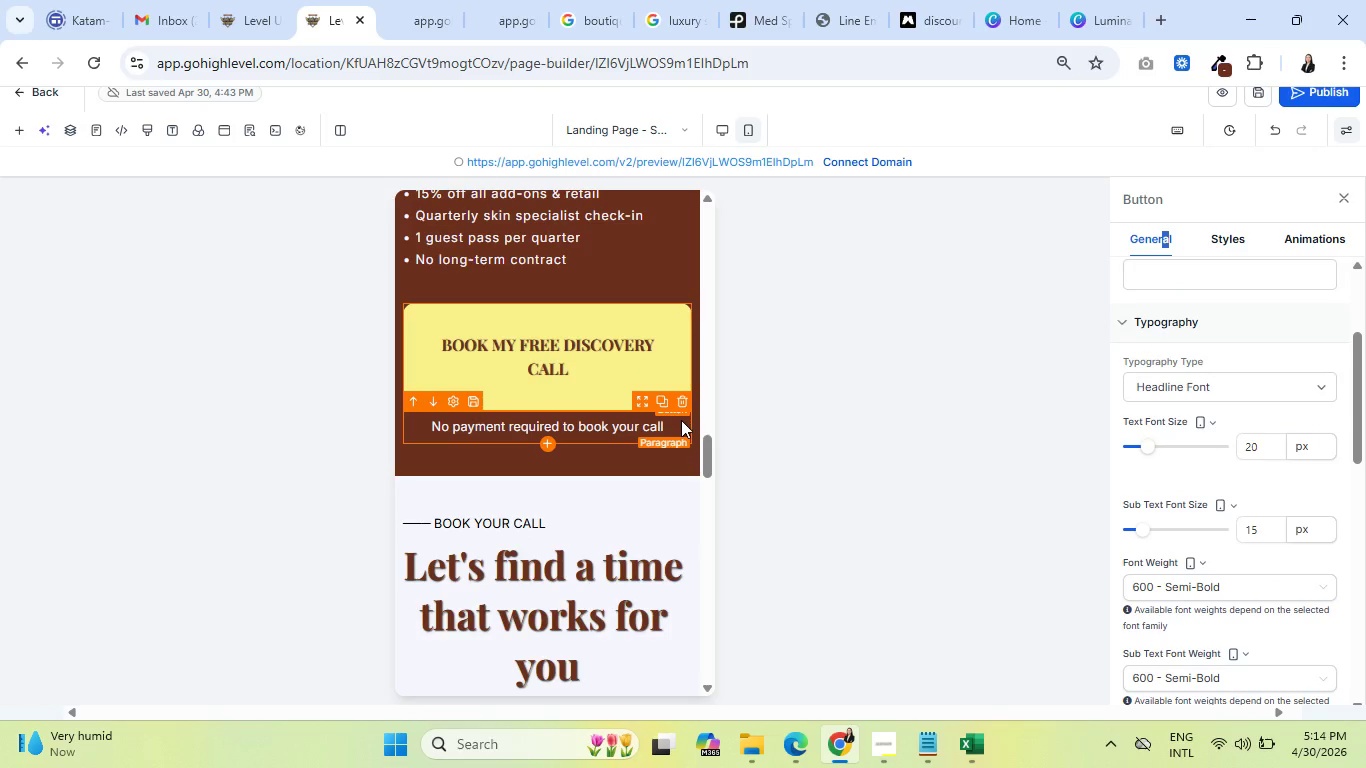 
wait(5.18)
 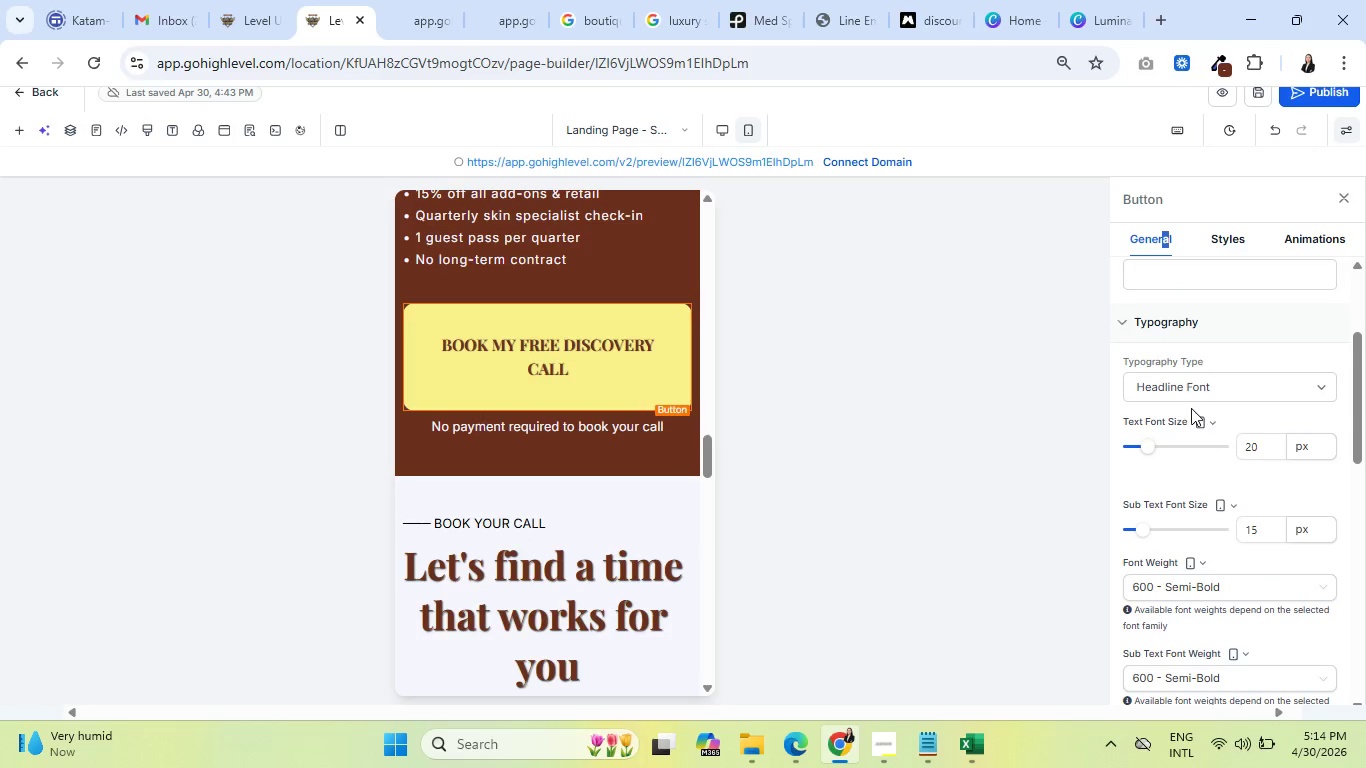 
scroll: coordinate [656, 397], scroll_direction: up, amount: 23.0
 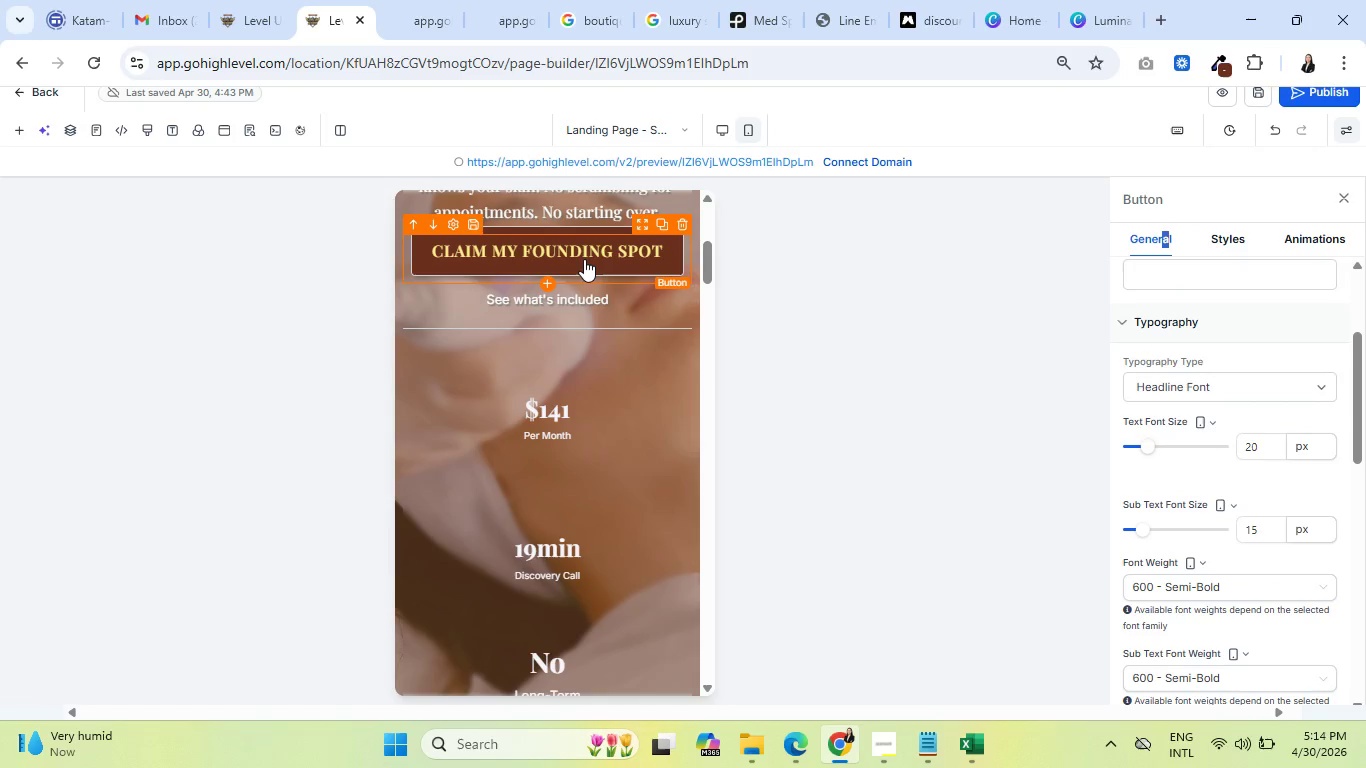 
left_click([584, 259])
 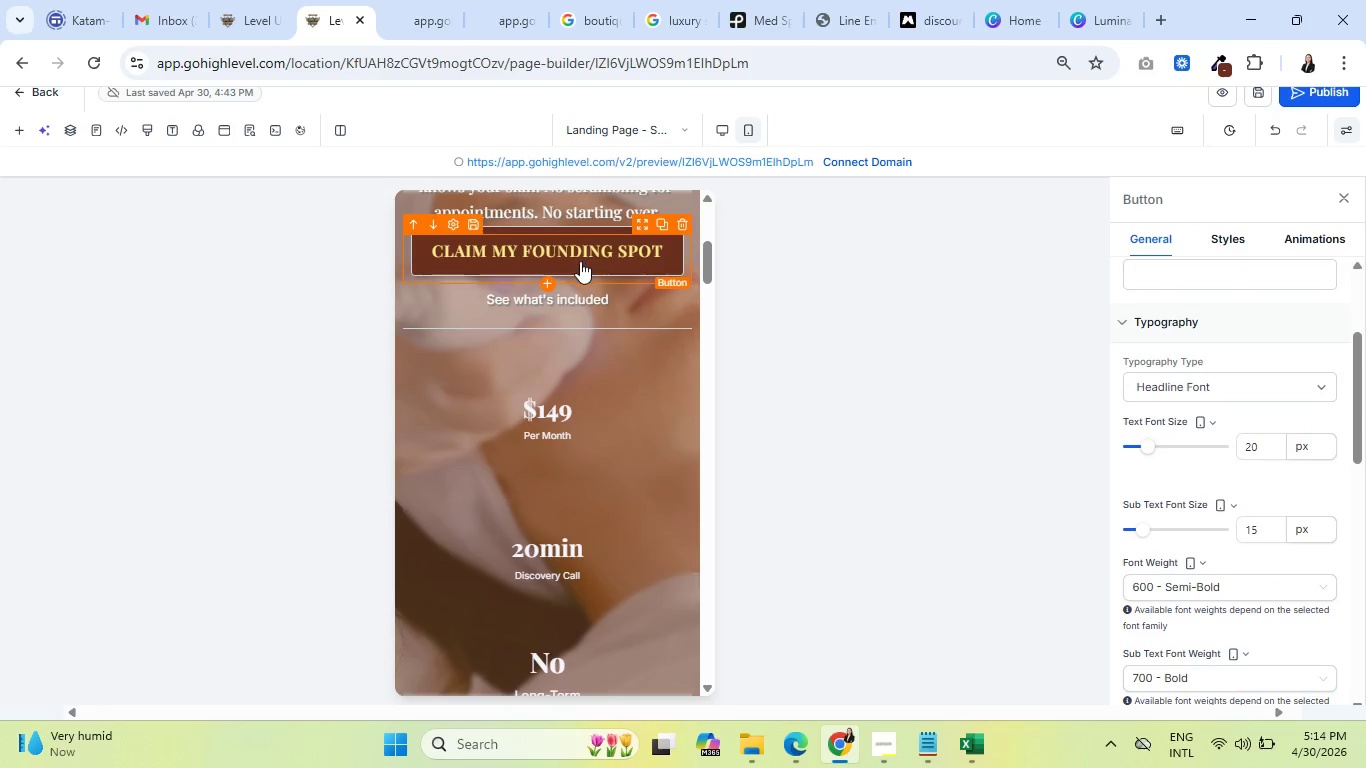 
scroll: coordinate [592, 404], scroll_direction: down, amount: 11.0
 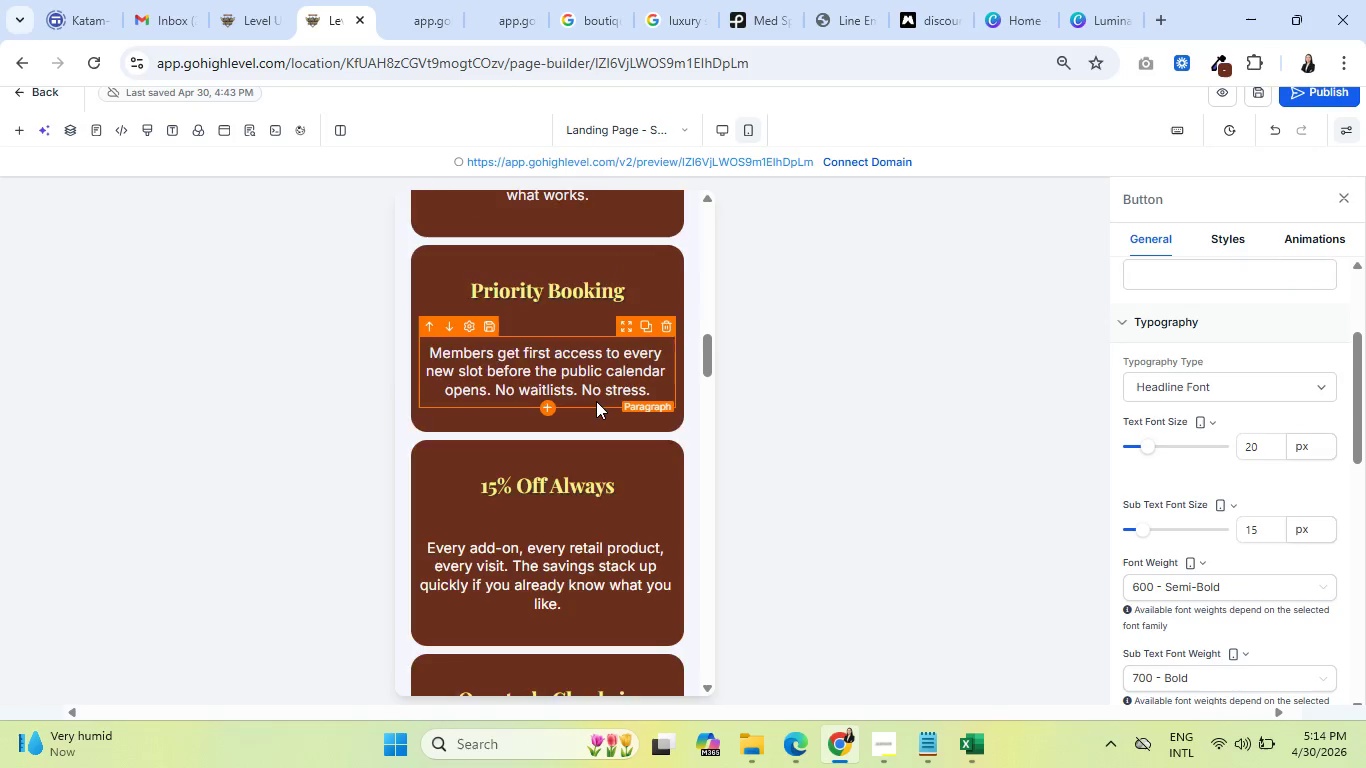 
scroll: coordinate [596, 401], scroll_direction: up, amount: 3.0
 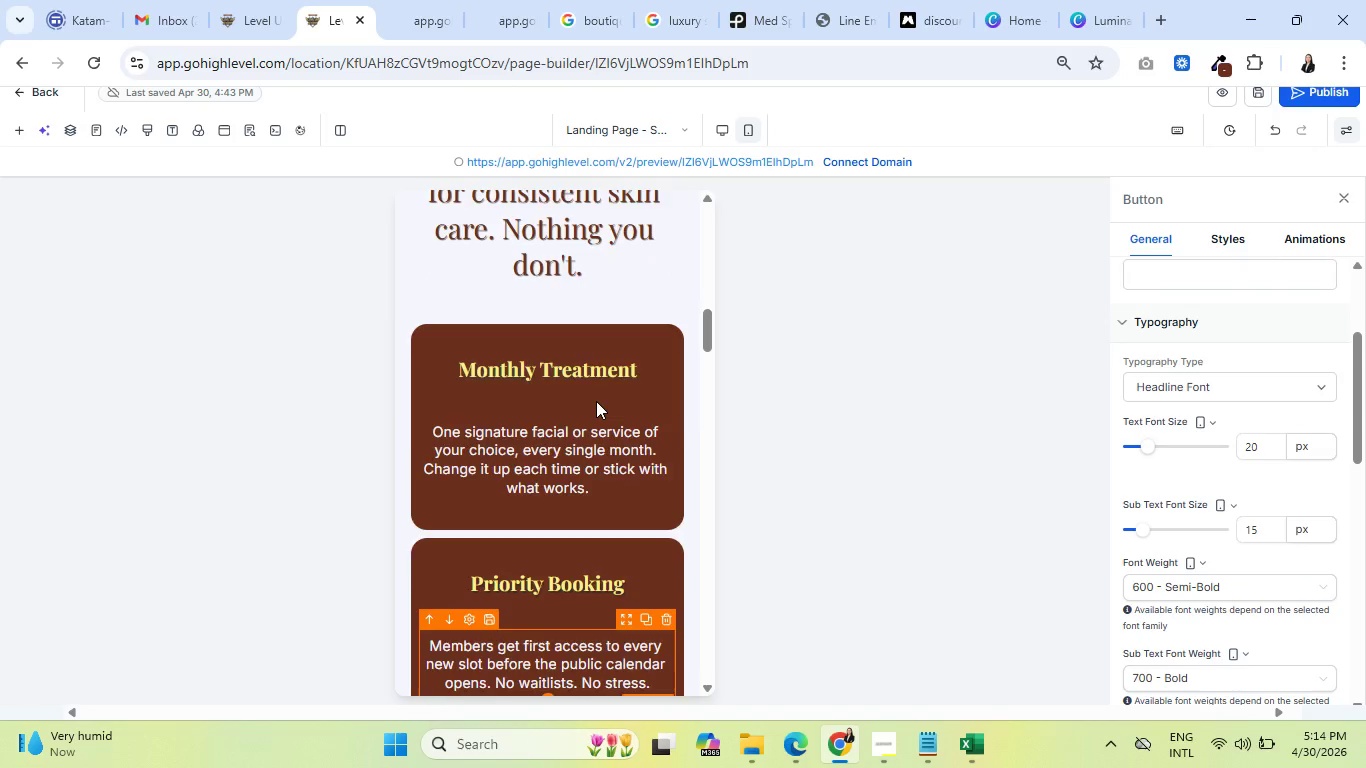 
left_click([583, 375])
 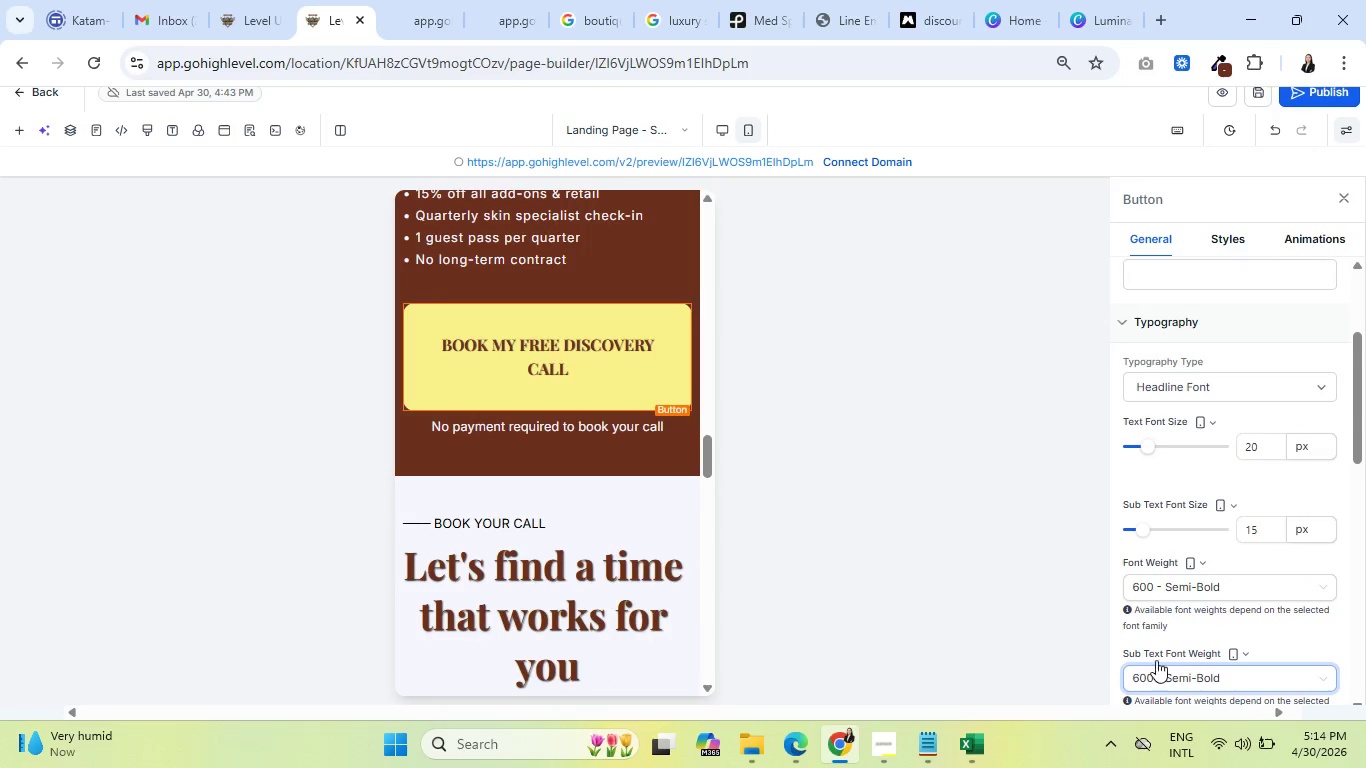 
scroll: coordinate [596, 396], scroll_direction: down, amount: 15.0
 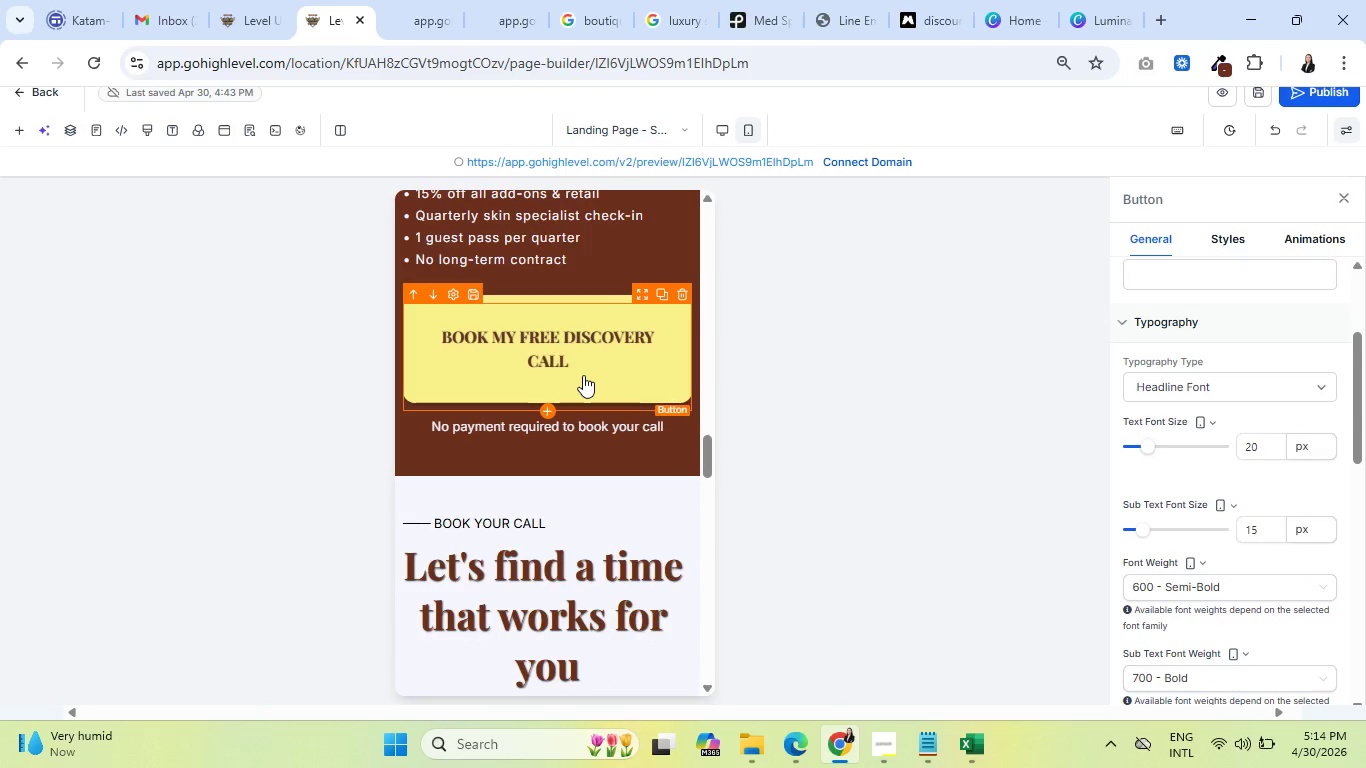 
scroll: coordinate [614, 417], scroll_direction: up, amount: 26.0
 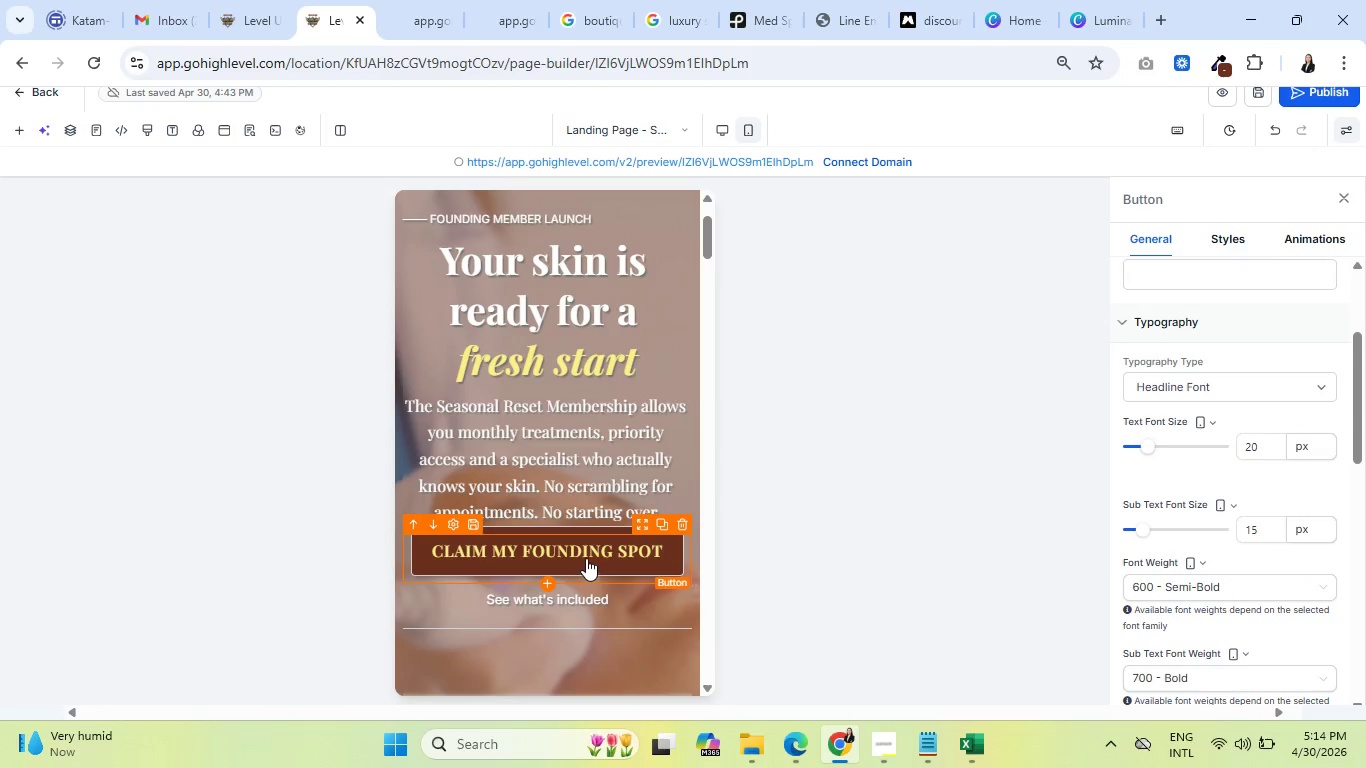 
left_click([595, 393])
 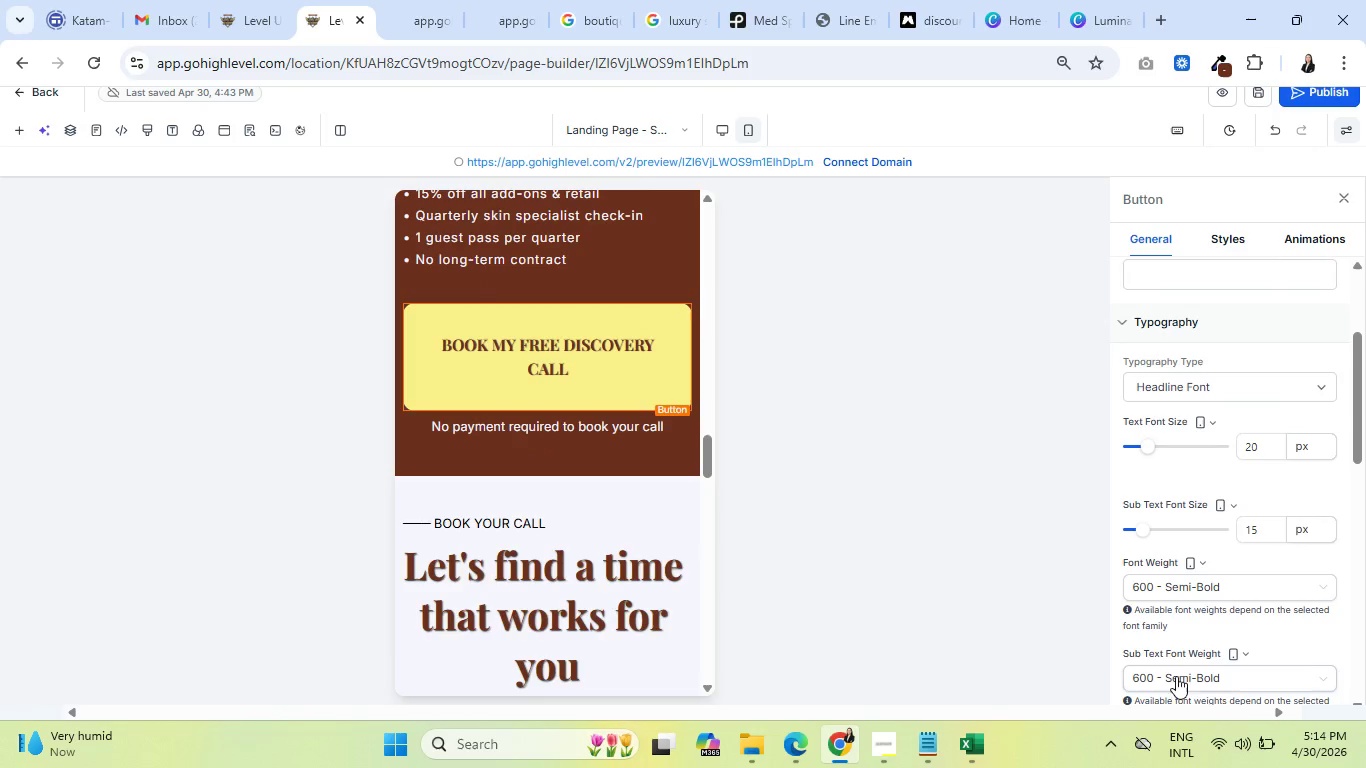 
scroll: coordinate [618, 465], scroll_direction: down, amount: 26.0
 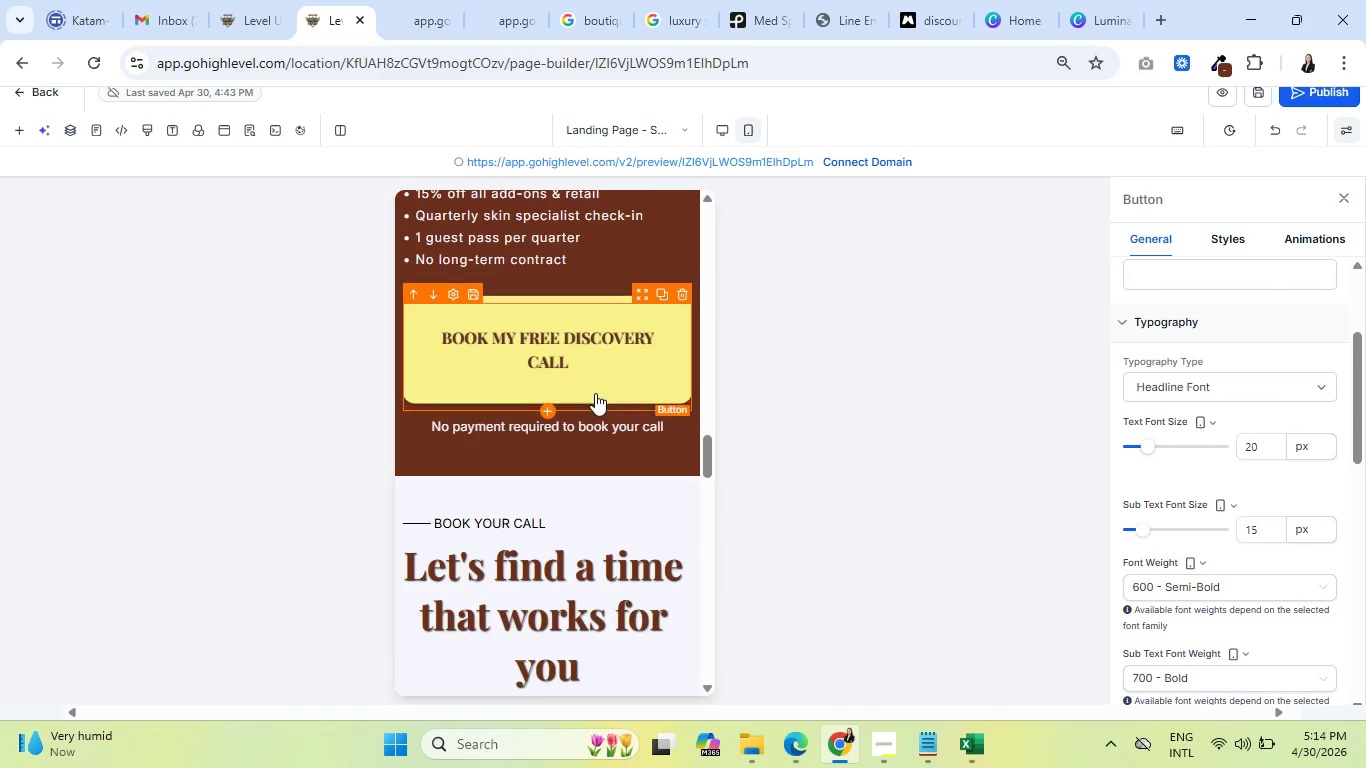 
left_click([1184, 680])
 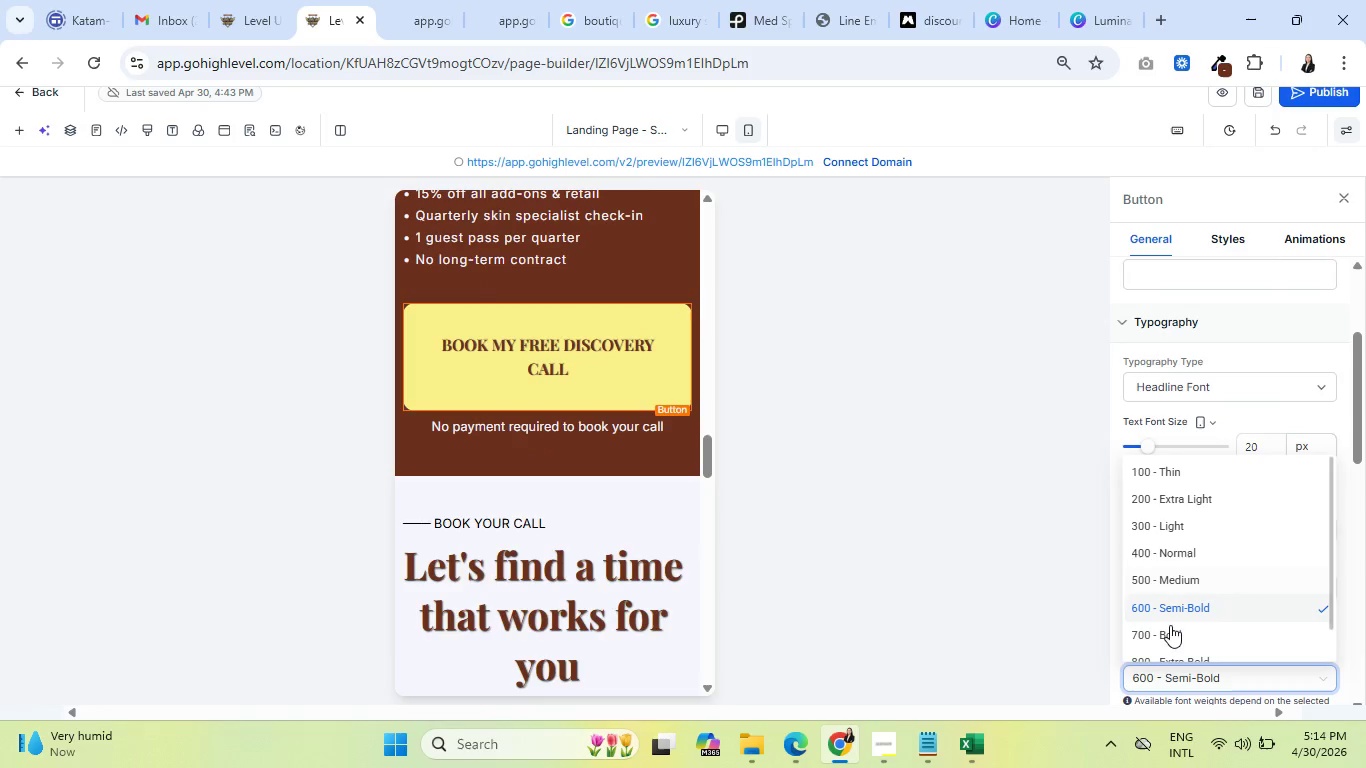 
left_click([1170, 632])
 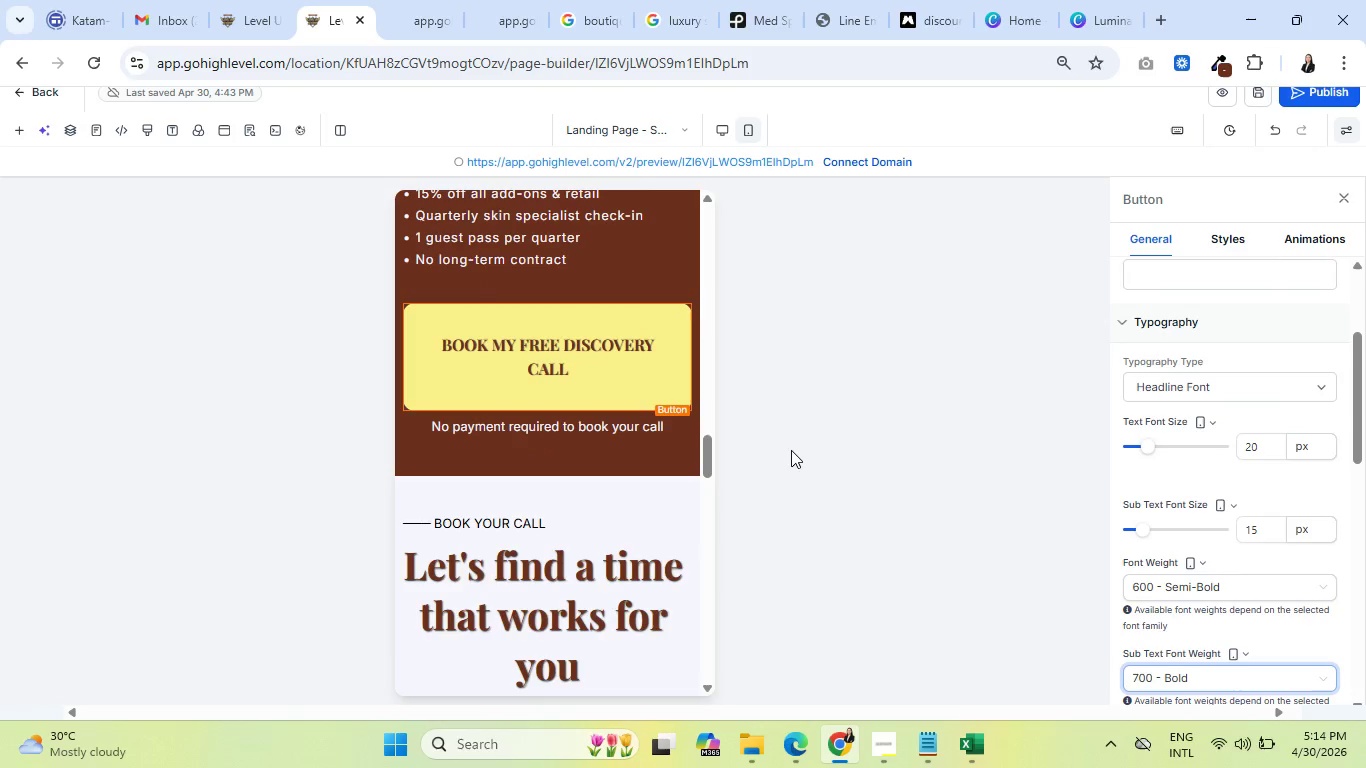 
left_click([771, 447])
 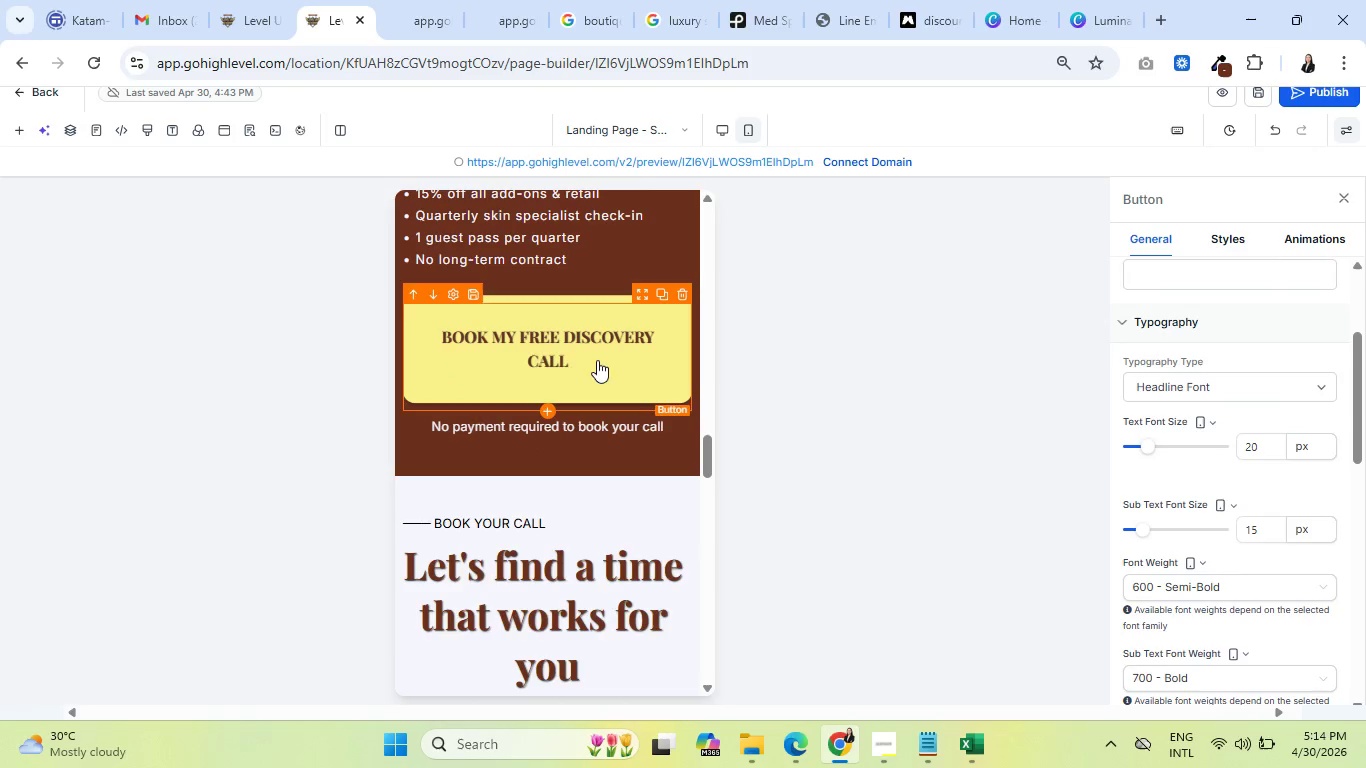 
scroll: coordinate [531, 472], scroll_direction: down, amount: 35.0
 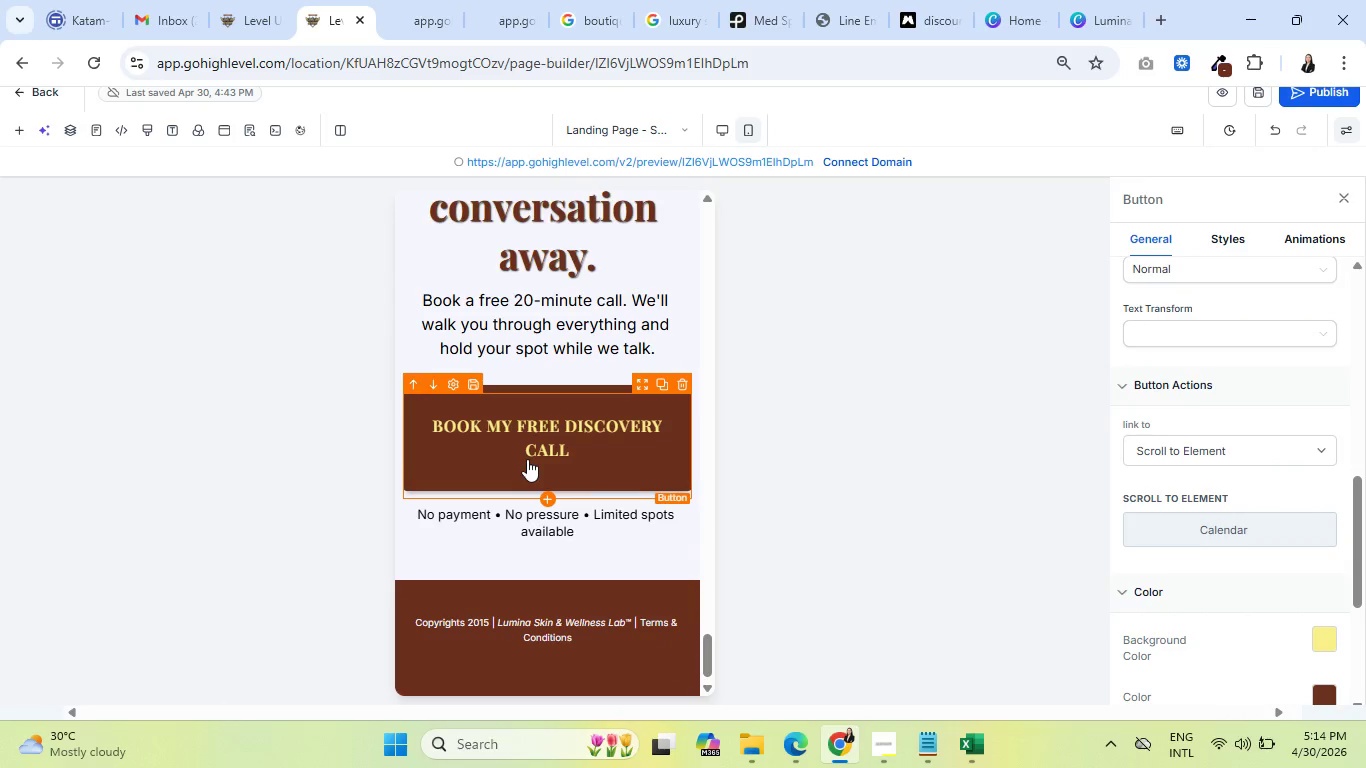 
scroll: coordinate [451, 465], scroll_direction: up, amount: 26.0
 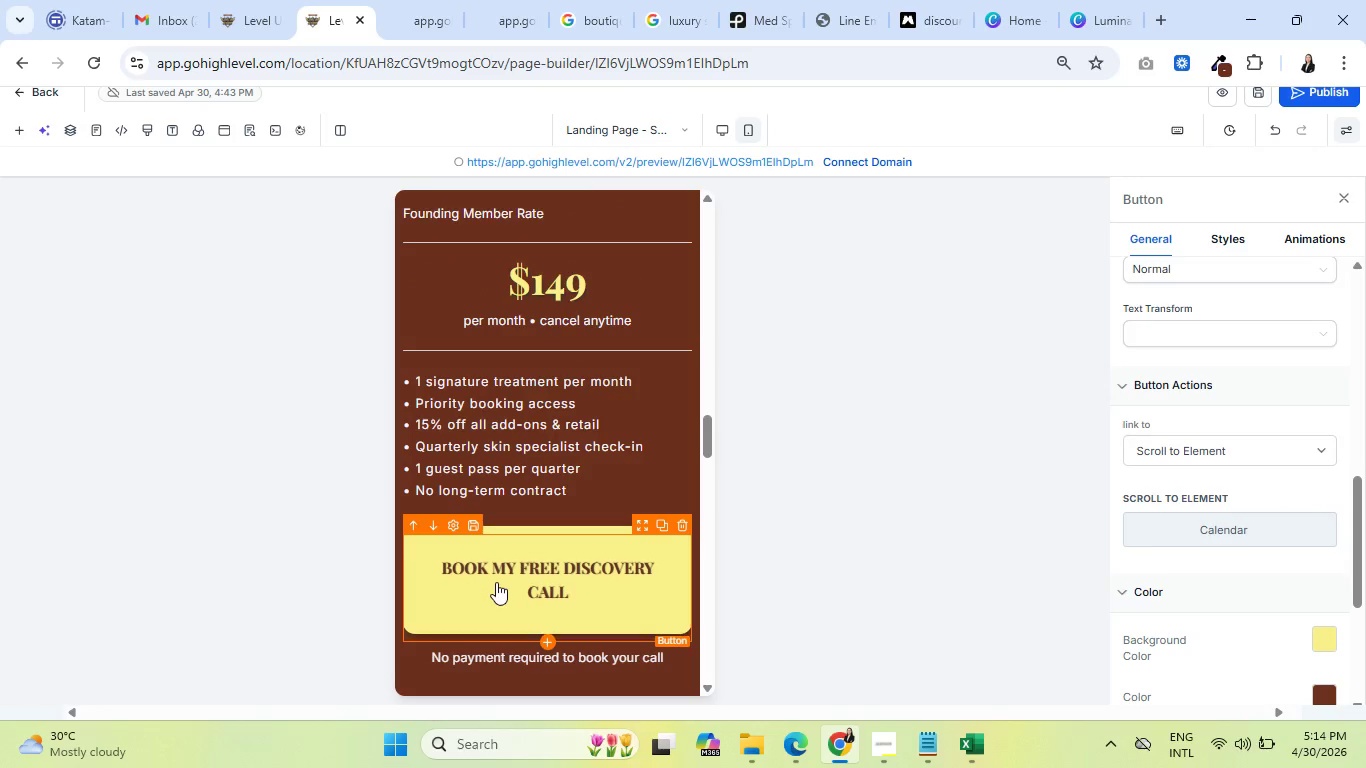 
left_click([496, 580])
 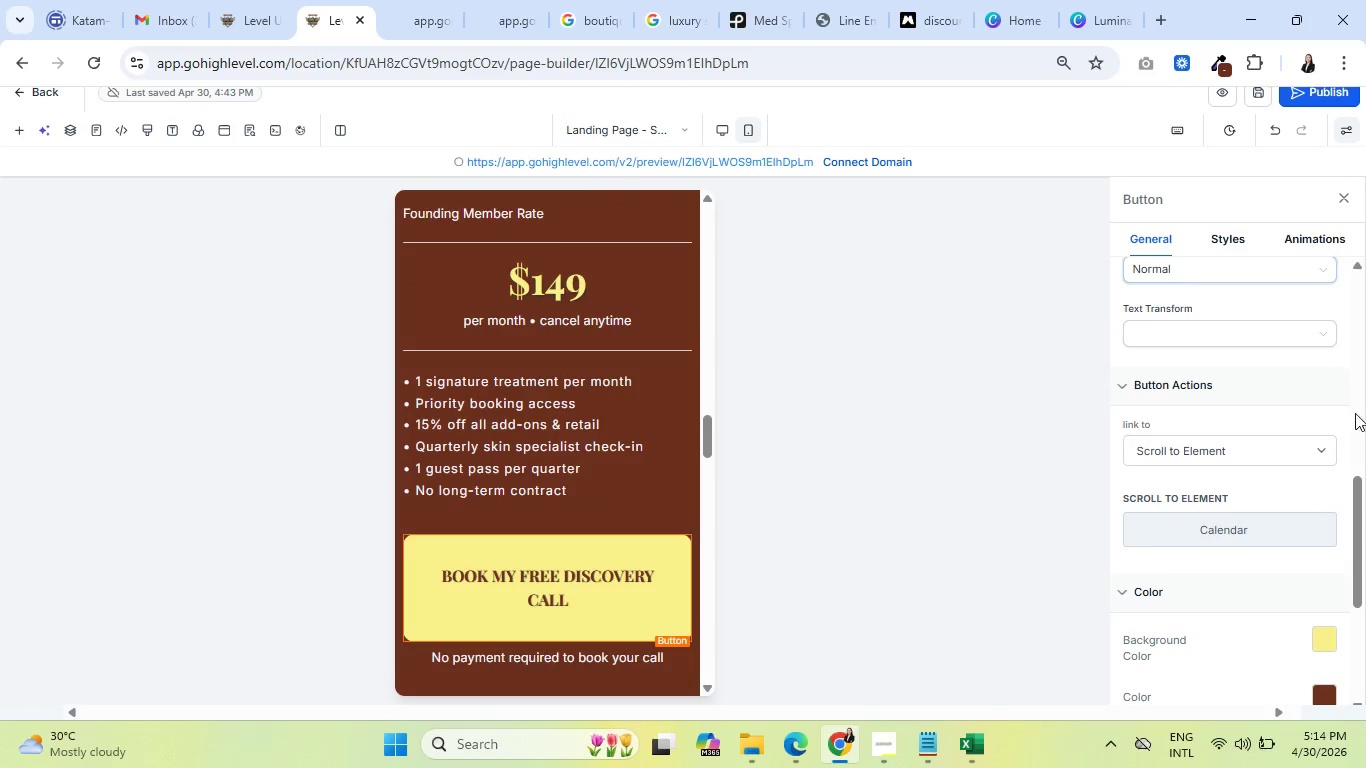 
scroll: coordinate [1339, 432], scroll_direction: up, amount: 5.0
 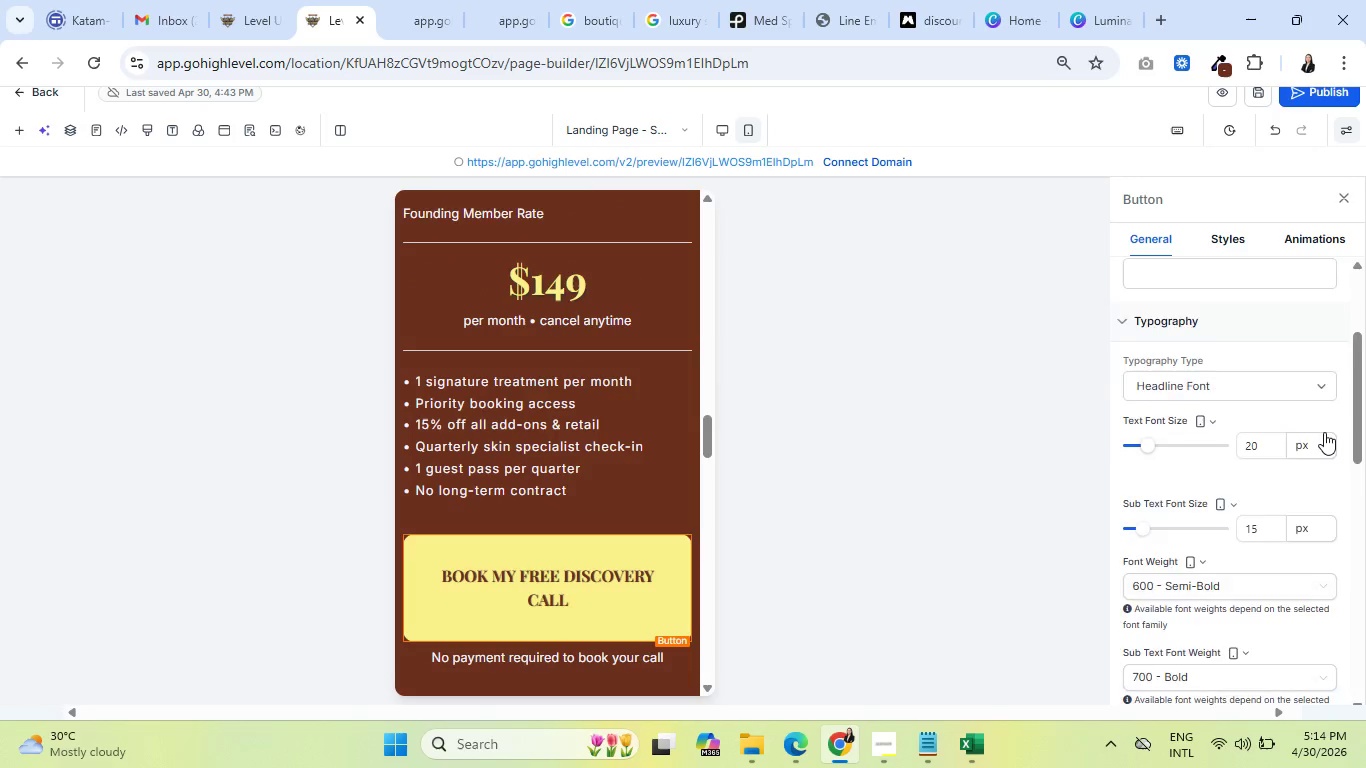 
scroll: coordinate [1324, 432], scroll_direction: down, amount: 2.0
 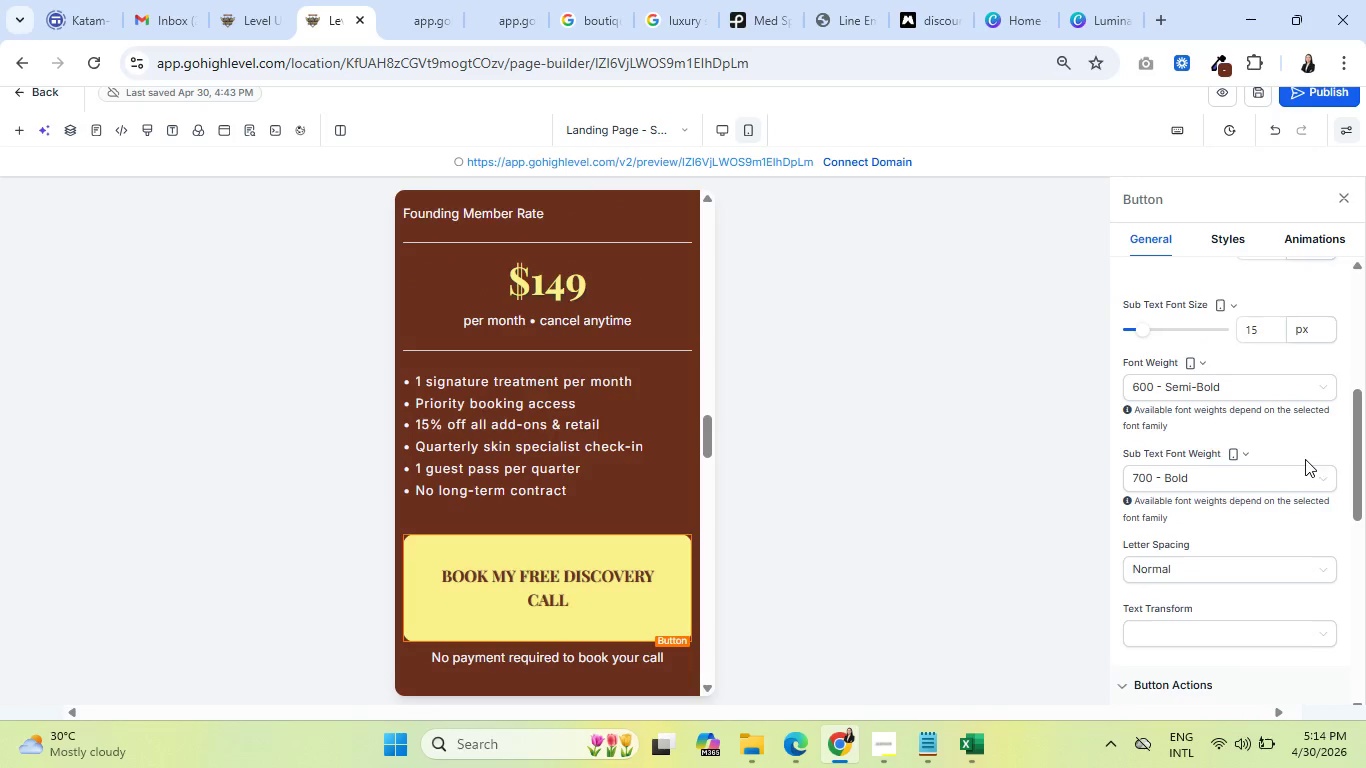 
scroll: coordinate [525, 504], scroll_direction: up, amount: 29.0
 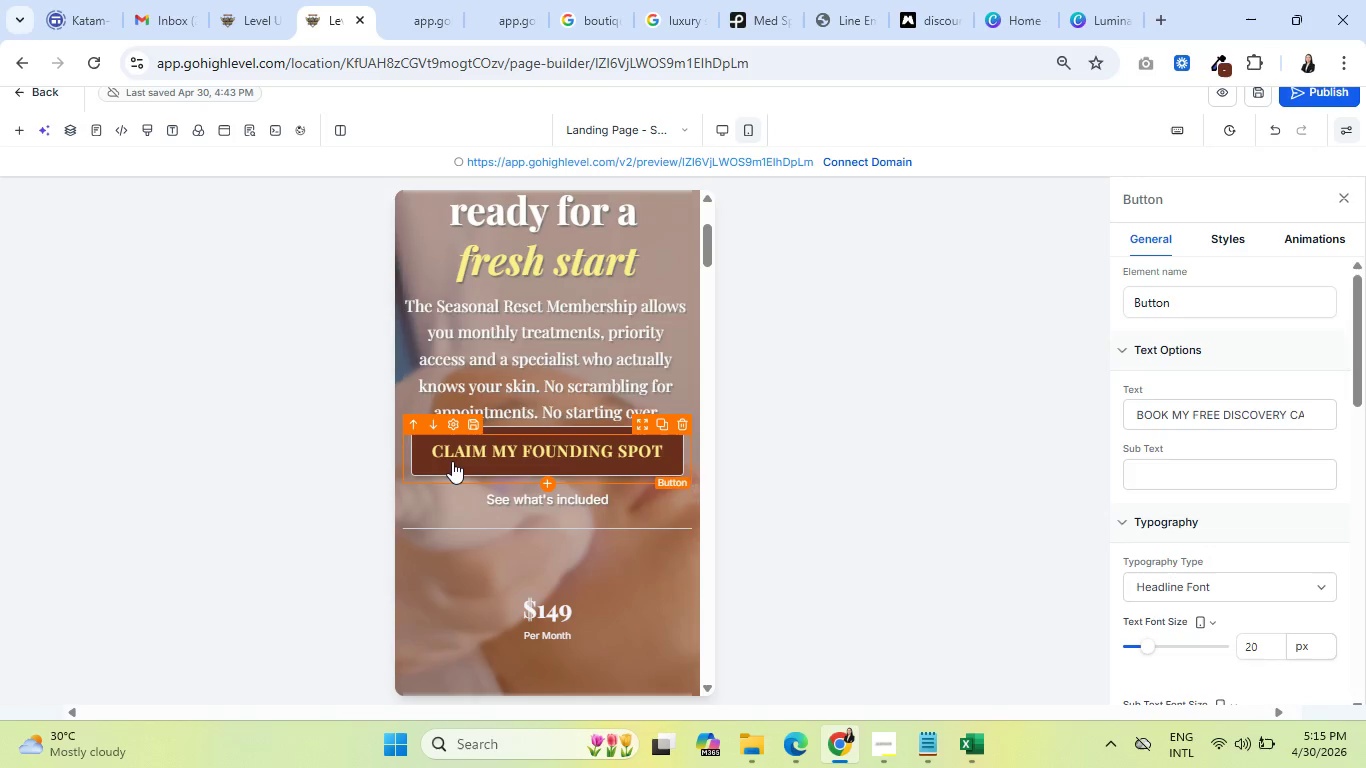 
scroll: coordinate [452, 464], scroll_direction: down, amount: 23.0
 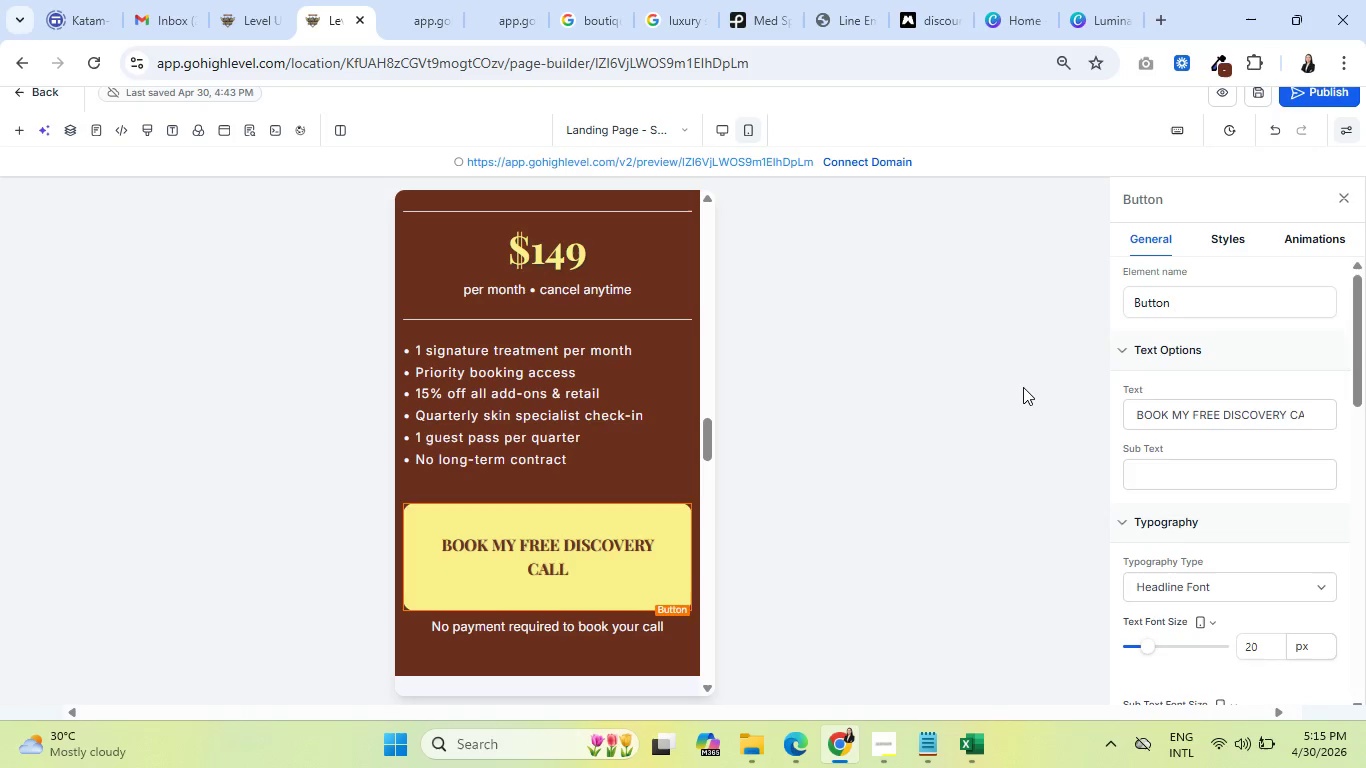 
wait(6.55)
 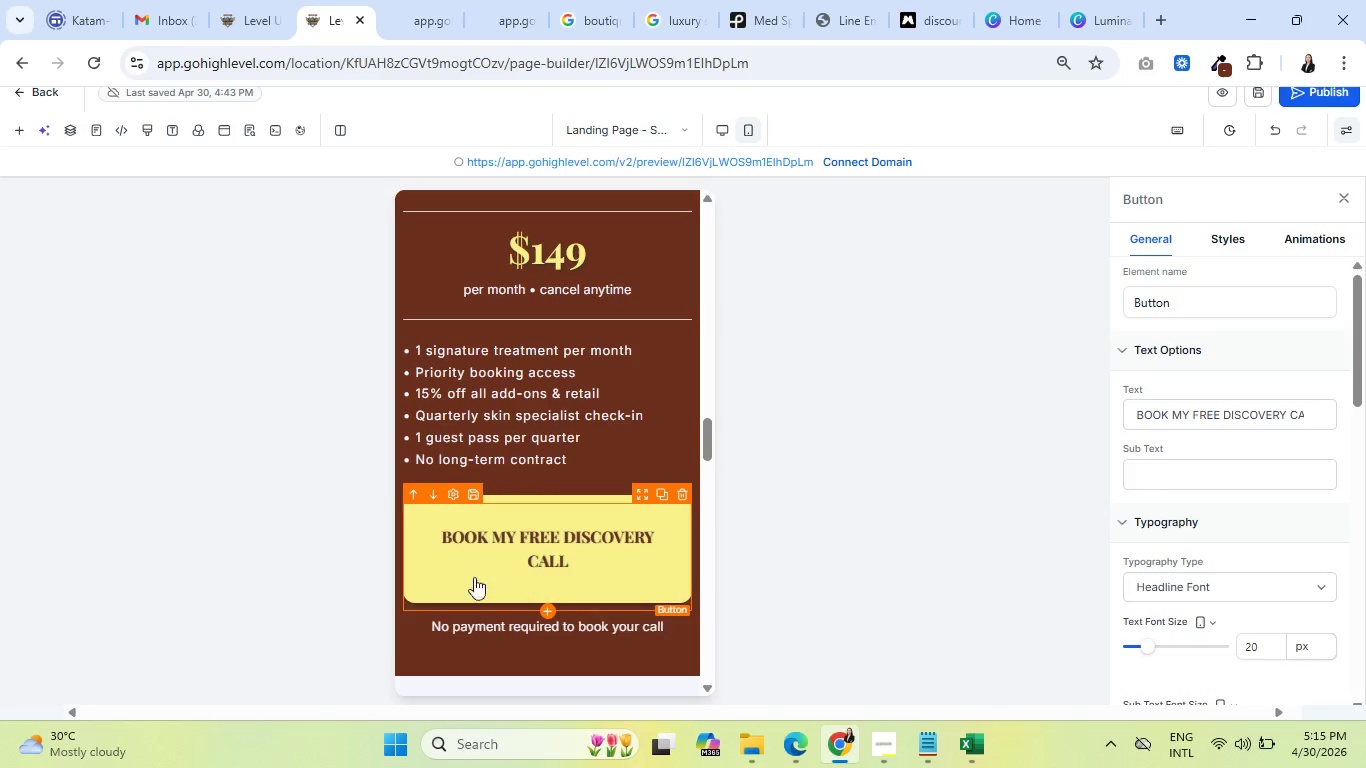 
scroll: coordinate [603, 486], scroll_direction: down, amount: 33.0
 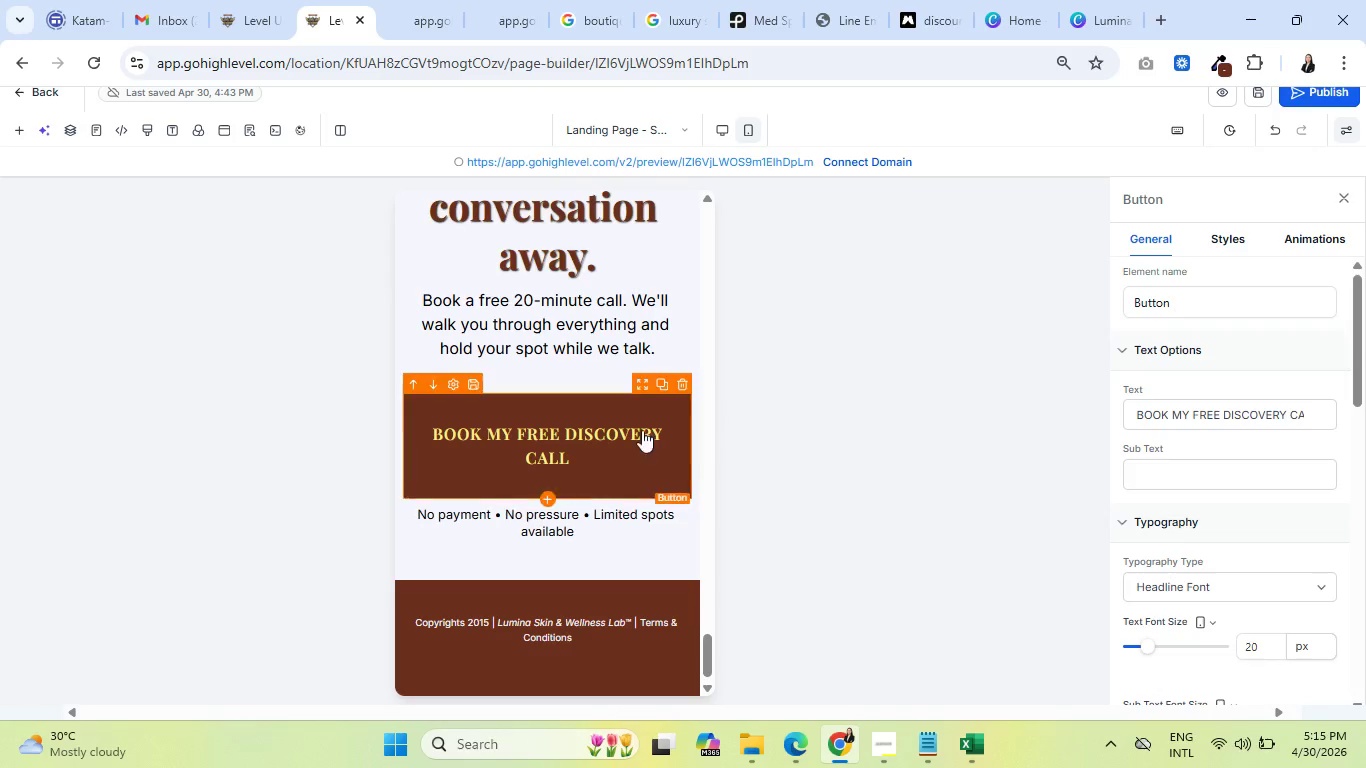 
left_click([564, 398])
 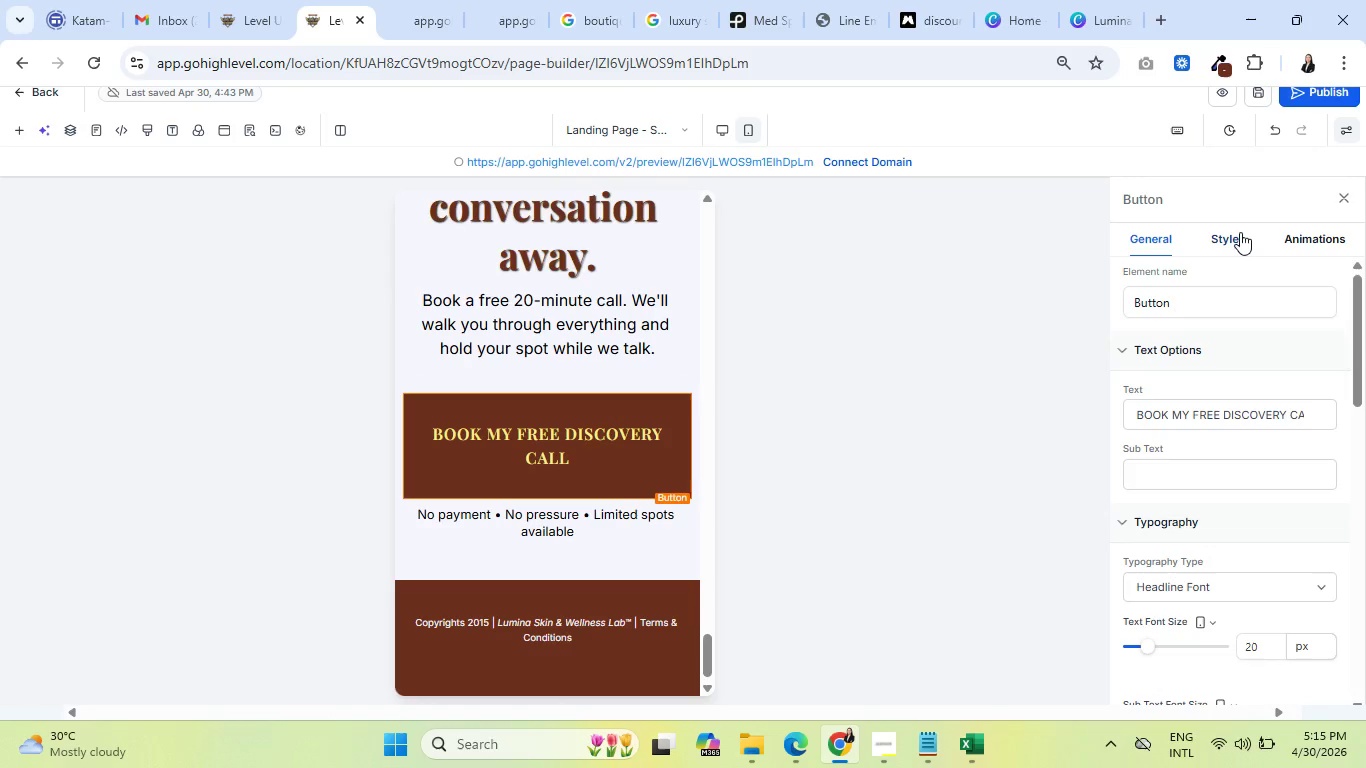 
left_click([1239, 232])
 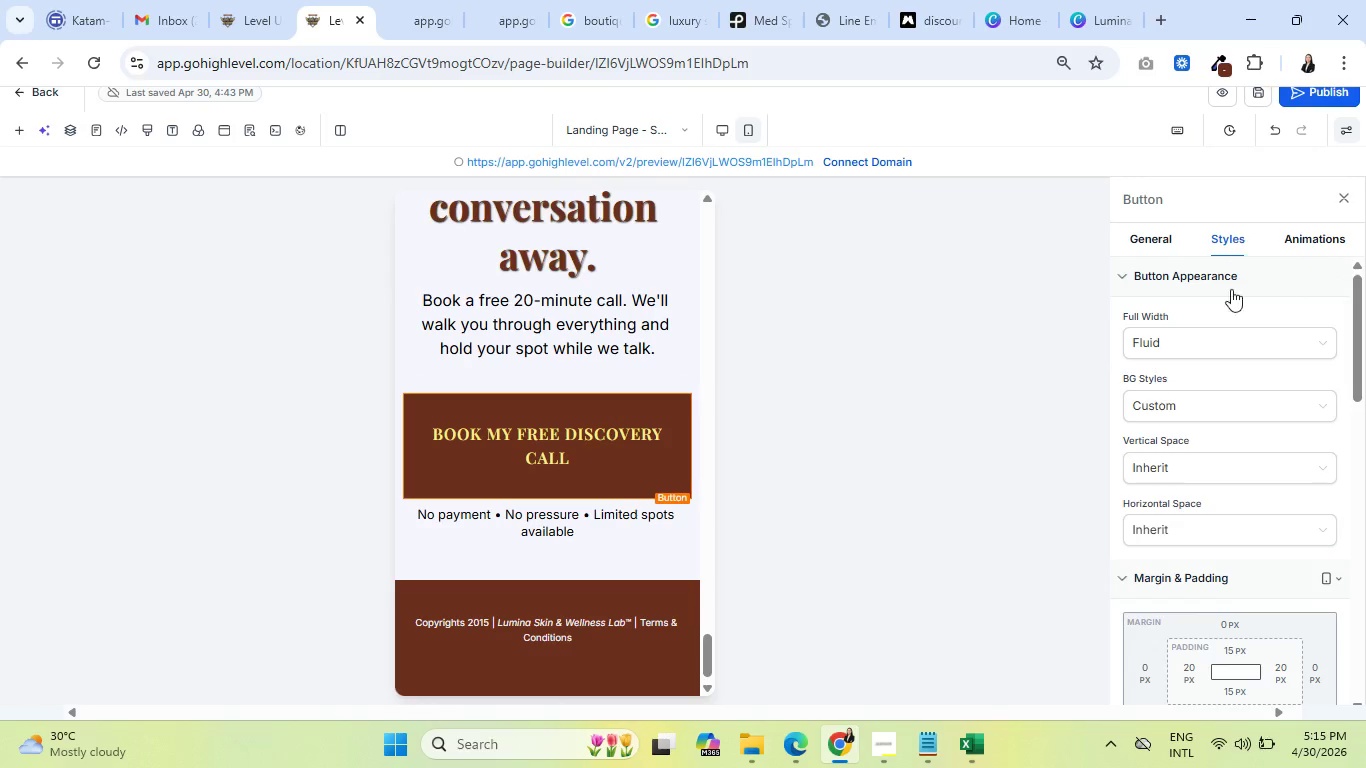 
scroll: coordinate [1227, 377], scroll_direction: down, amount: 3.0
 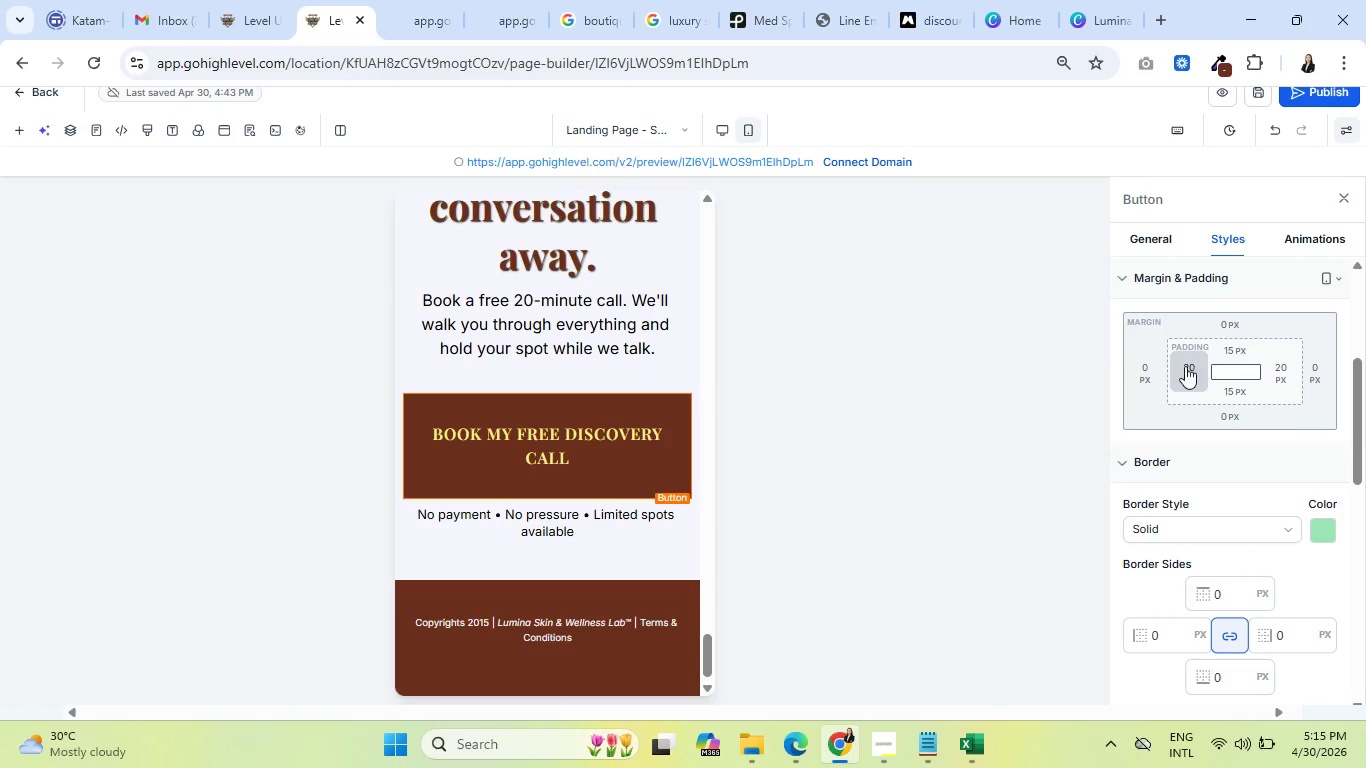 
left_click([1185, 365])
 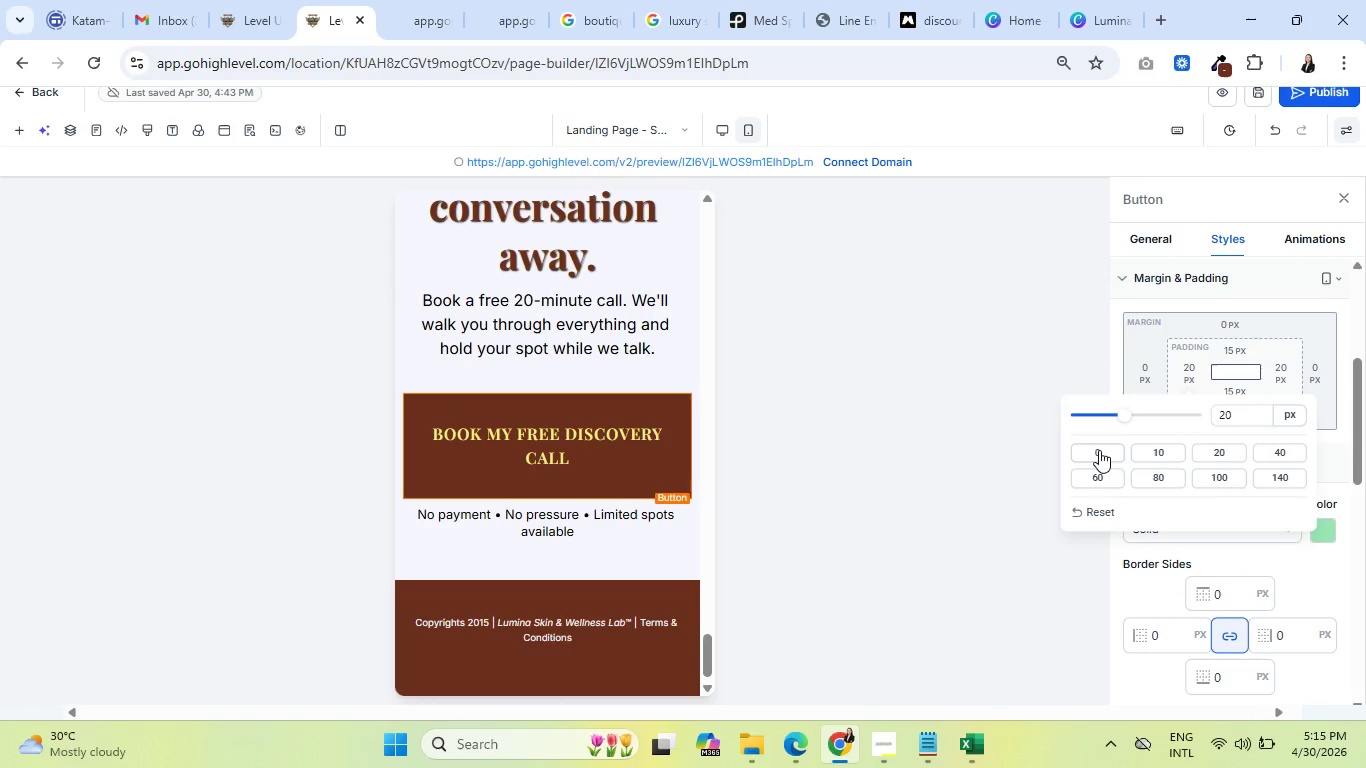 
left_click([1099, 450])
 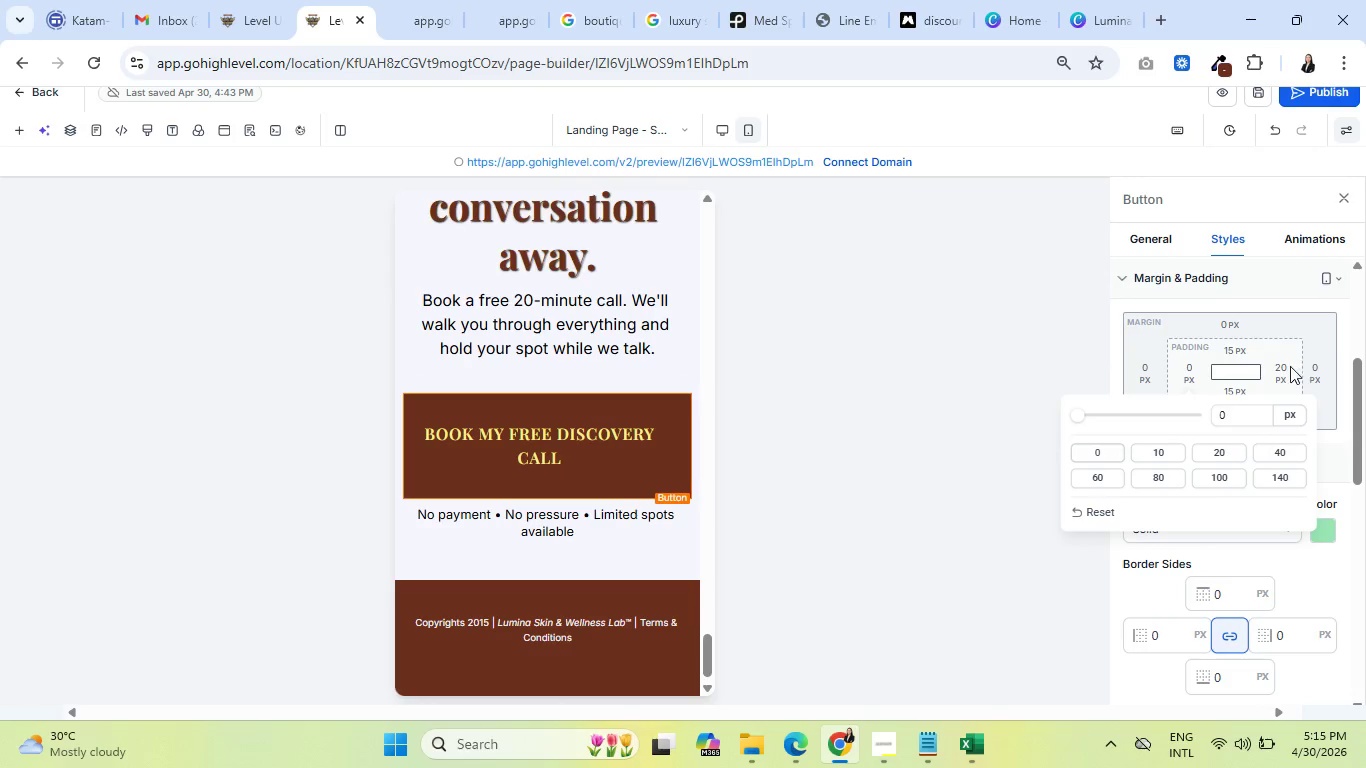 
double_click([1292, 375])
 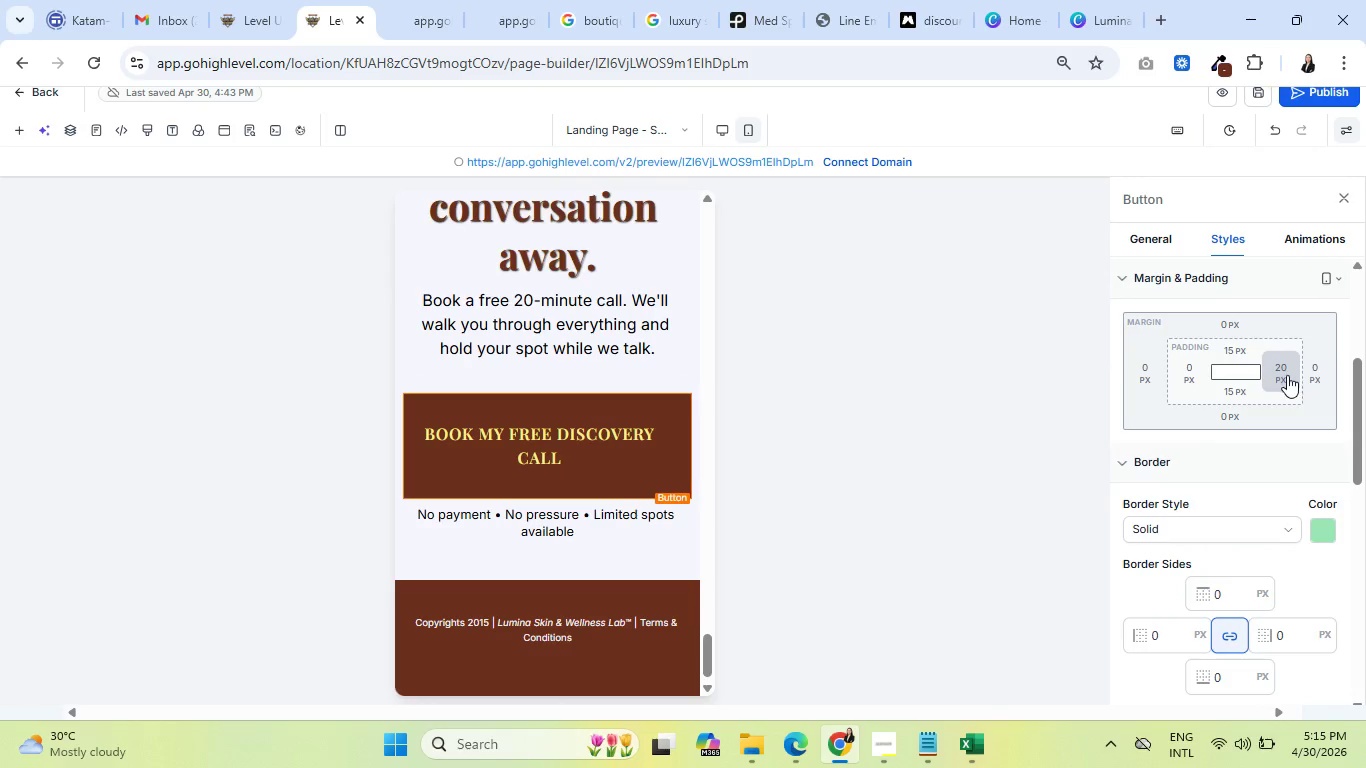 
left_click([1284, 378])
 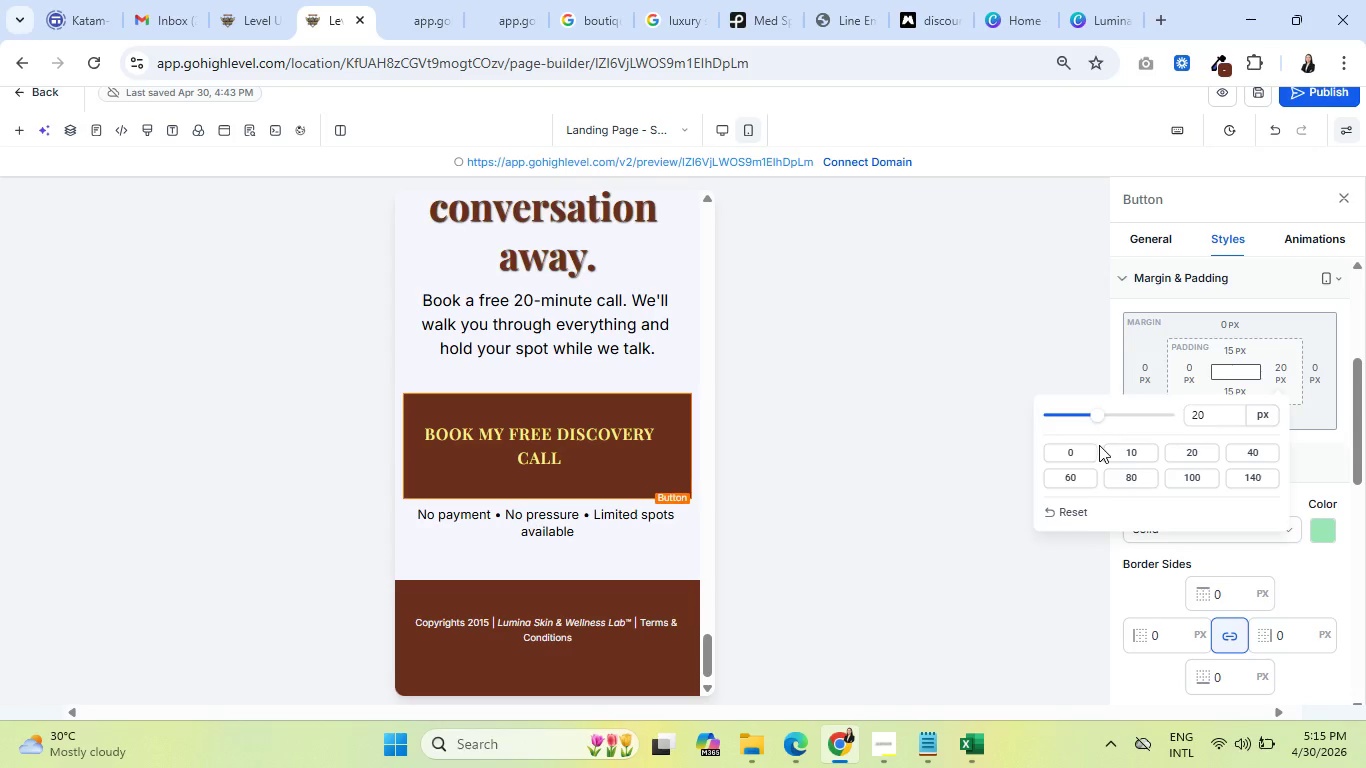 
left_click([1083, 451])
 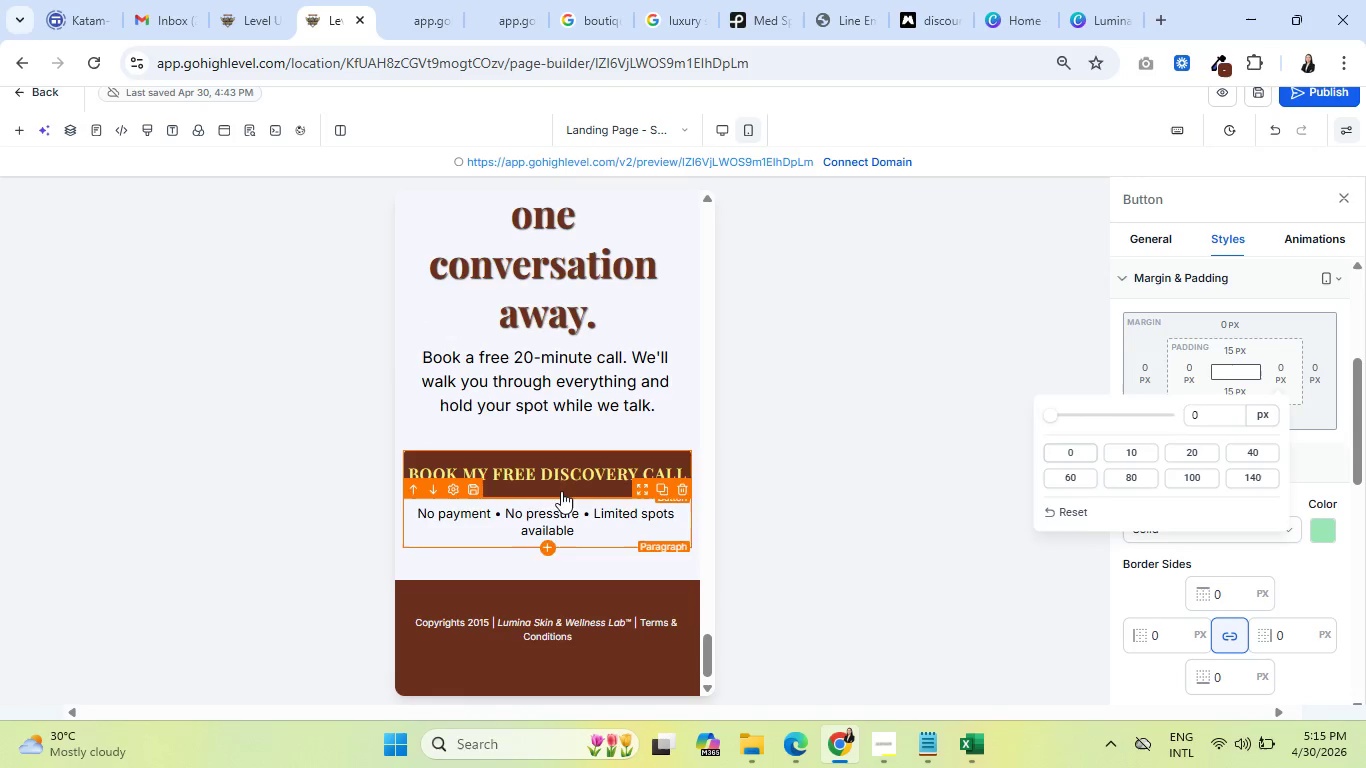 
wait(6.03)
 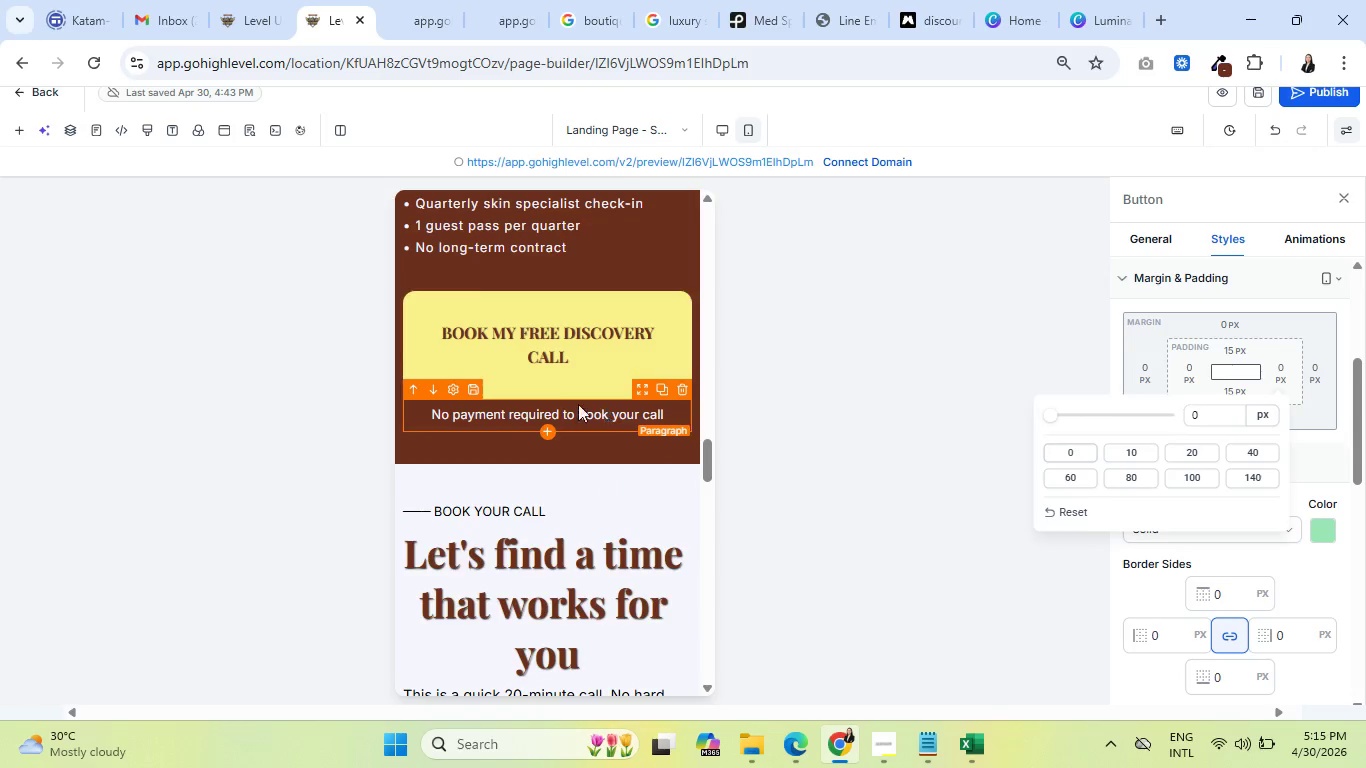 
left_click([539, 364])
 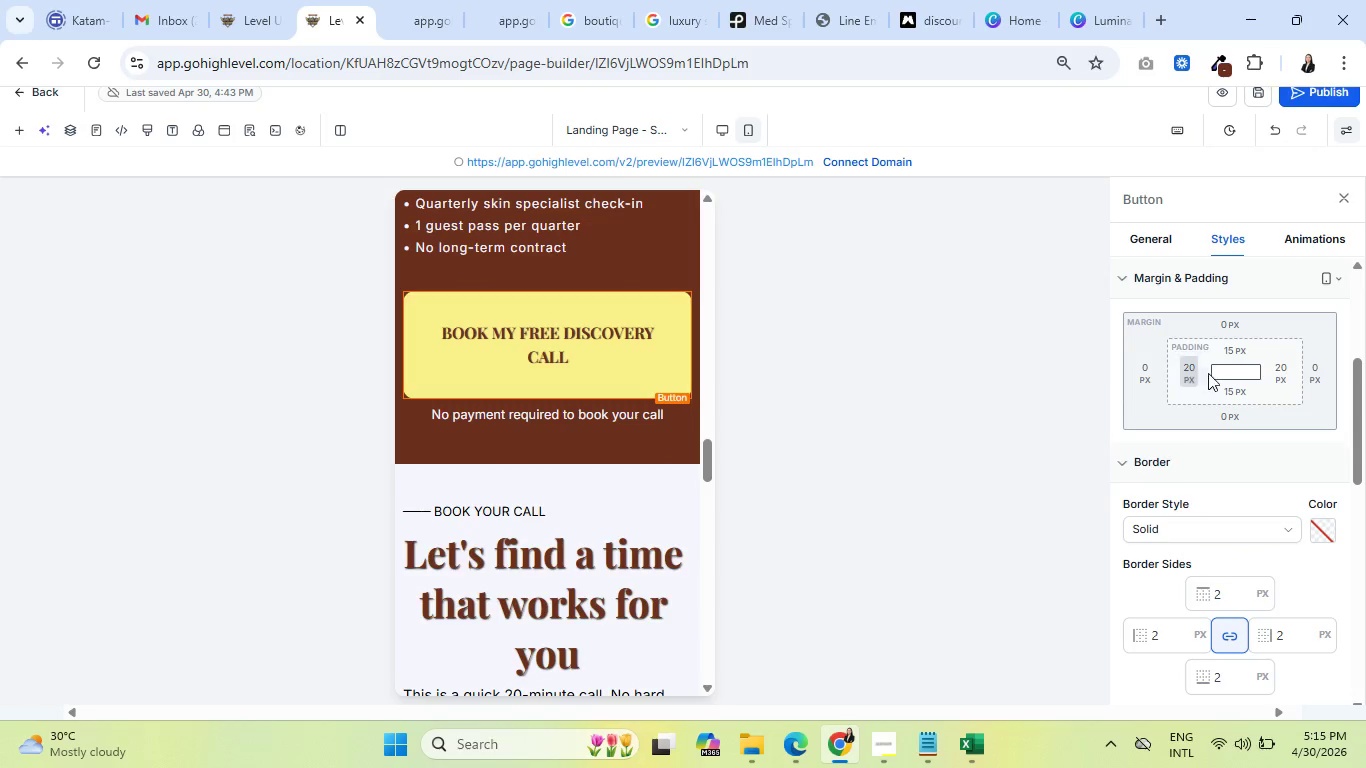 
scroll: coordinate [645, 417], scroll_direction: up, amount: 23.0
 